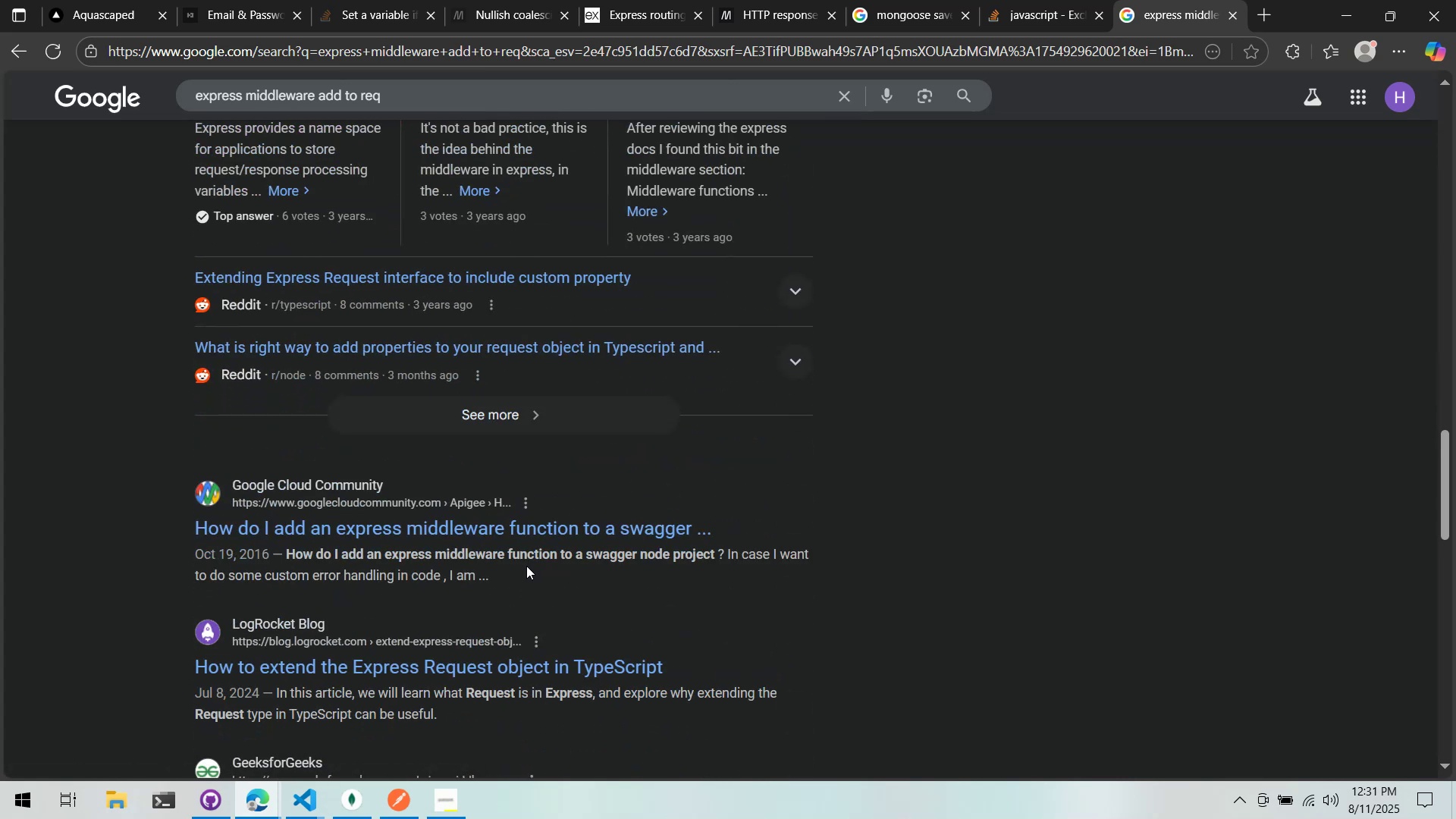 
scroll: coordinate [526, 566], scroll_direction: up, amount: 4.0
 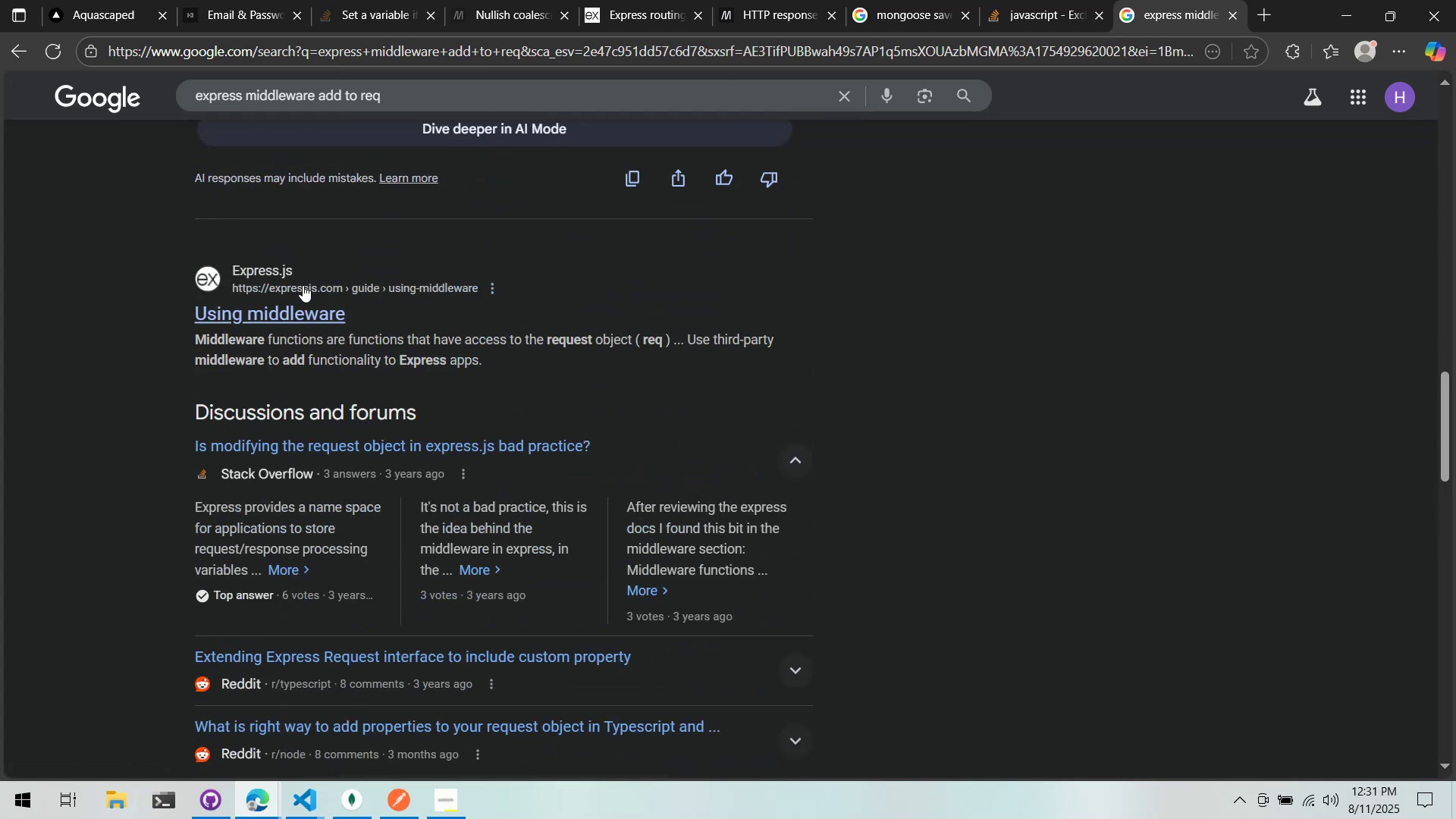 
left_click([287, 308])
 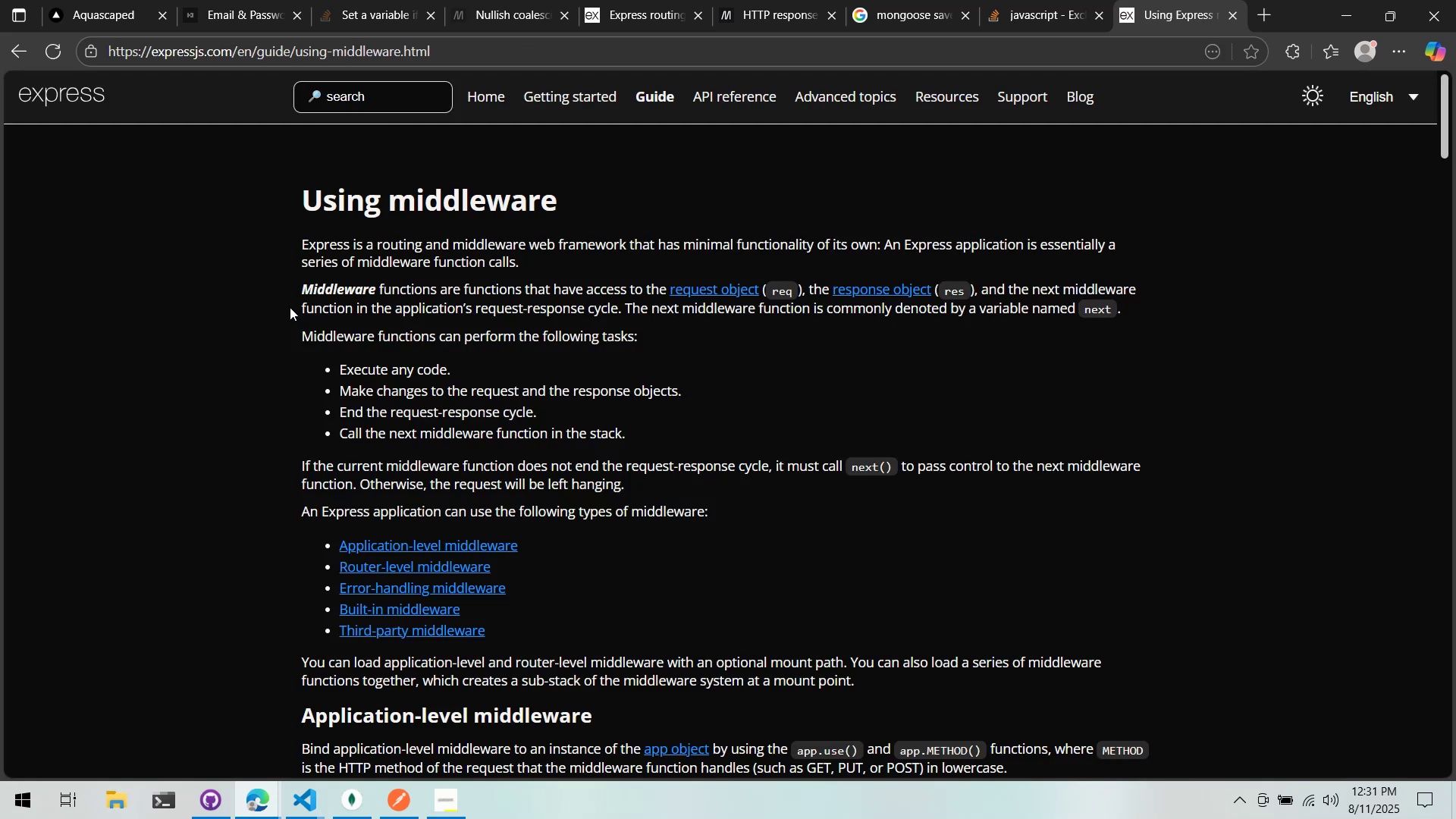 
scroll: coordinate [404, 337], scroll_direction: down, amount: 5.0
 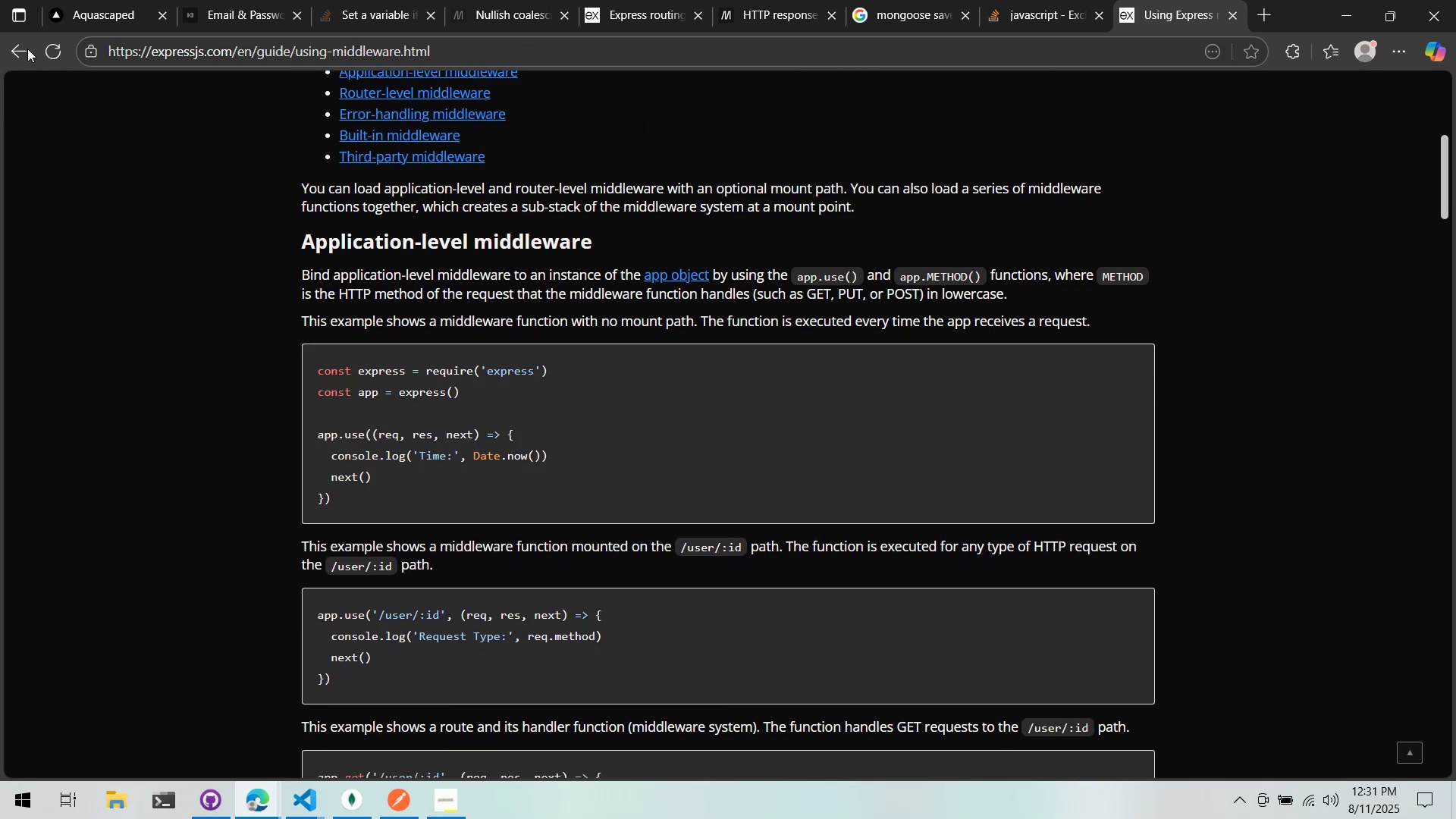 
left_click([25, 48])
 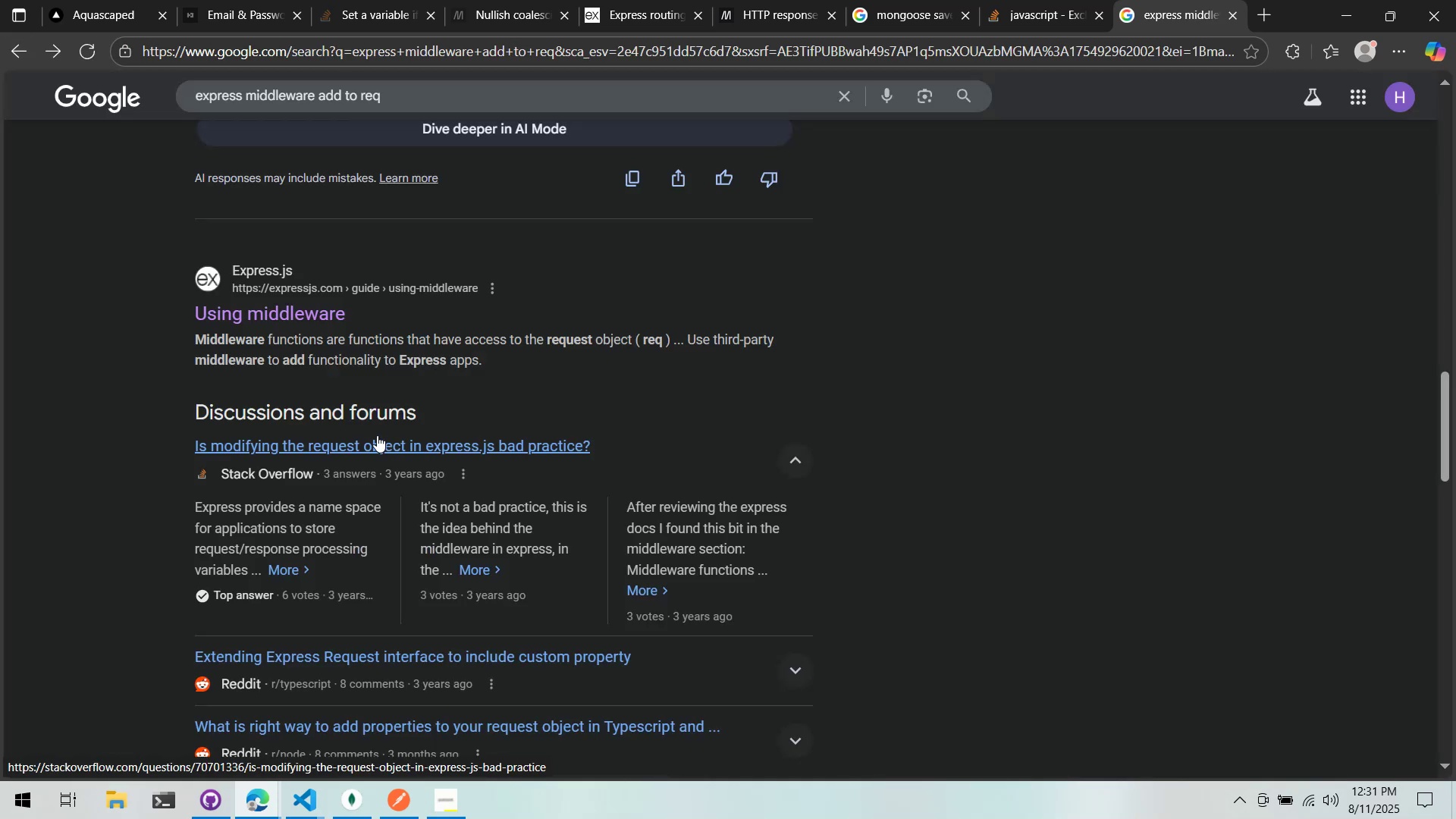 
wait(5.47)
 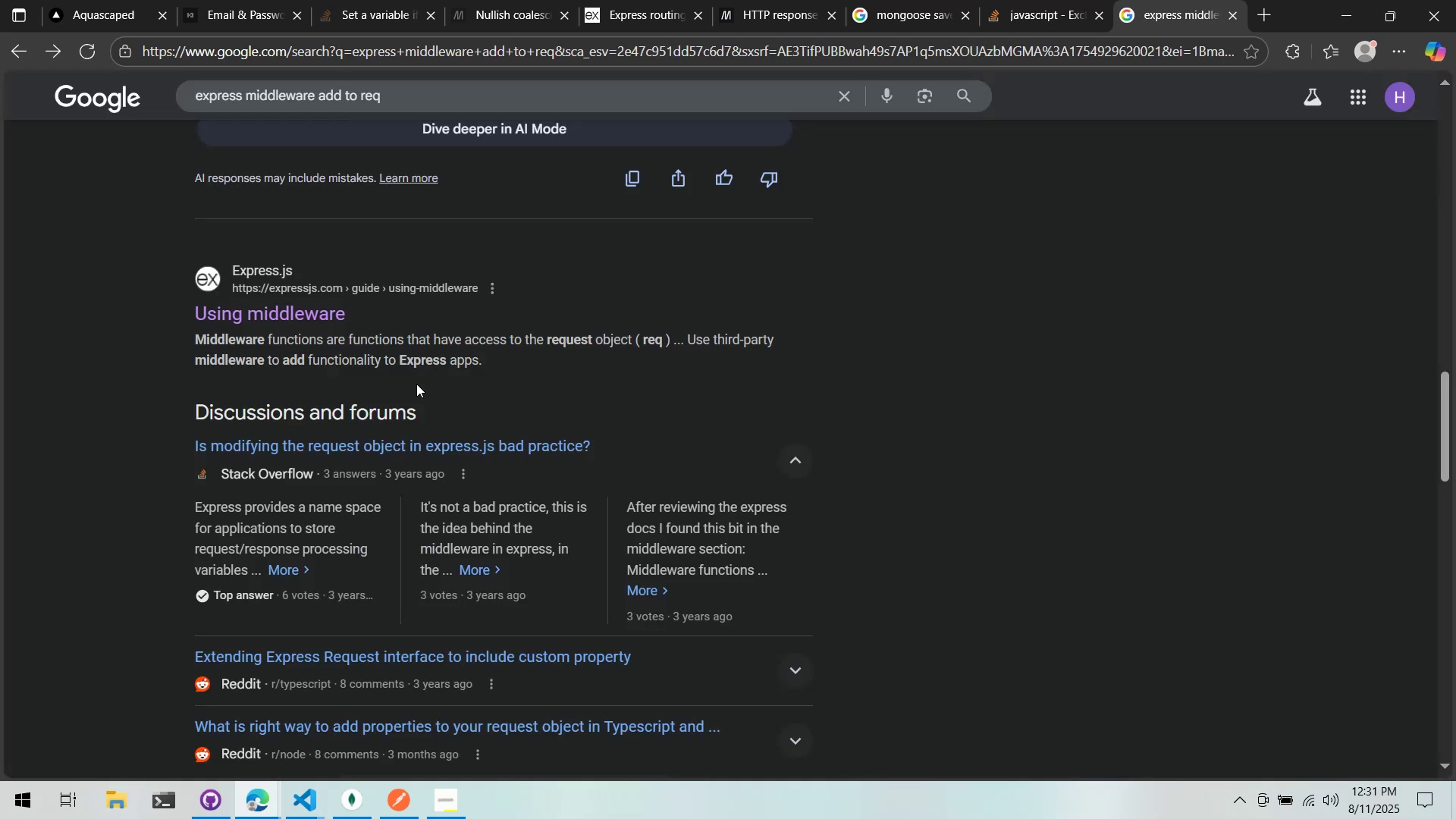 
left_click([322, 316])
 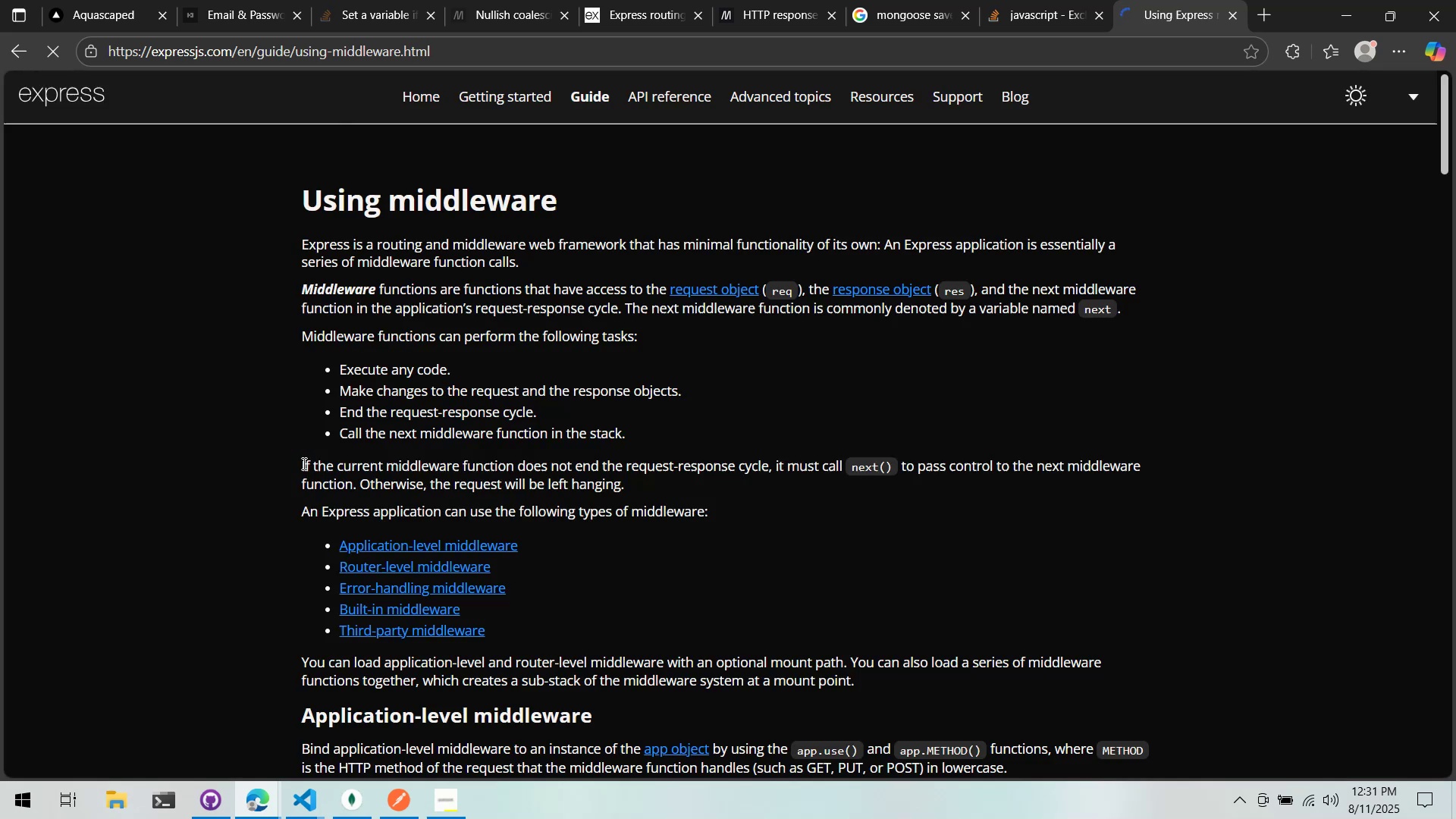 
scroll: coordinate [303, 463], scroll_direction: down, amount: 12.0
 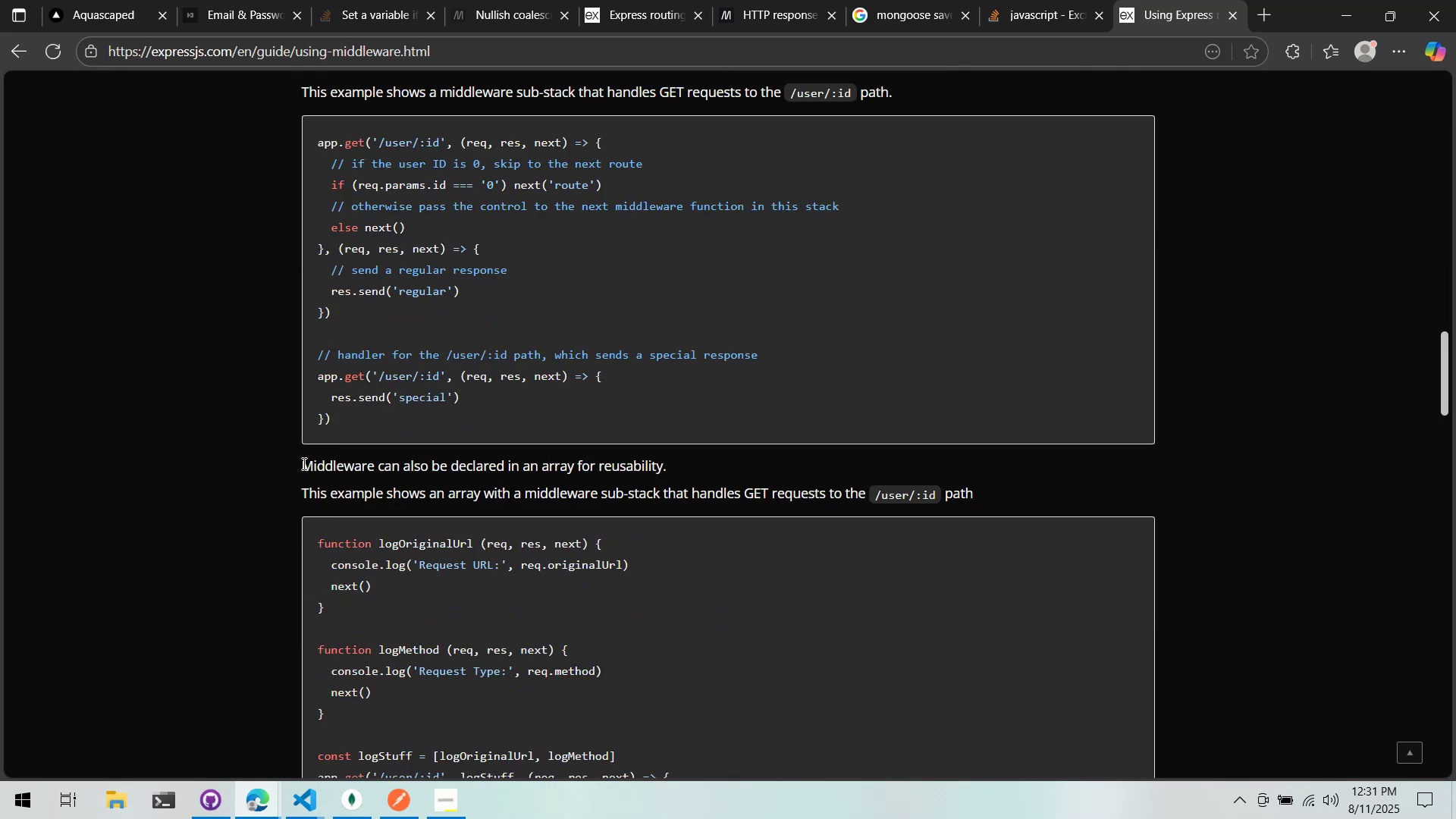 
scroll: coordinate [302, 463], scroll_direction: up, amount: 3.0
 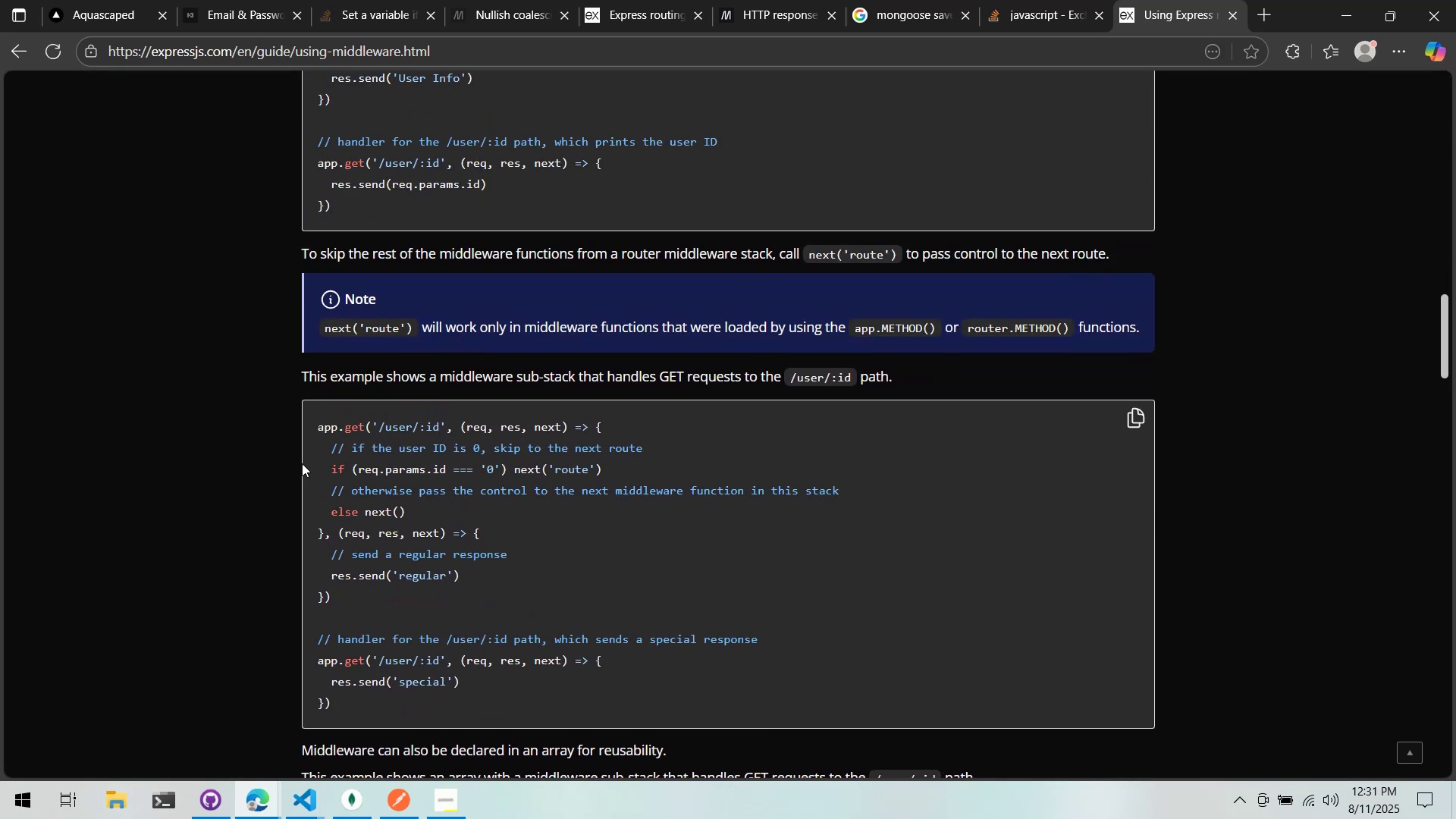 
scroll: coordinate [302, 463], scroll_direction: down, amount: 5.0
 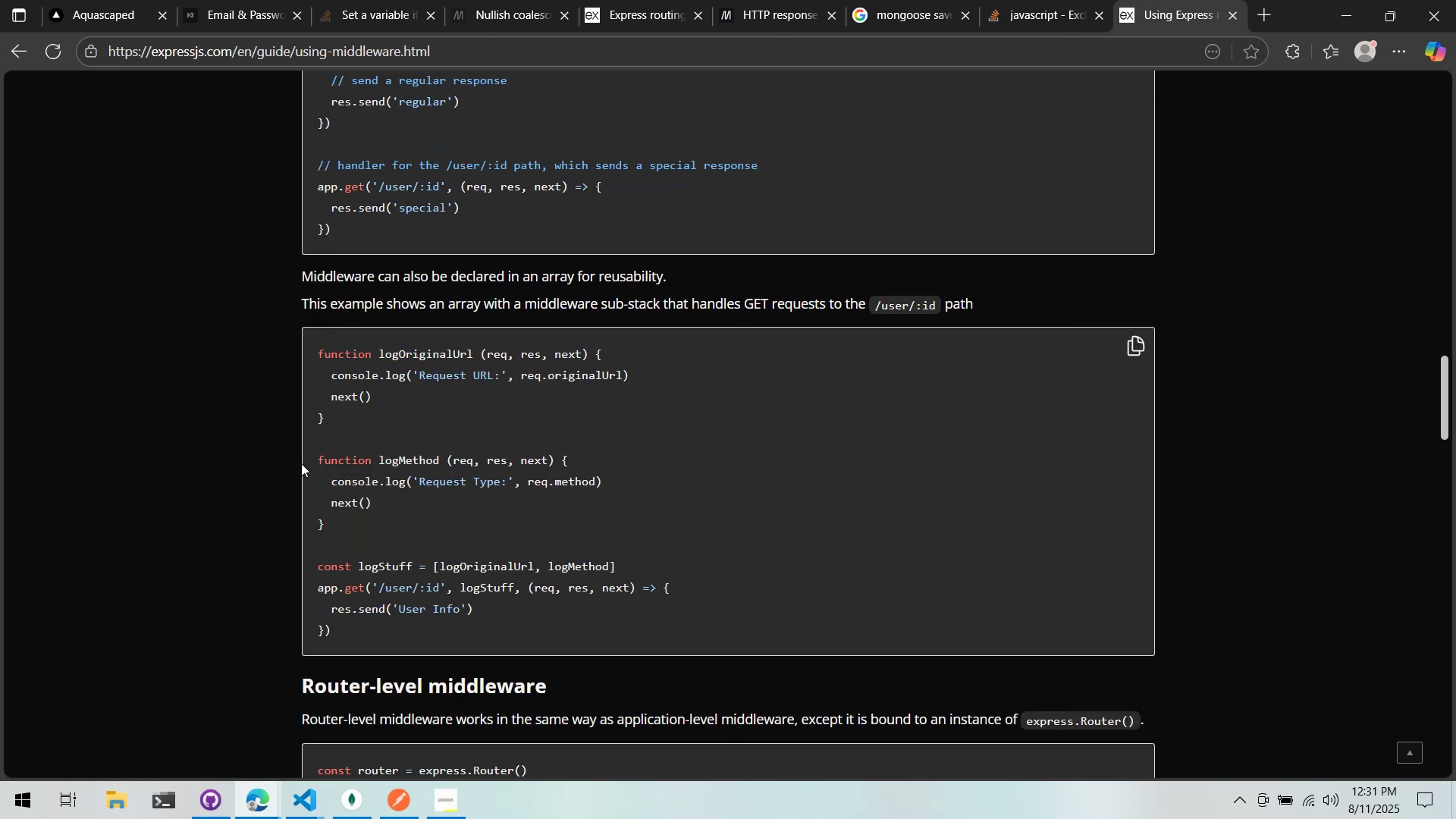 
wait(8.45)
 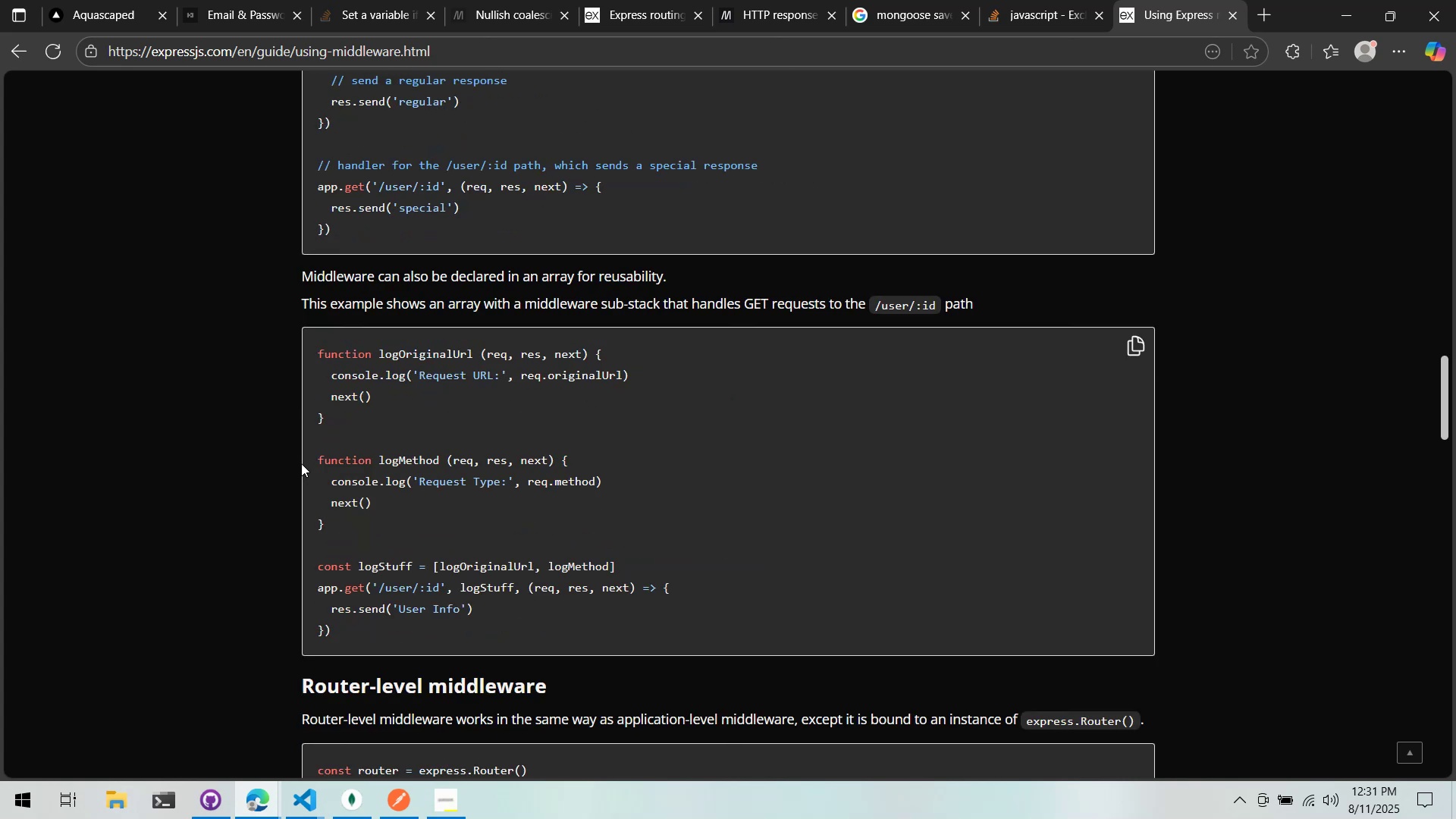 
scroll: coordinate [301, 463], scroll_direction: down, amount: 5.0
 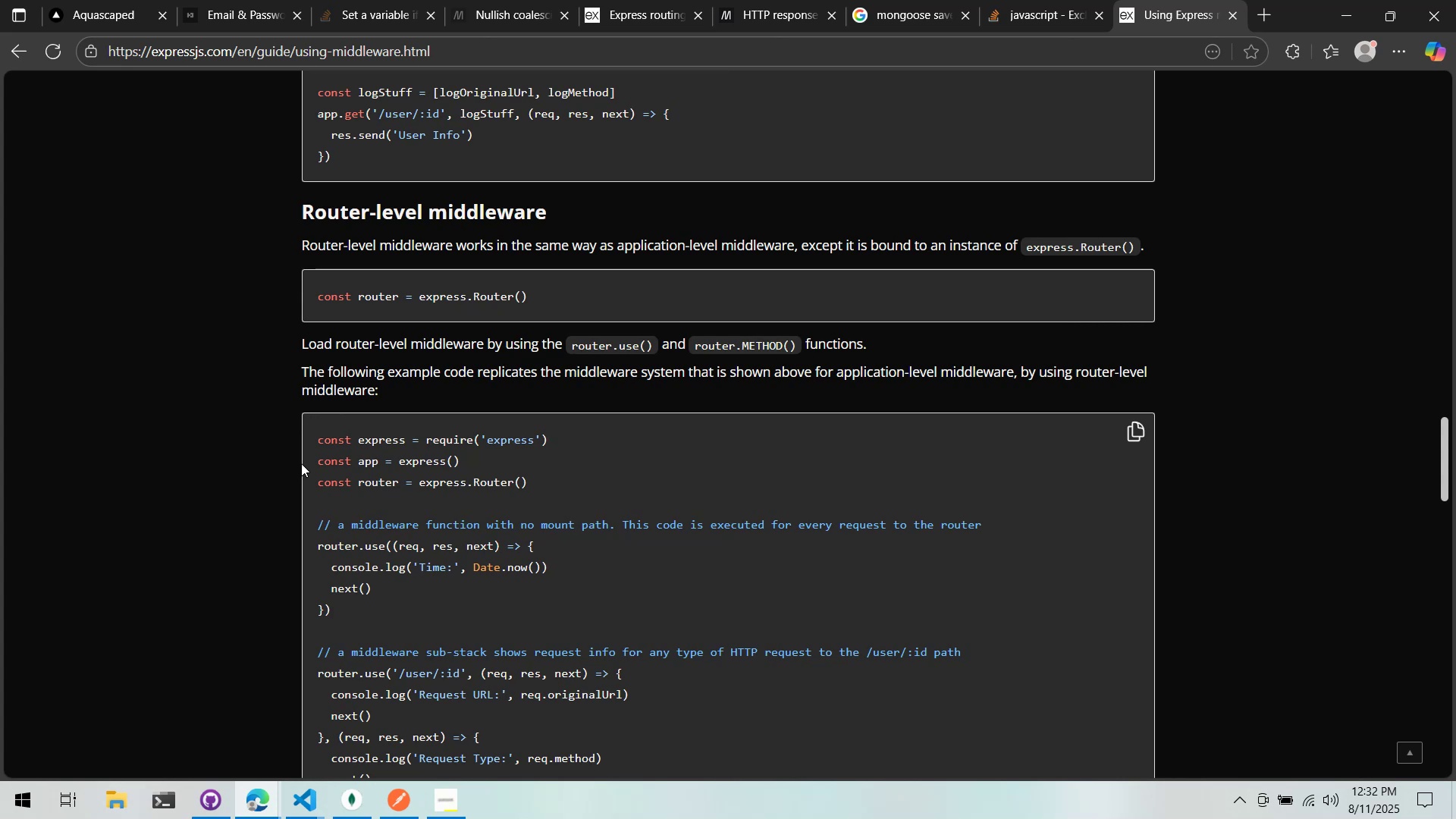 
wait(5.78)
 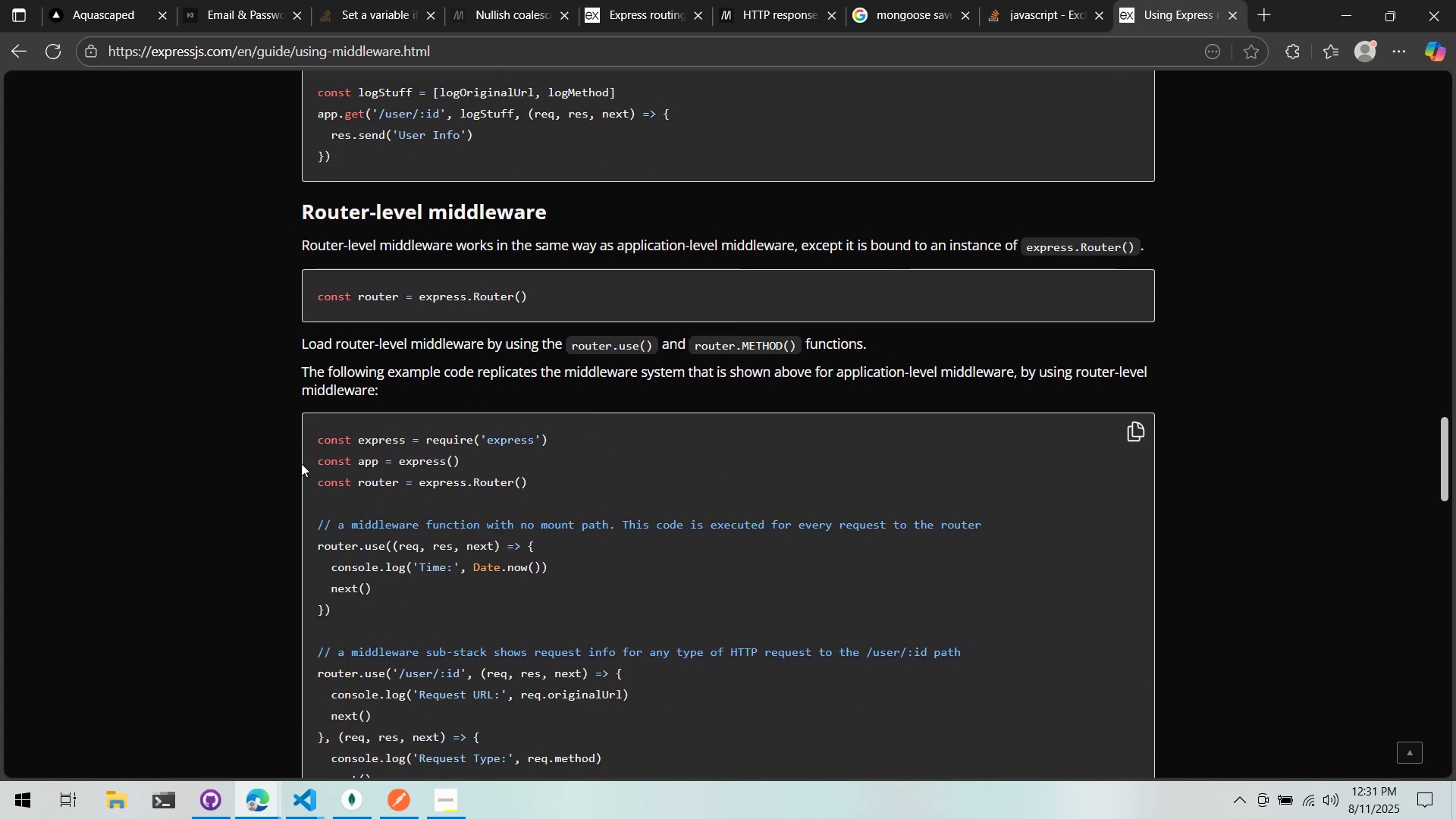 
scroll: coordinate [301, 463], scroll_direction: down, amount: 1.0
 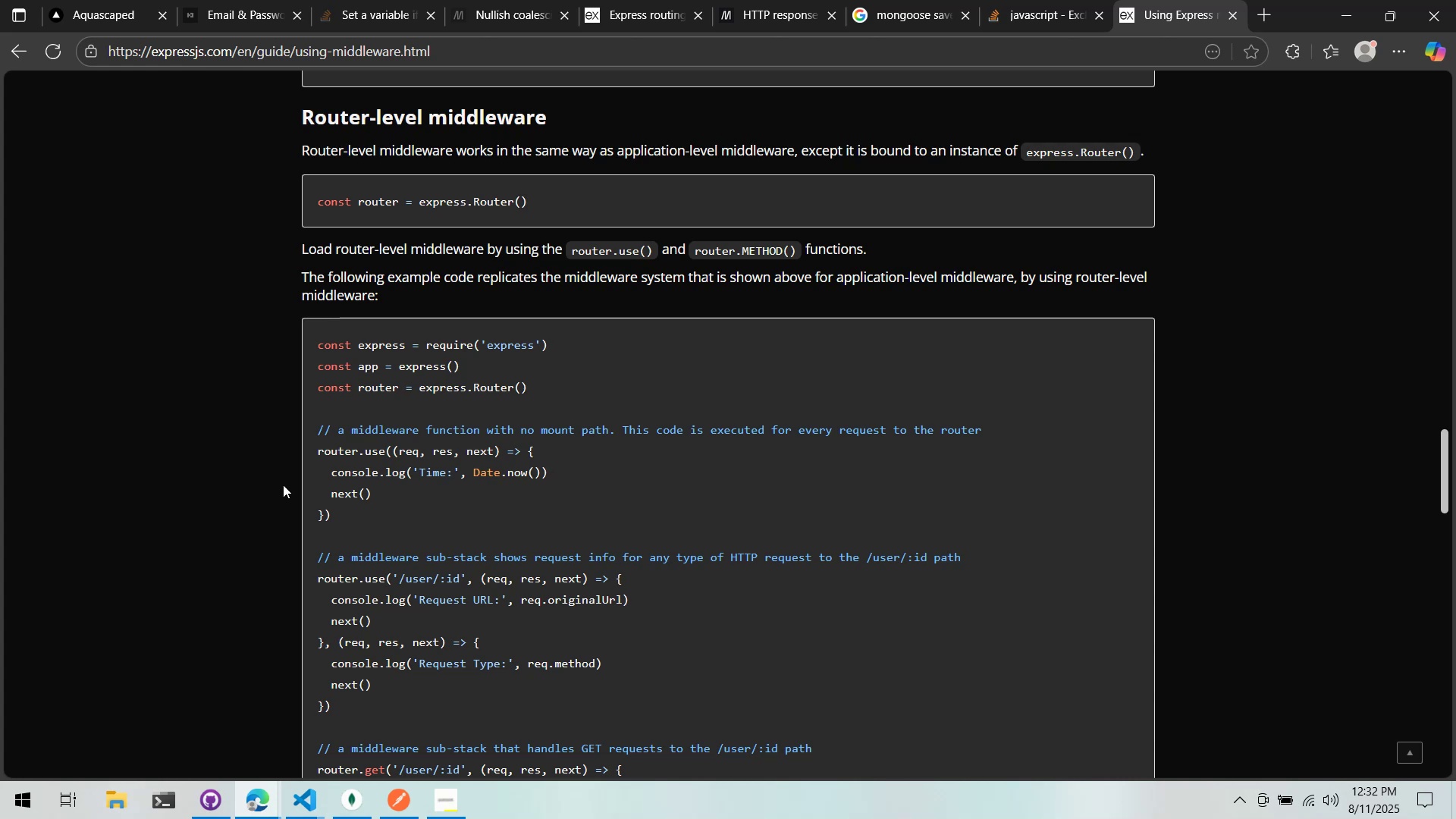 
wait(51.78)
 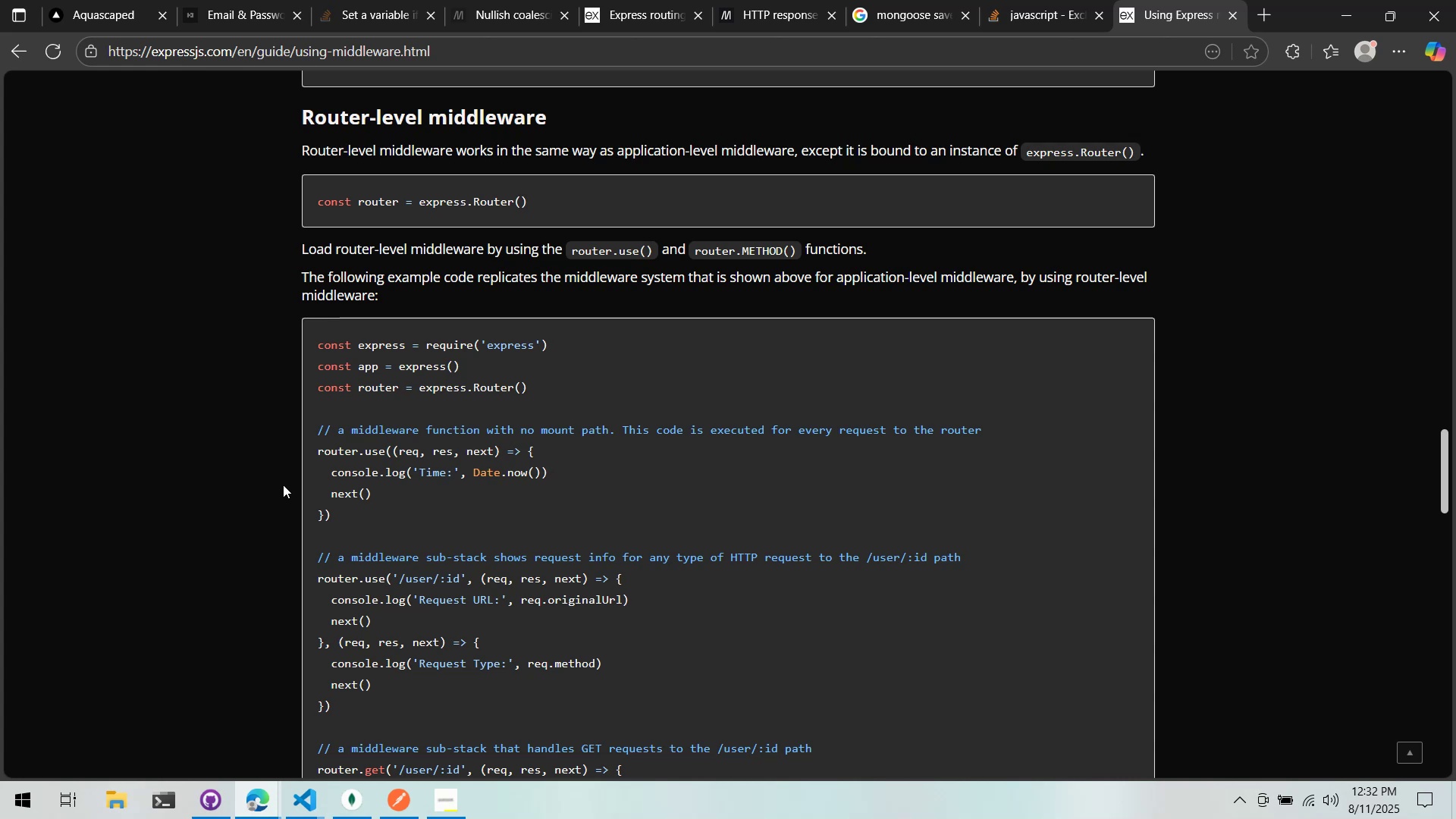 
scroll: coordinate [282, 485], scroll_direction: down, amount: 17.0
 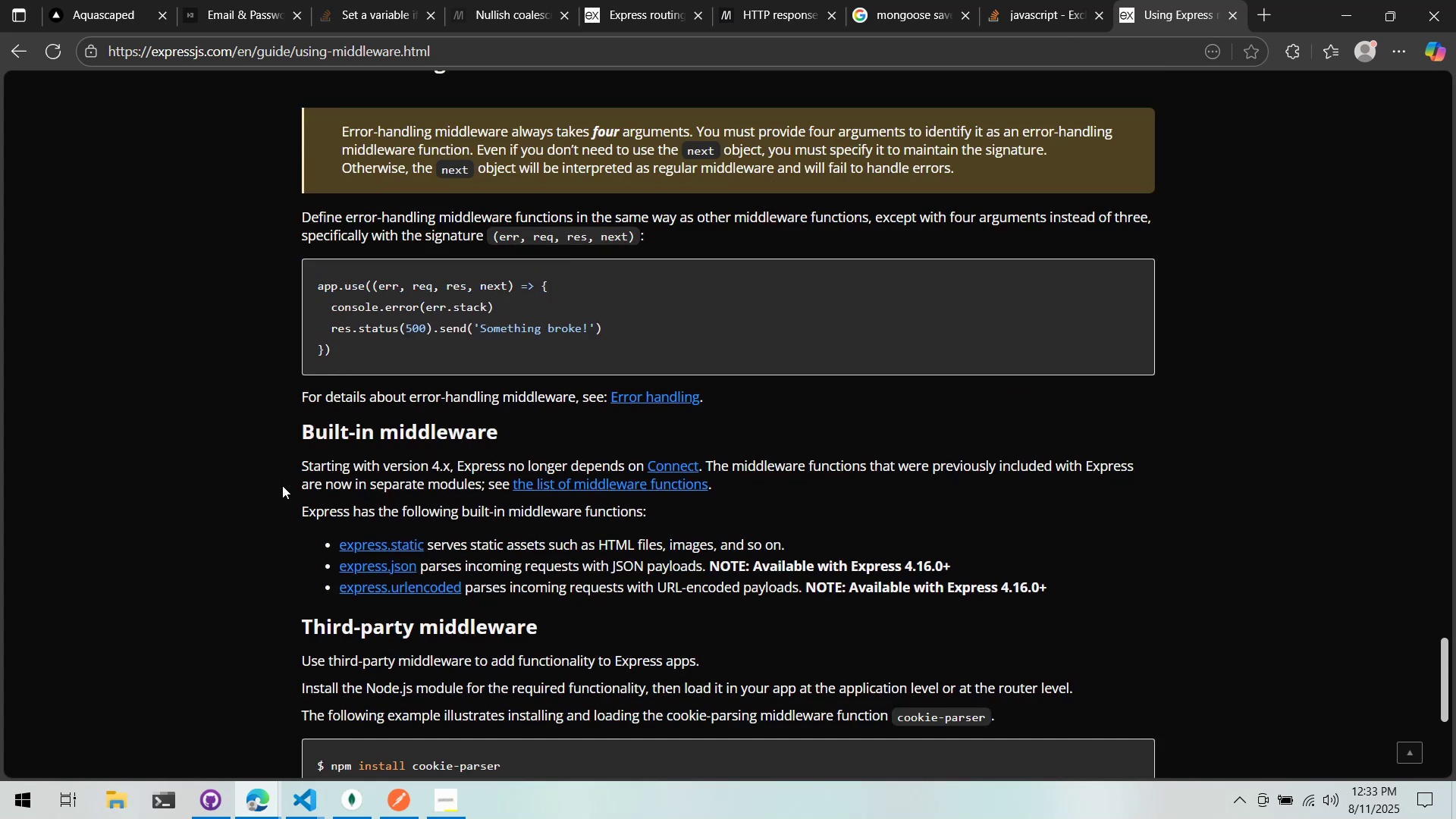 
scroll: coordinate [282, 485], scroll_direction: down, amount: 4.0
 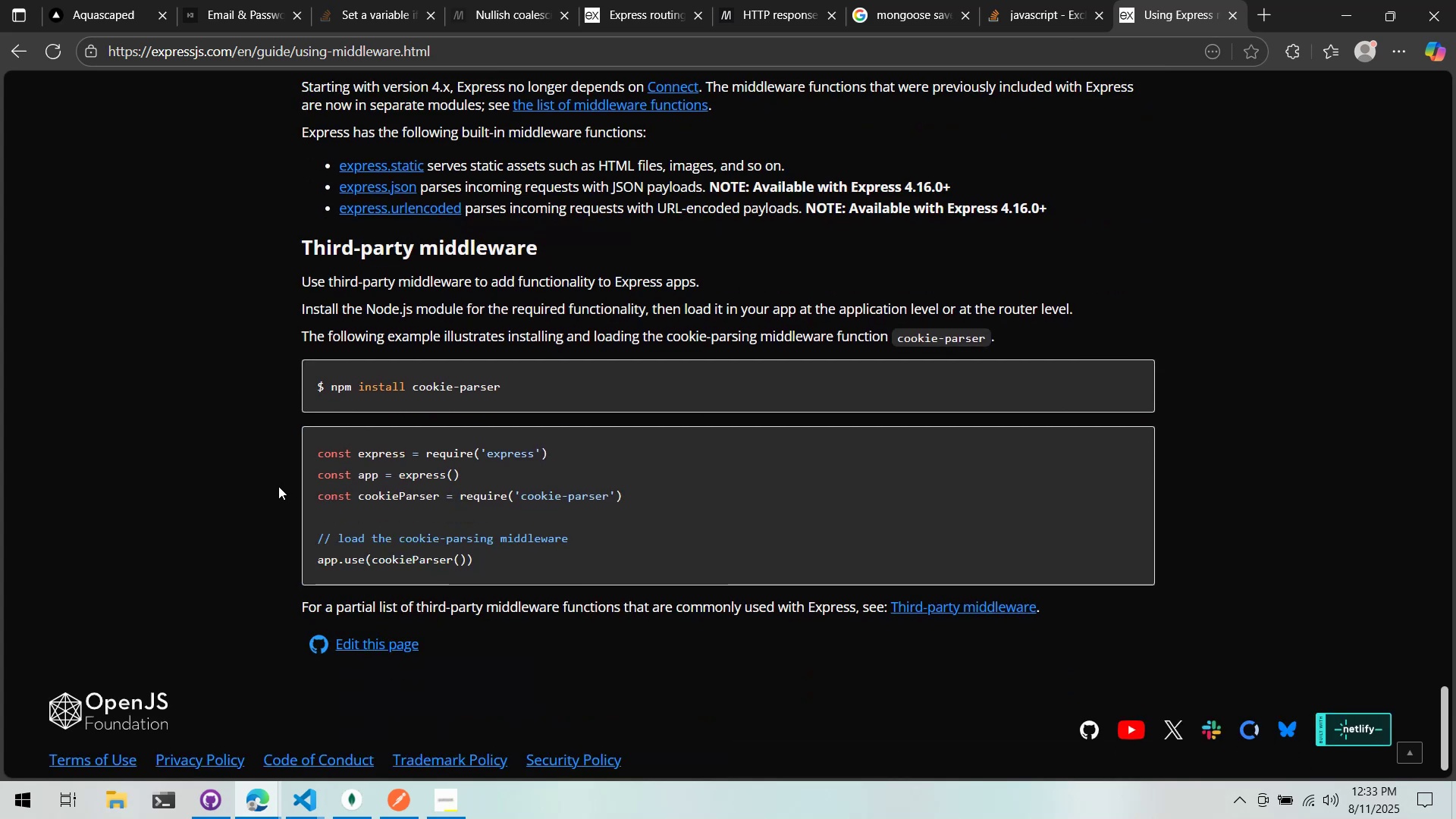 
scroll: coordinate [264, 487], scroll_direction: up, amount: 21.0
 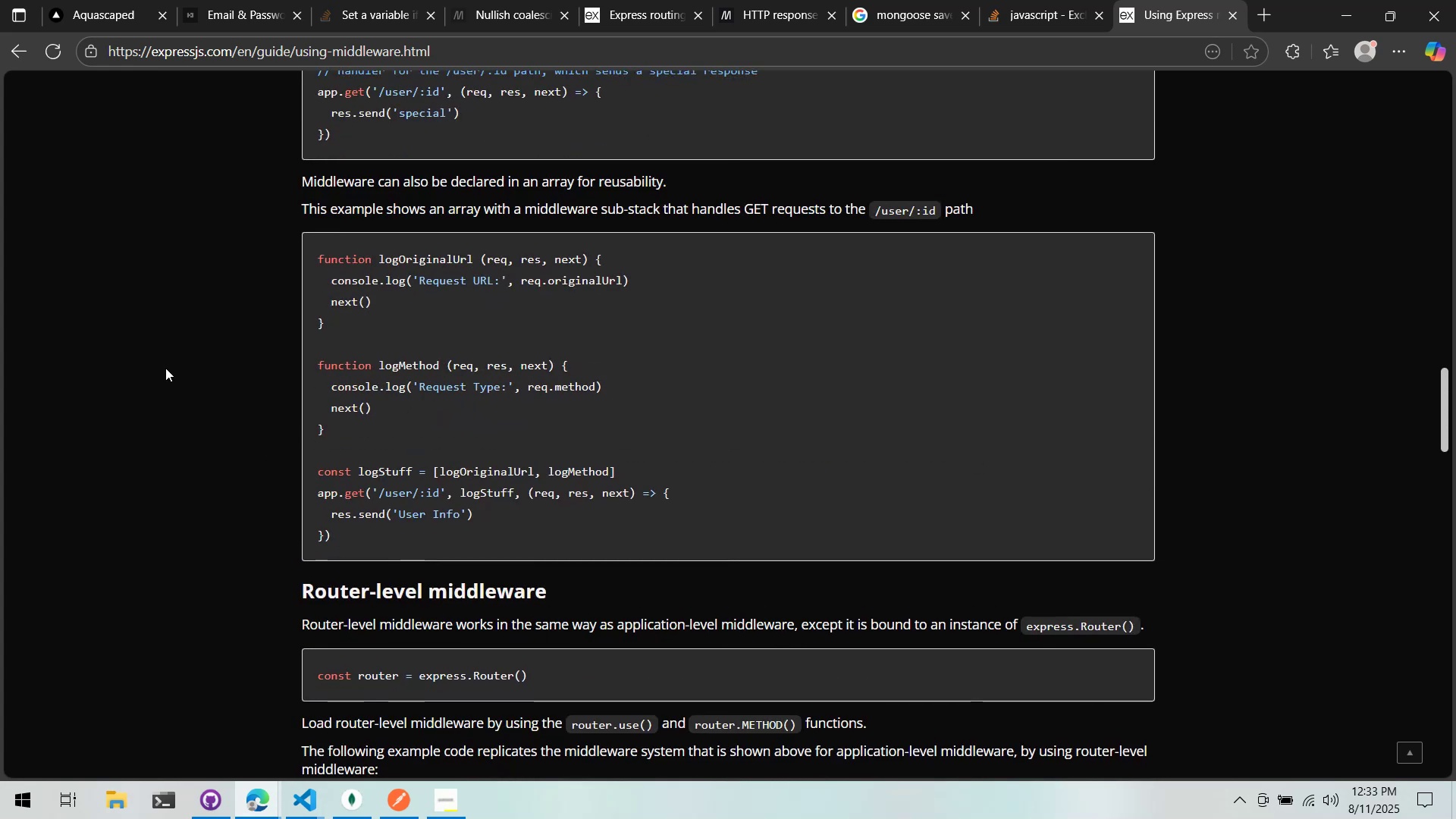 
left_click([11, 49])
 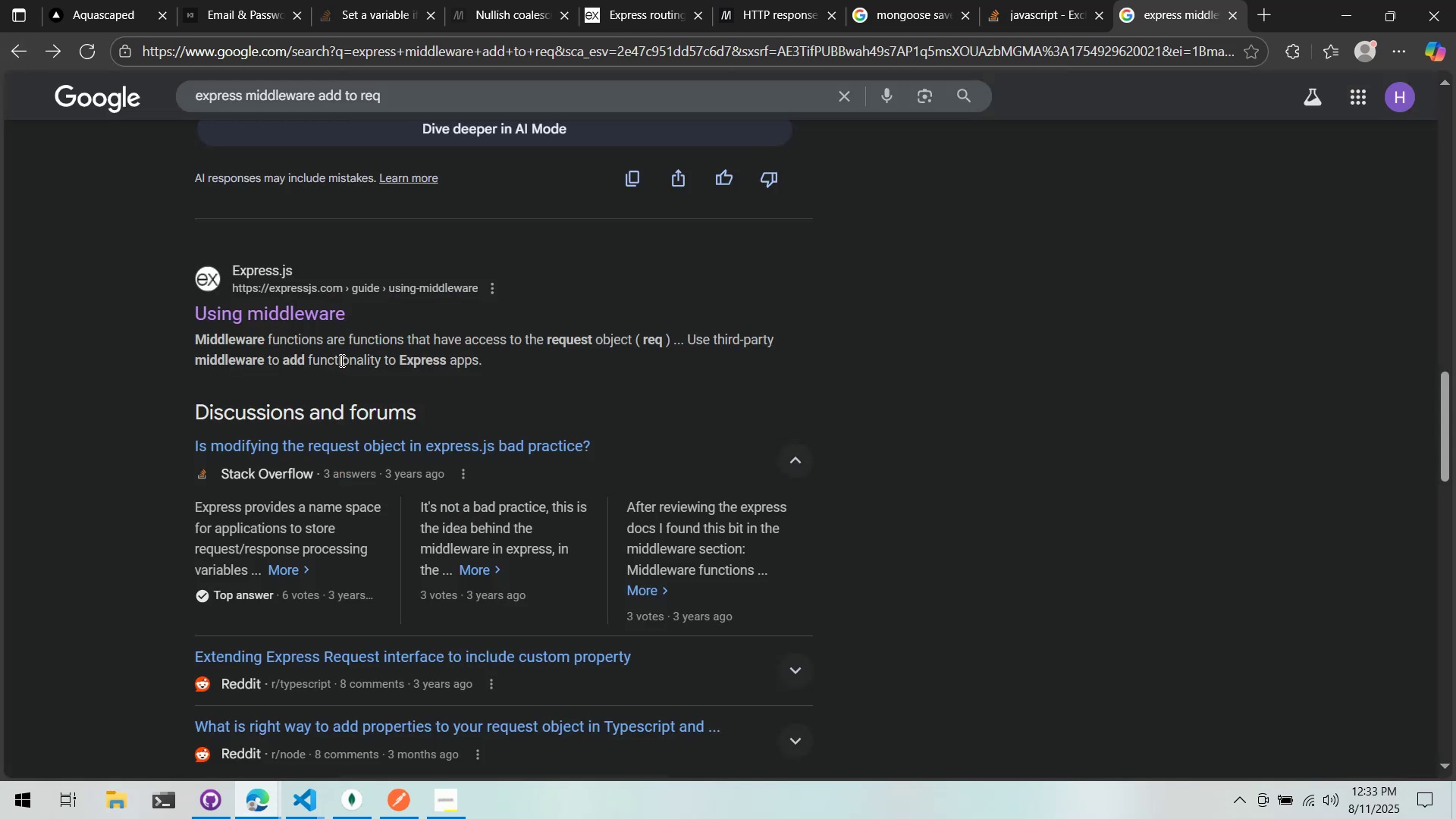 
scroll: coordinate [334, 360], scroll_direction: down, amount: 7.0
 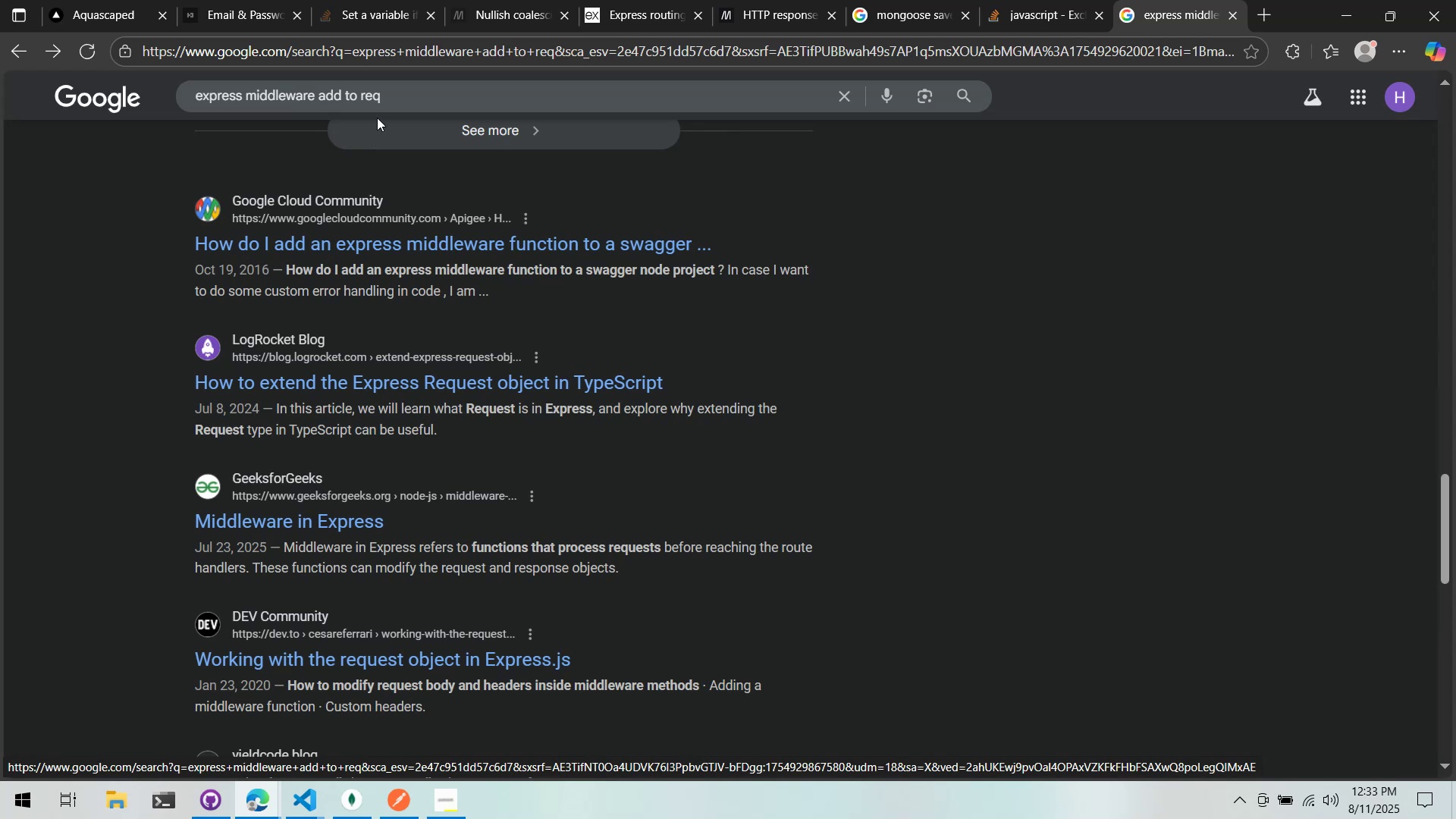 
double_click([397, 96])
 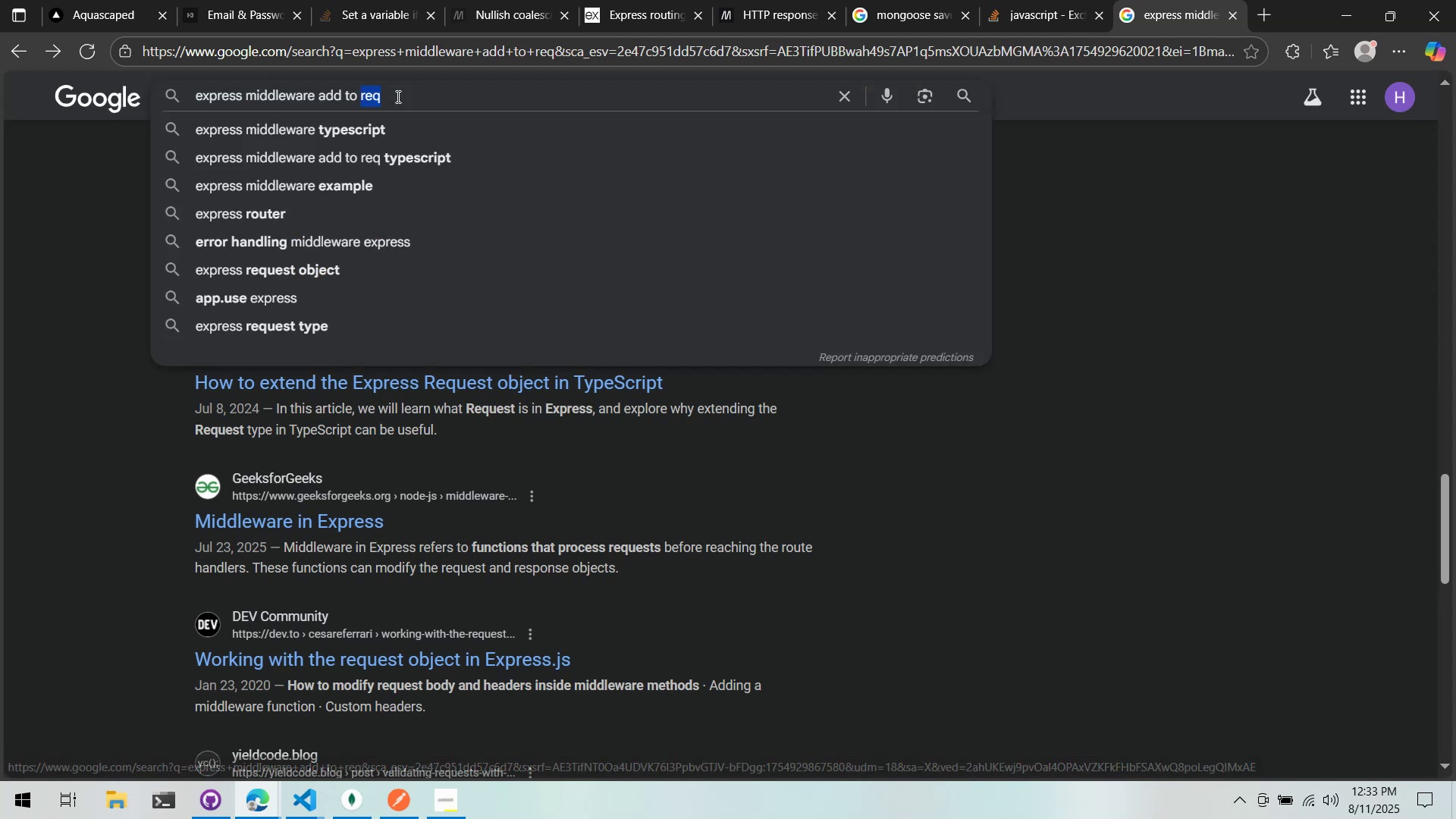 
triple_click([397, 96])
 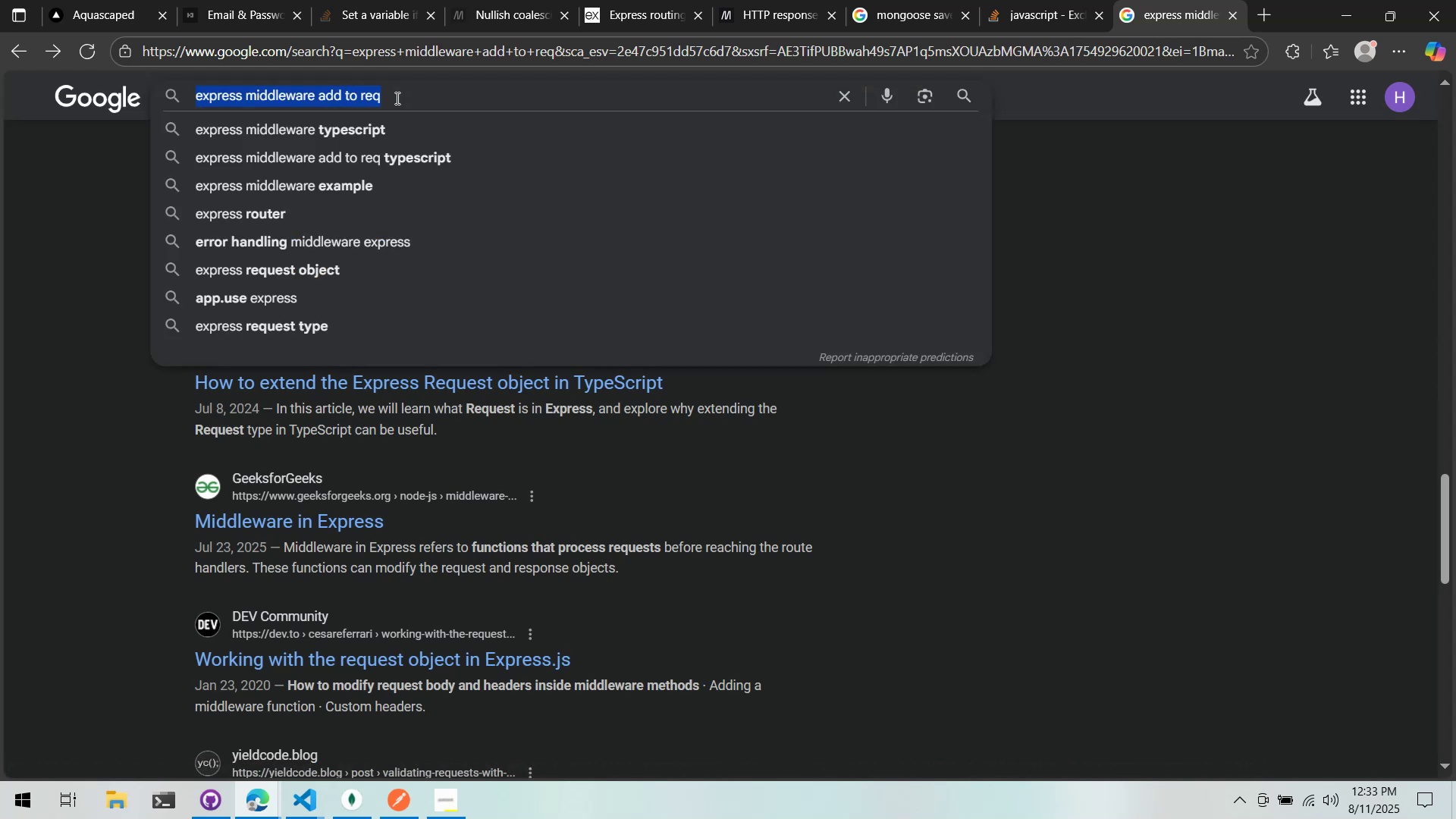 
type(express pass i)
 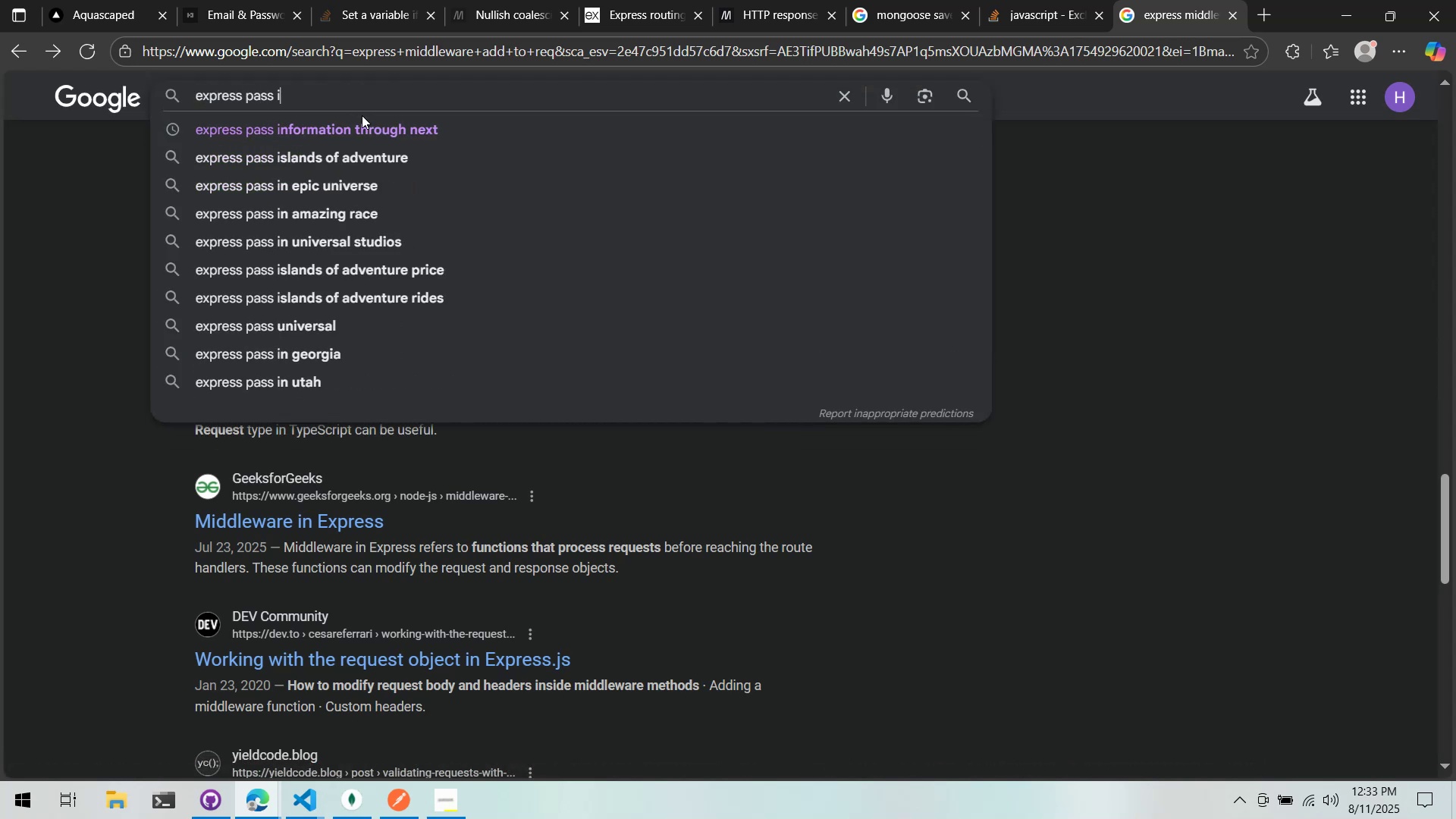 
key(ArrowDown)
 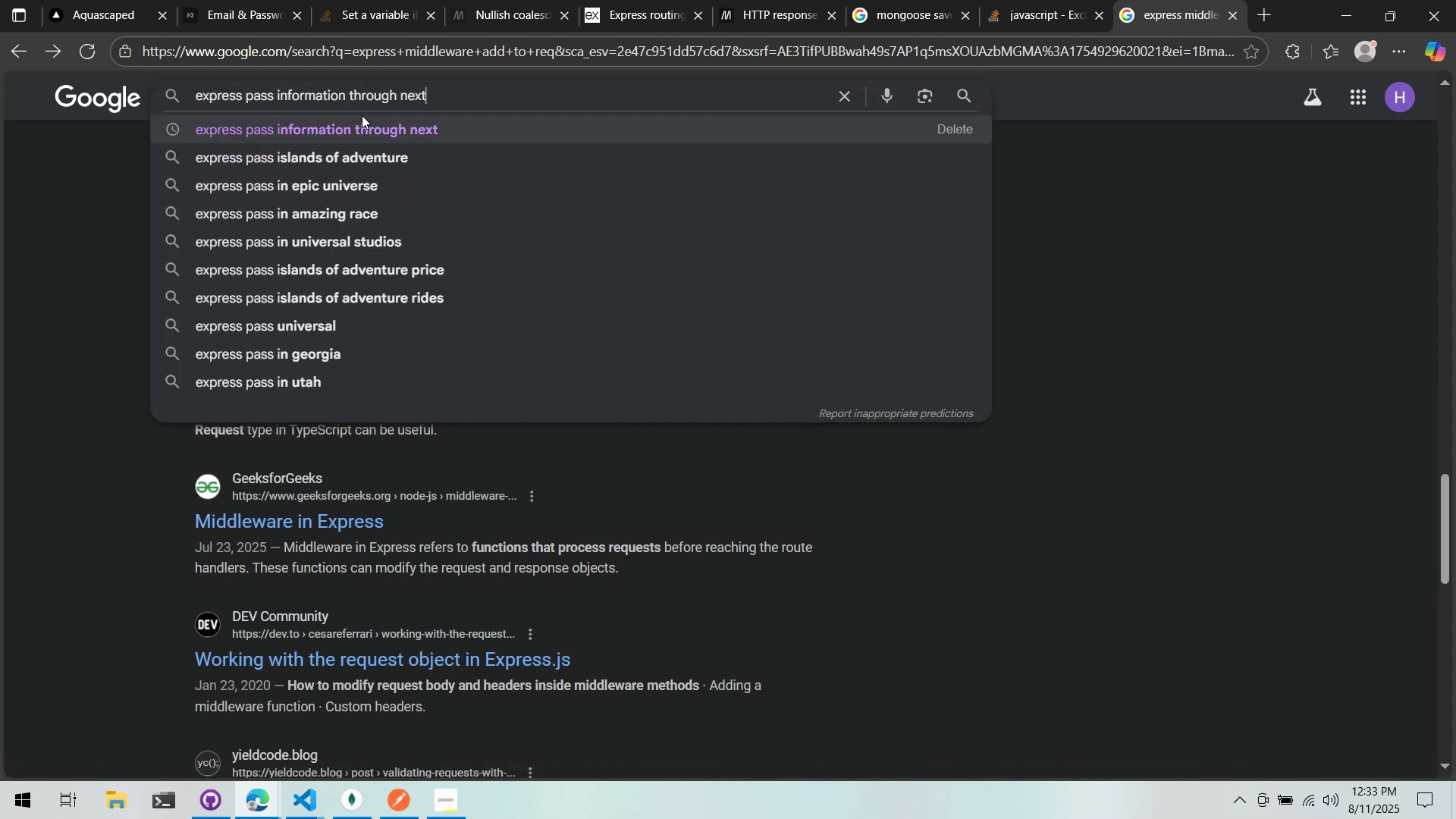 
key(Enter)
 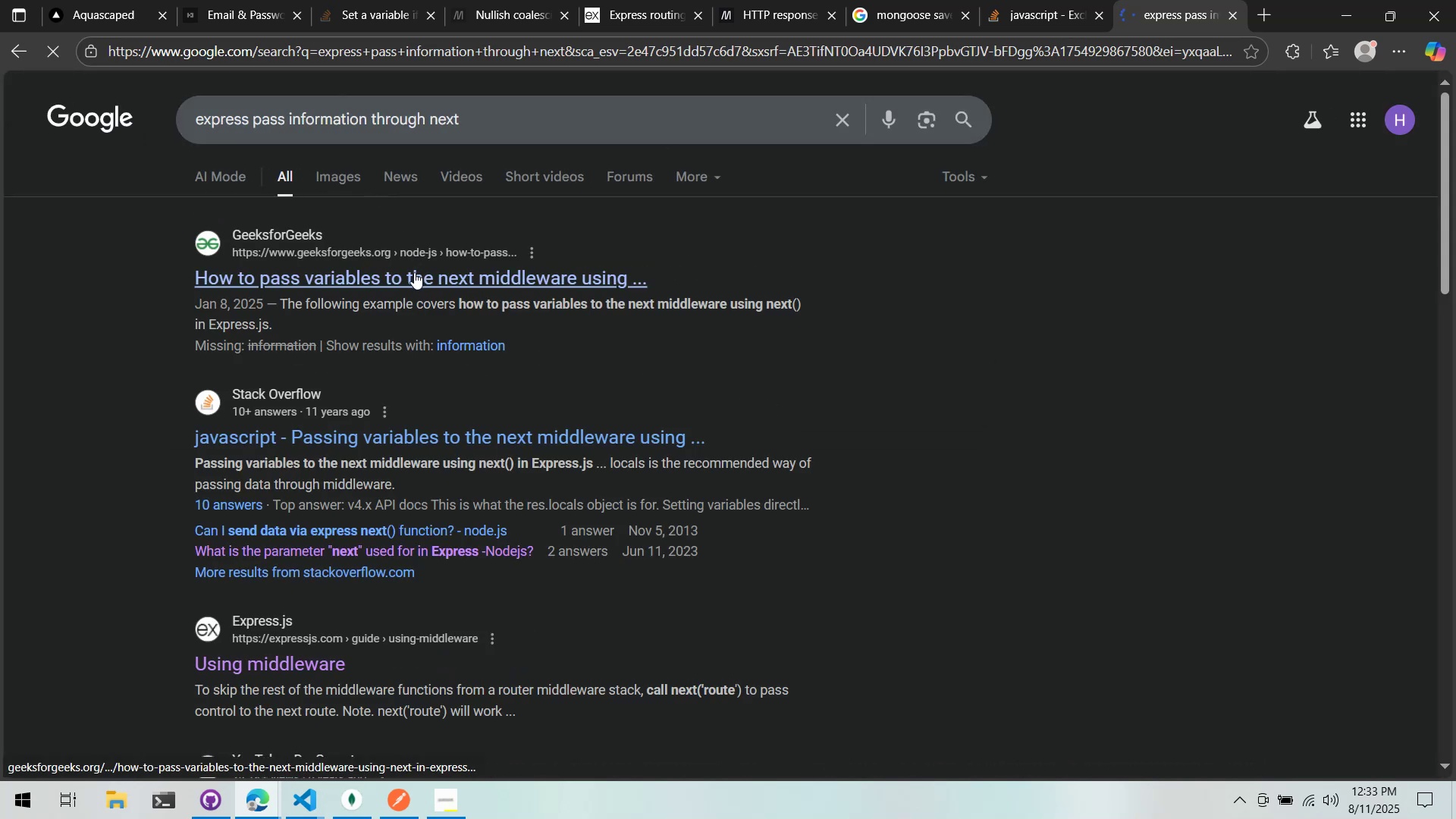 
left_click([414, 272])
 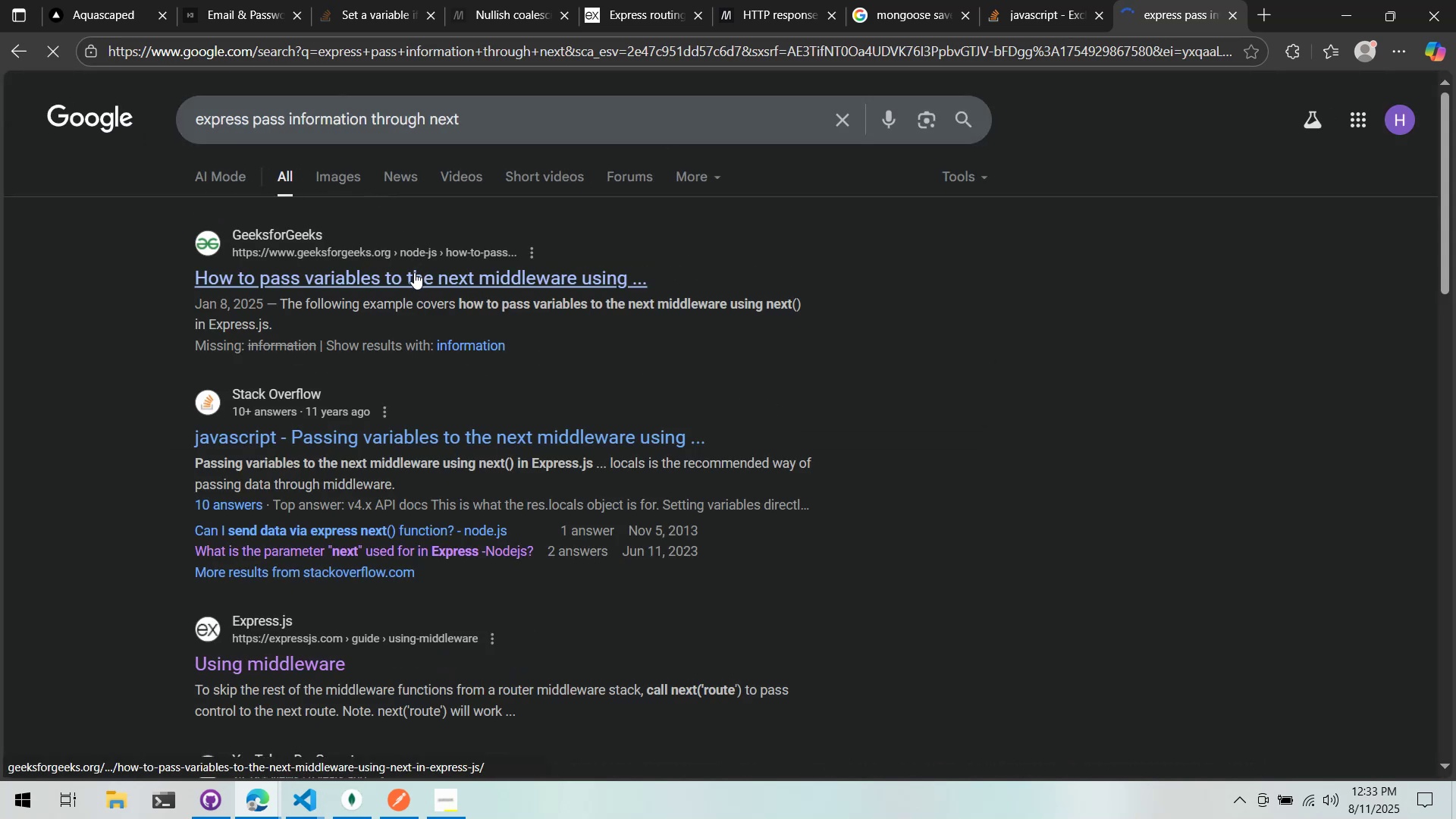 
scroll: coordinate [256, 278], scroll_direction: down, amount: 18.0
 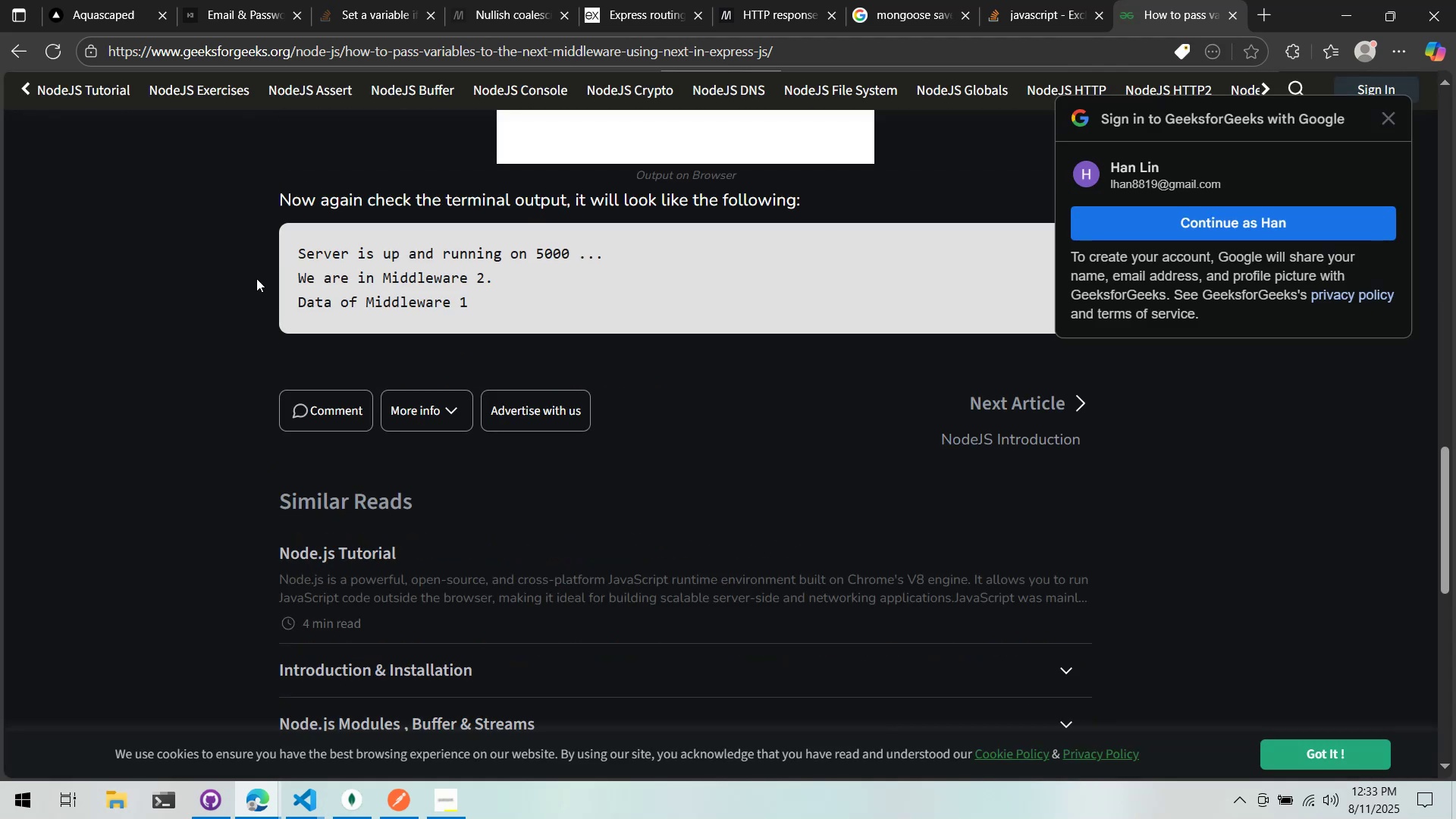 
scroll: coordinate [256, 279], scroll_direction: up, amount: 12.0
 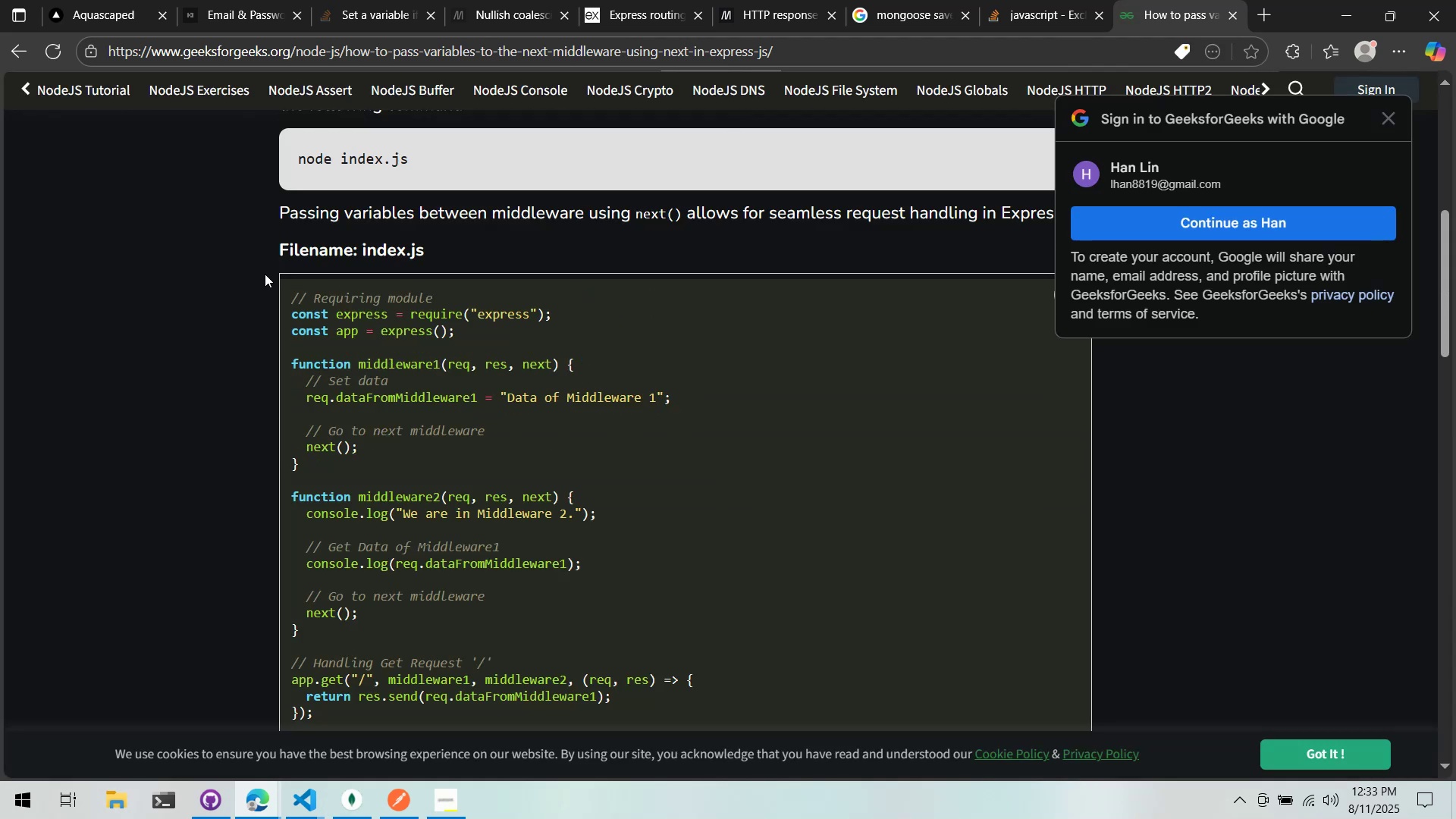 
key(Alt+AltLeft)
 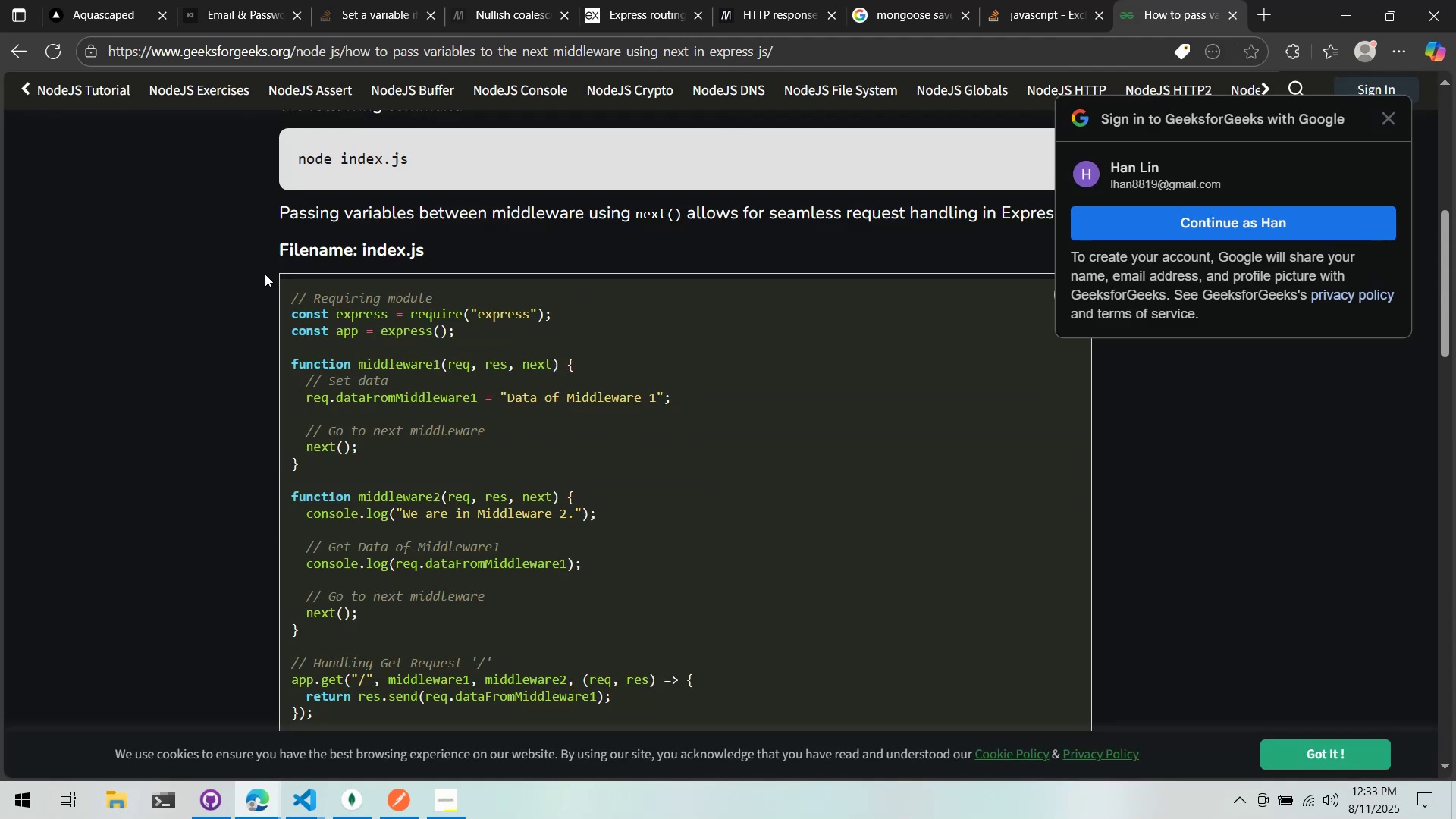 
key(Tab)
type(rqe.tank)
 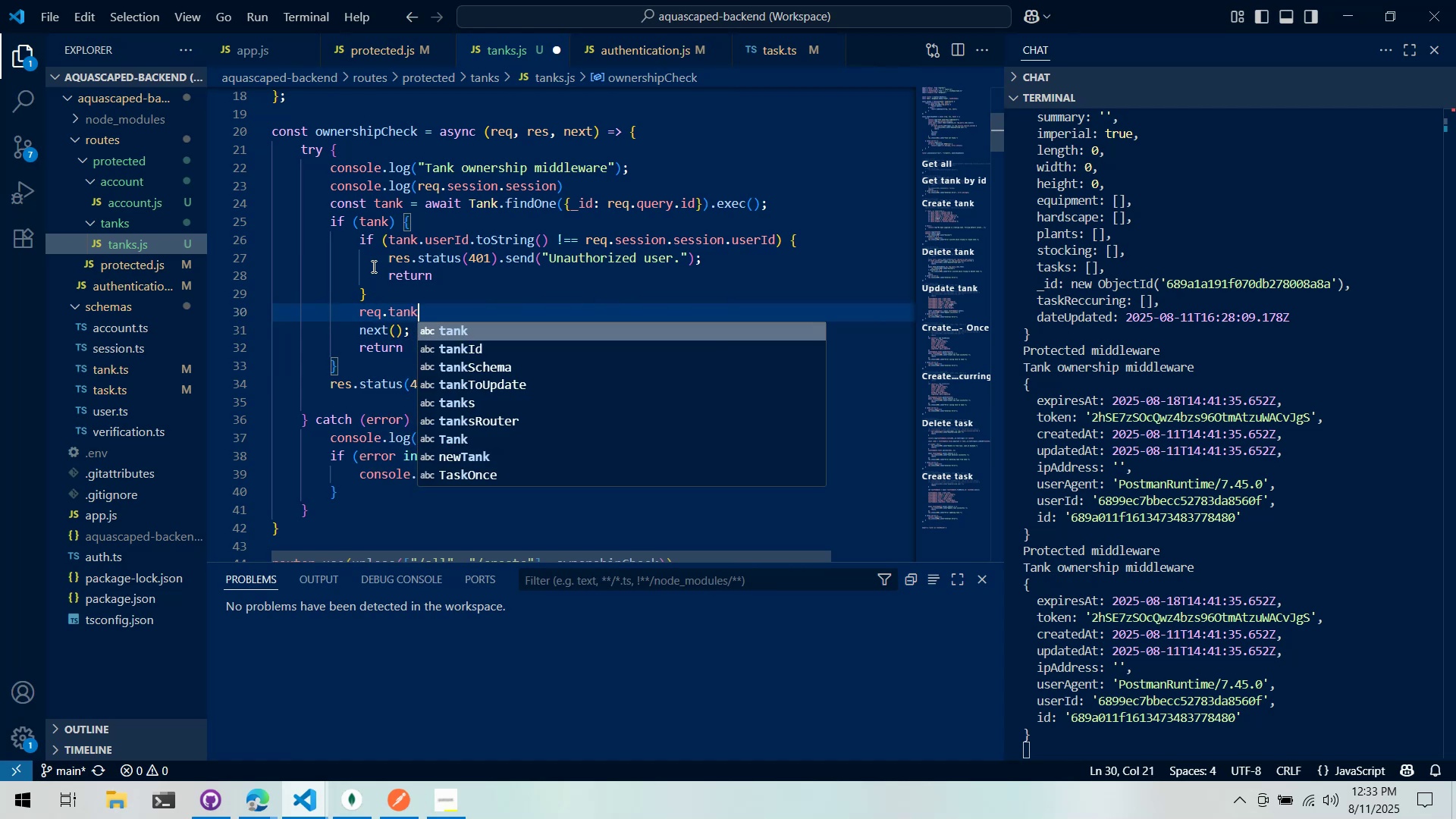 
hold_key(key=ShiftLeft, duration=1.53)
 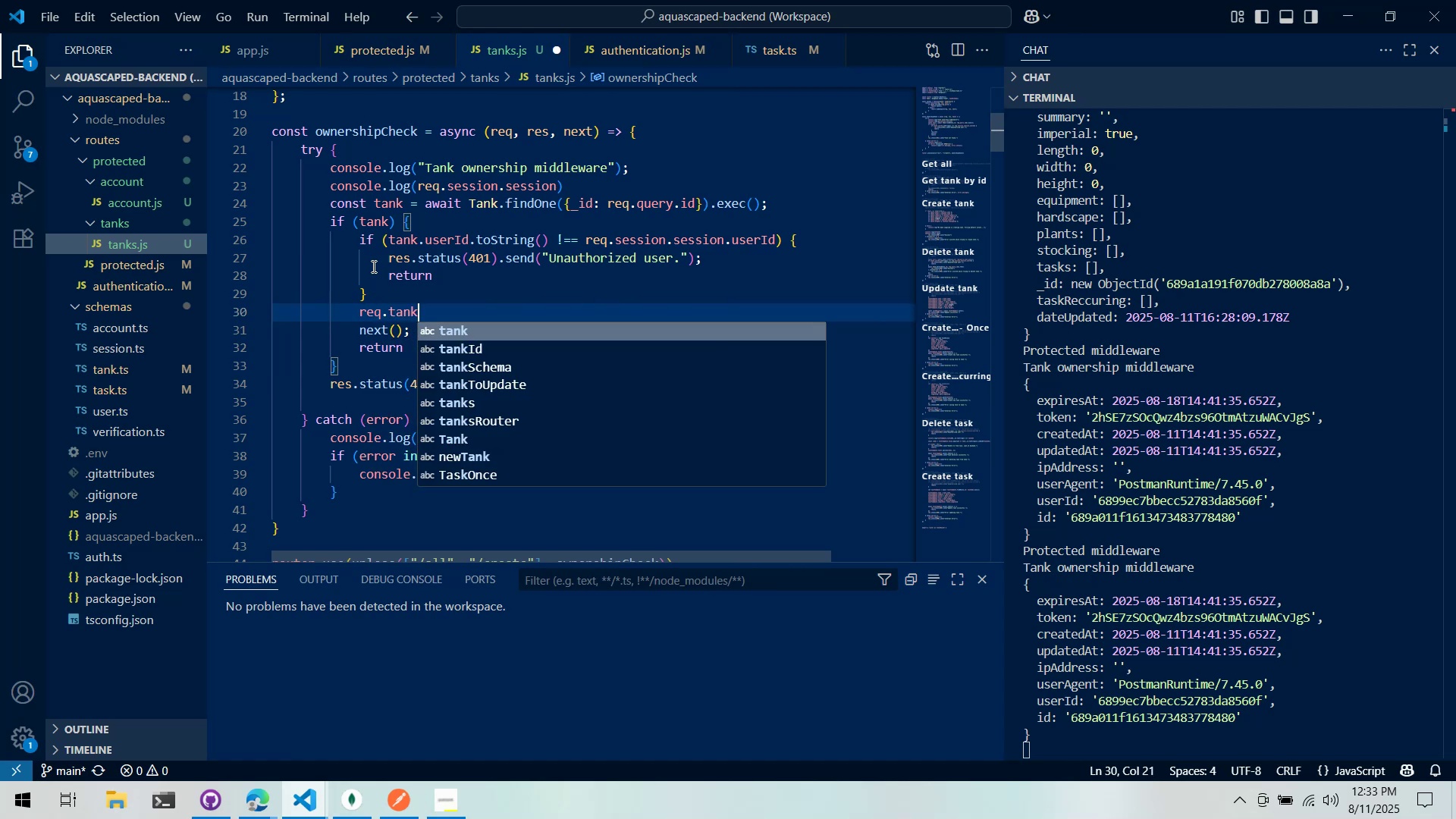 
hold_key(key=ShiftLeft, duration=1.21)
 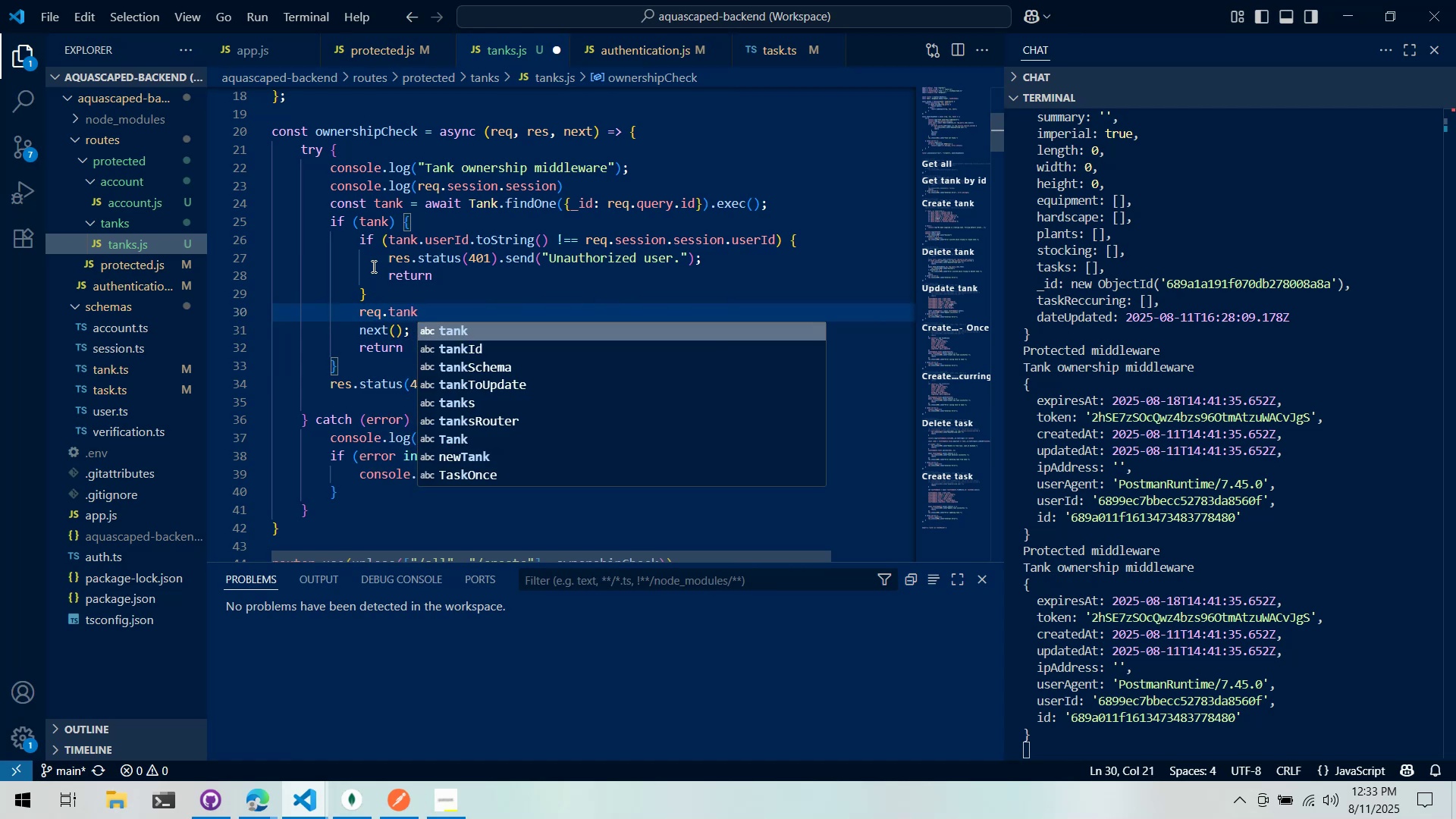 
hold_key(key=ShiftLeft, duration=1.05)
 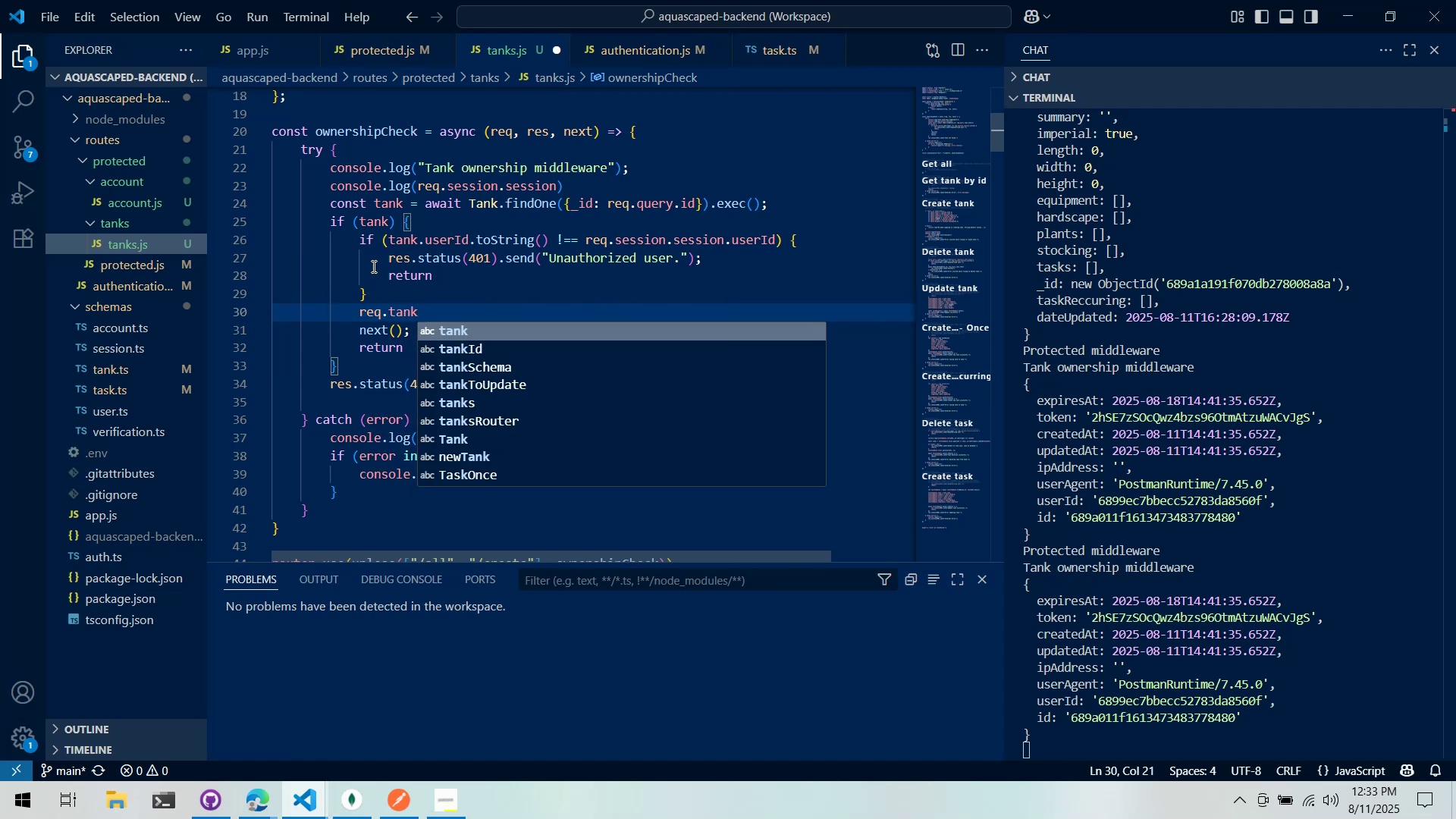 
type(TO)
key(Backspace)
type(oUpdate)
 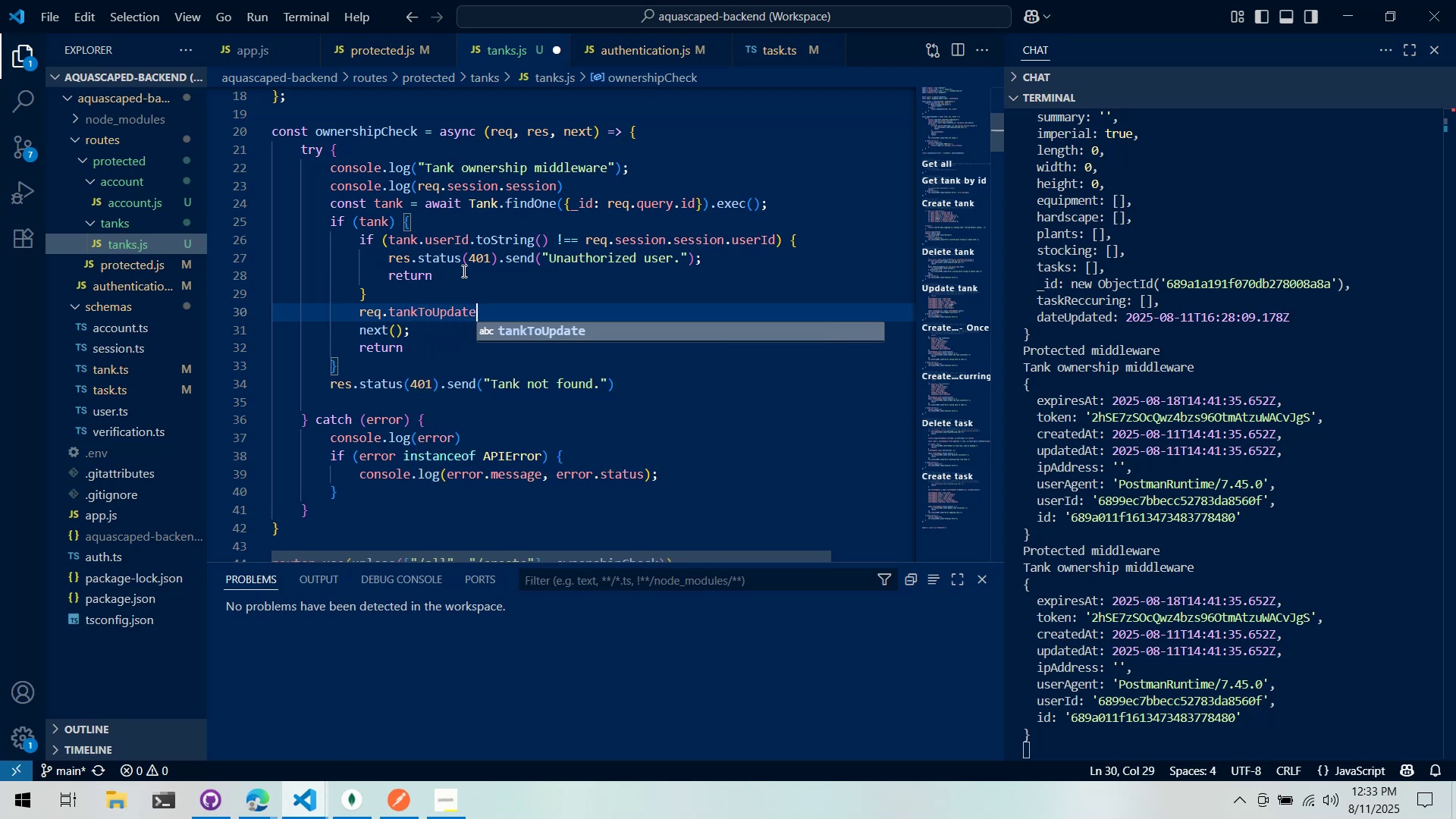 
left_click([473, 271])
 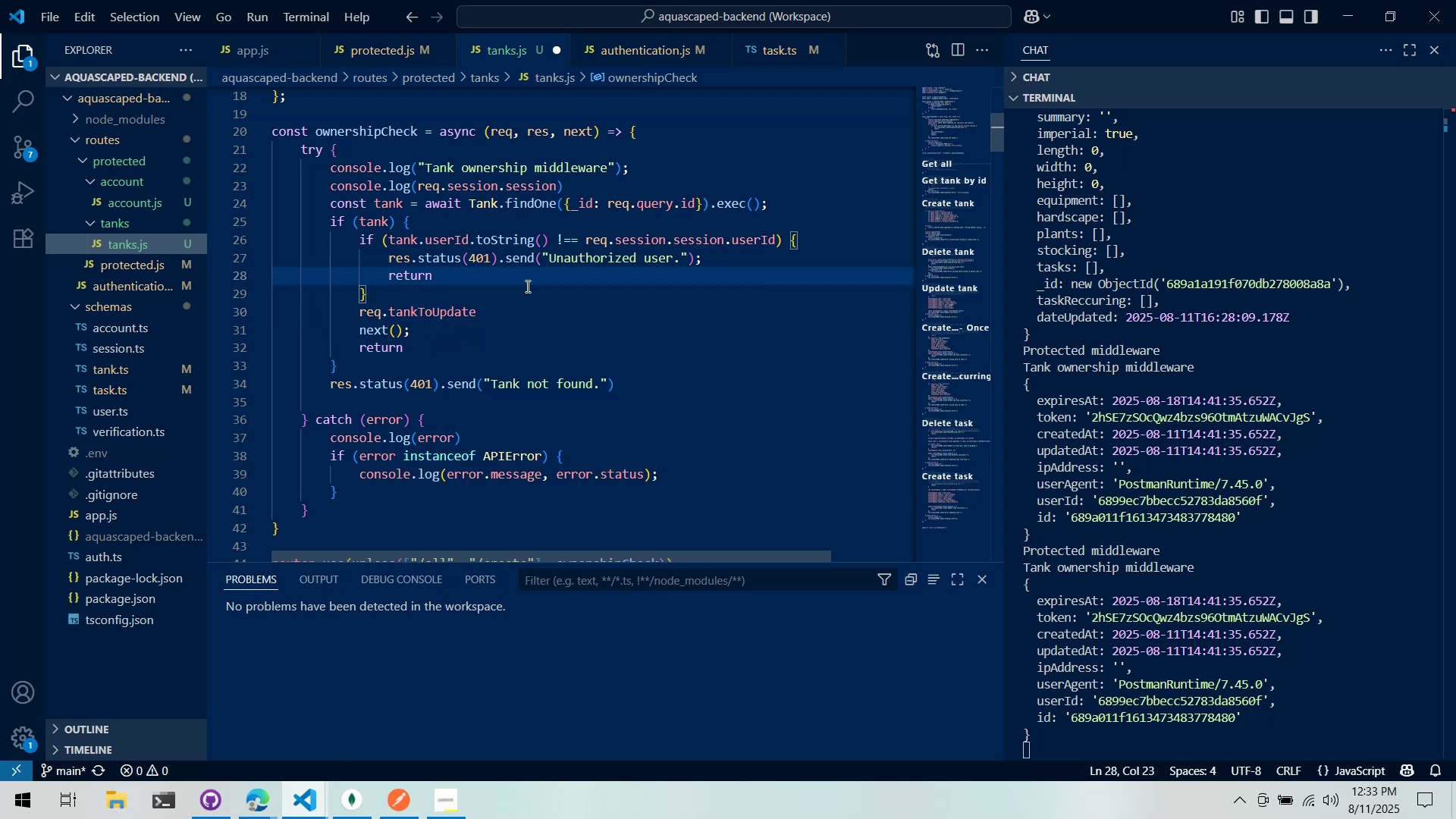 
left_click([527, 310])
 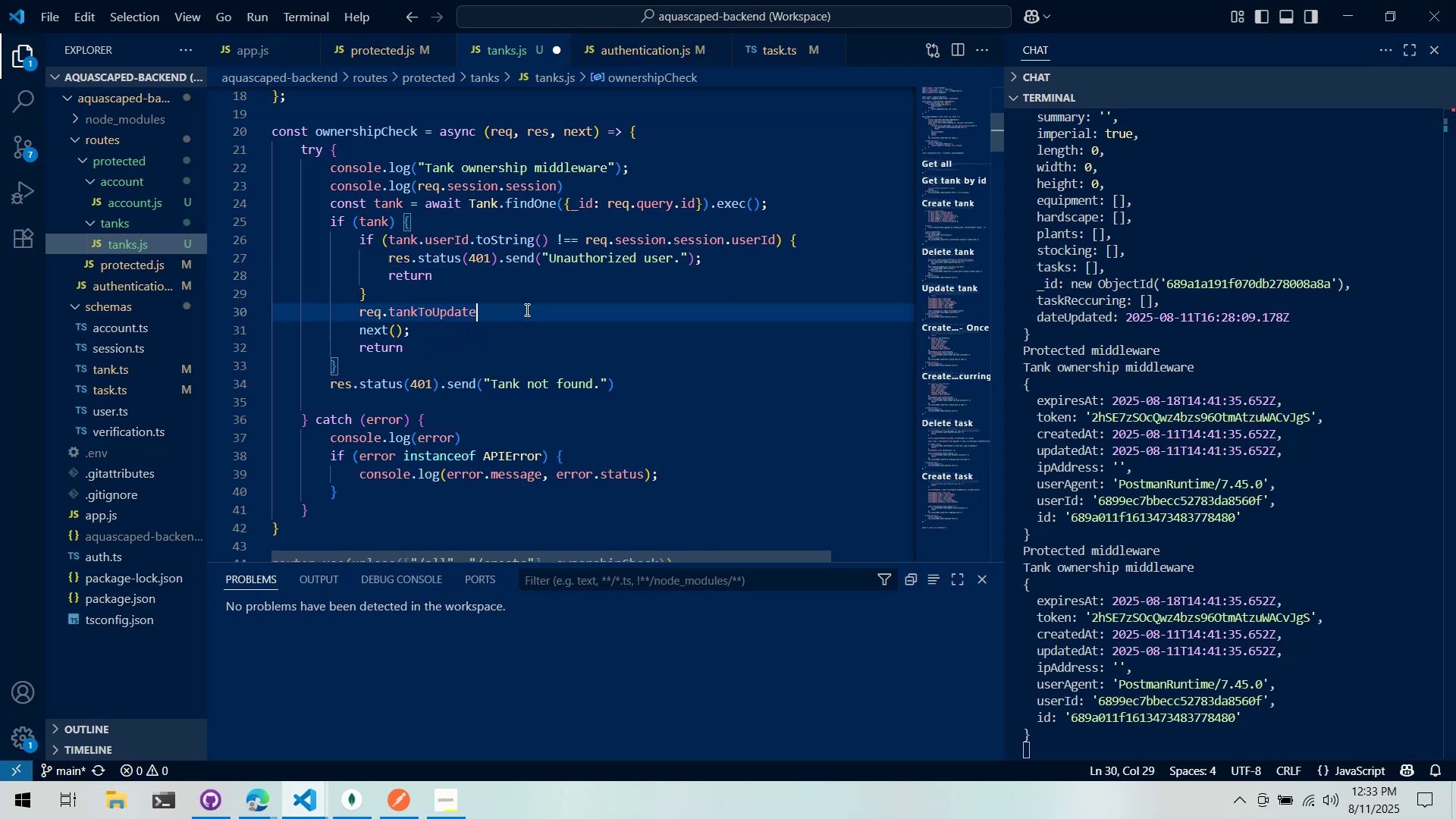 
type( = tank;)
 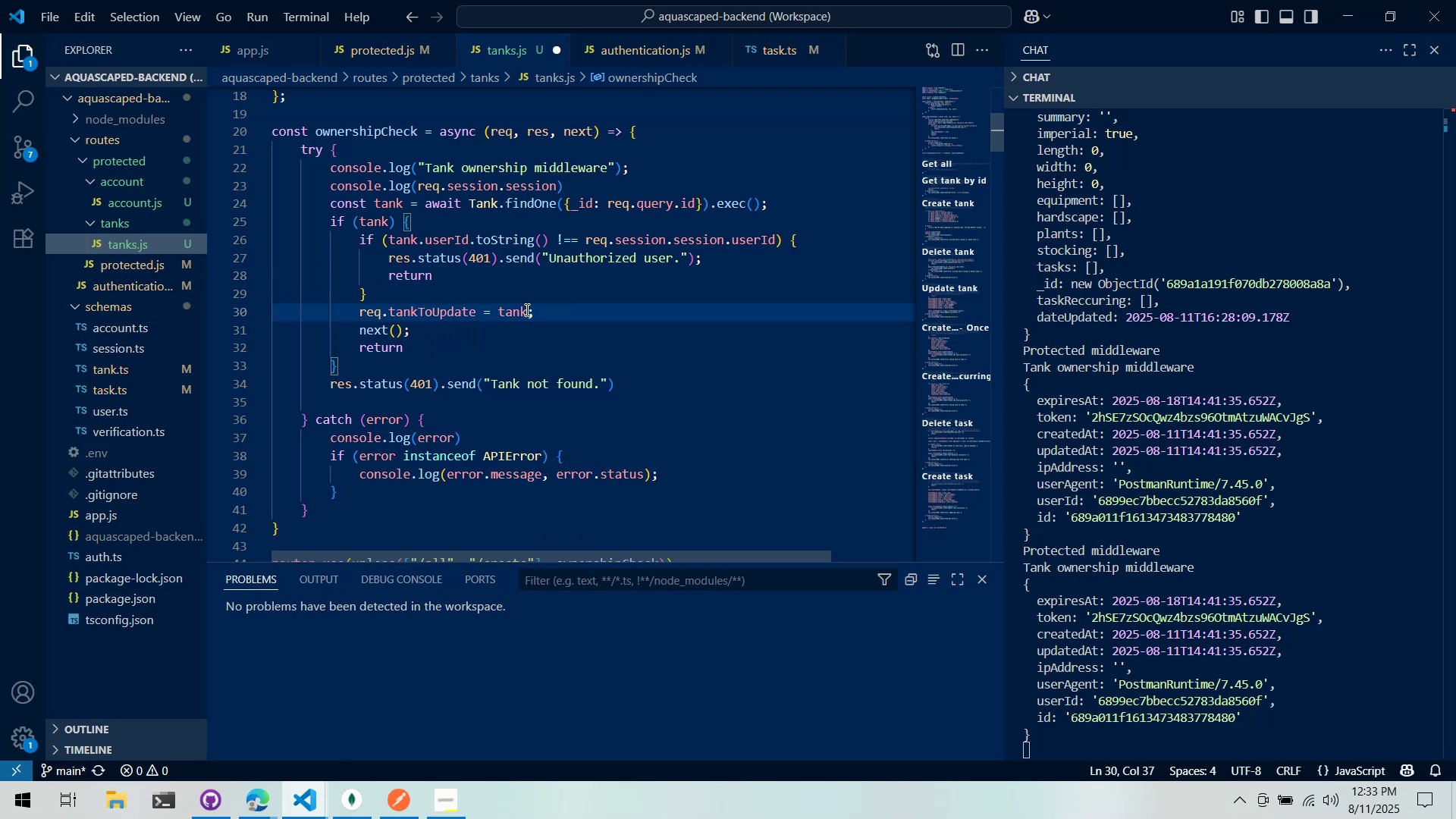 
left_click([523, 299])
 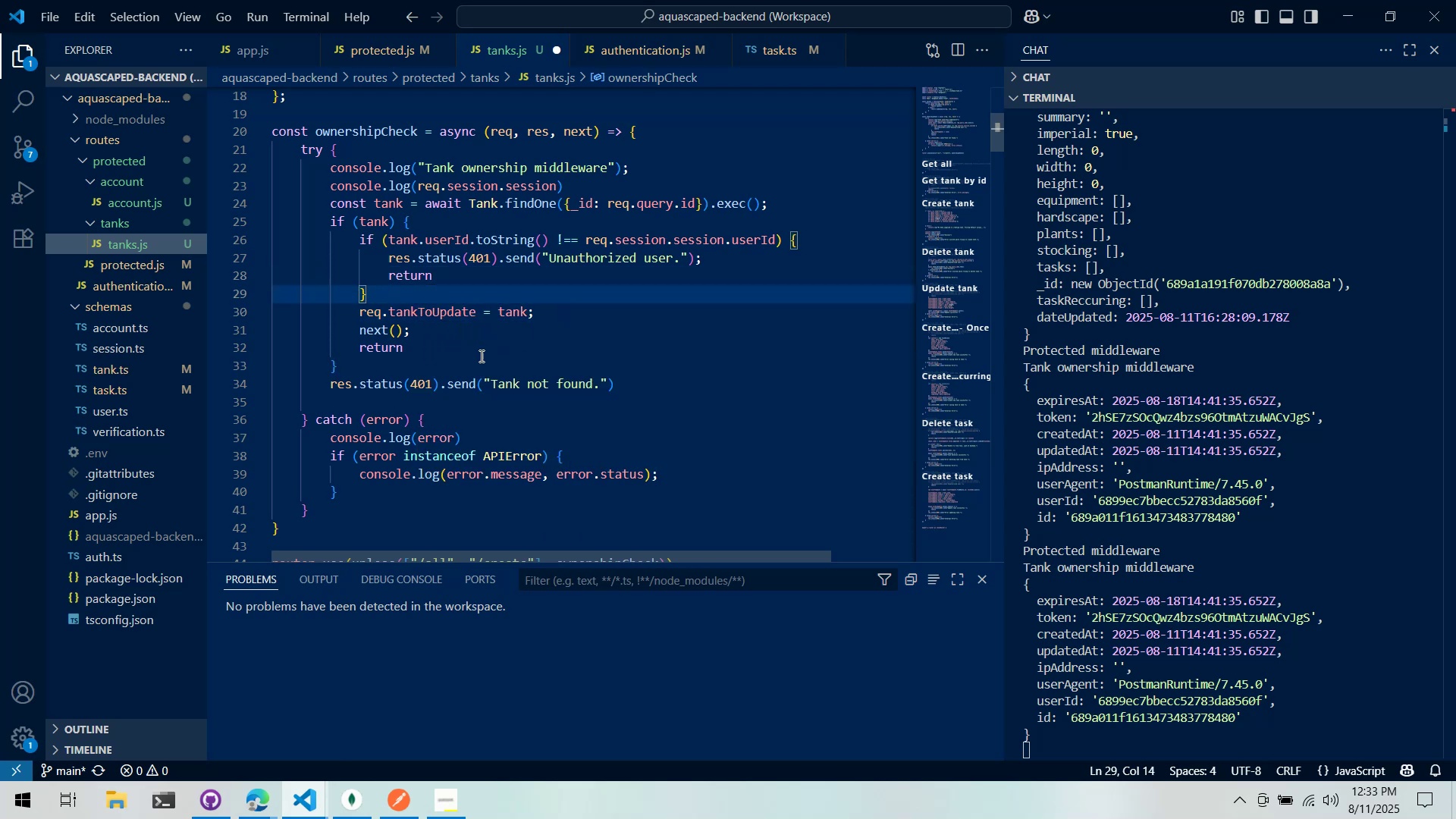 
key(Control+S)
 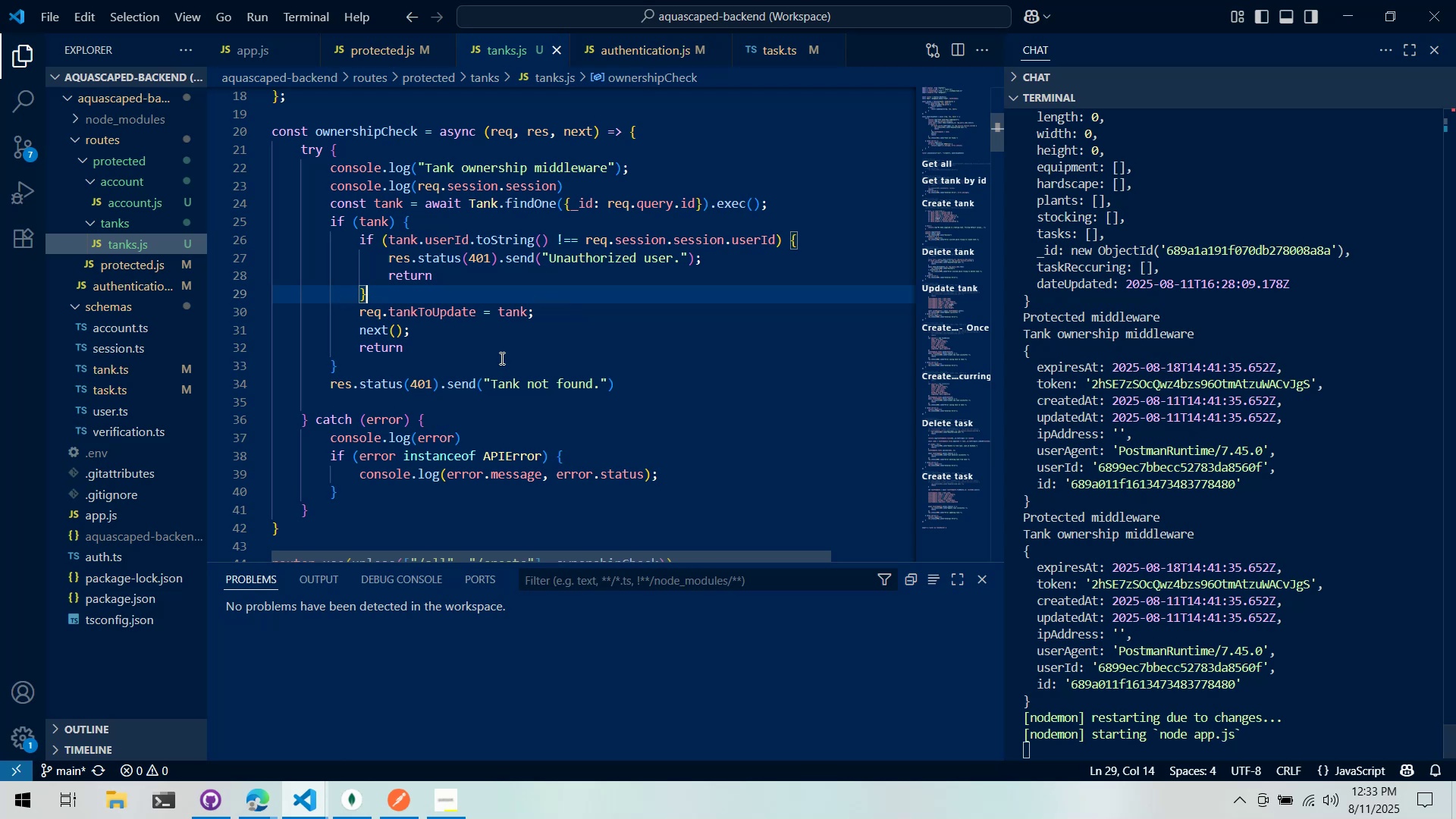 
scroll: coordinate [500, 358], scroll_direction: down, amount: 4.0
 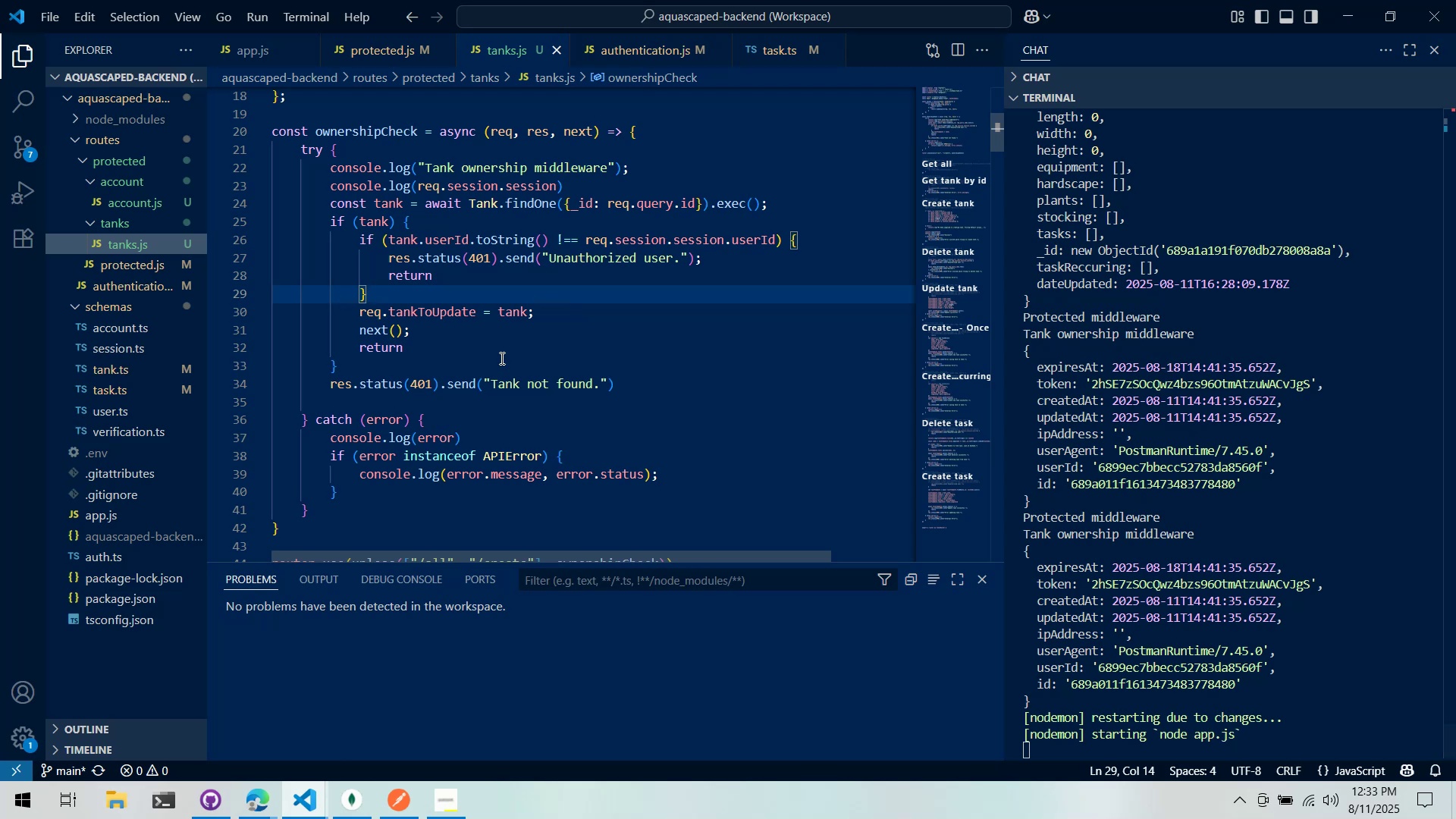 
left_click_drag(start_coordinate=[949, 169], to_coordinate=[948, 183])
 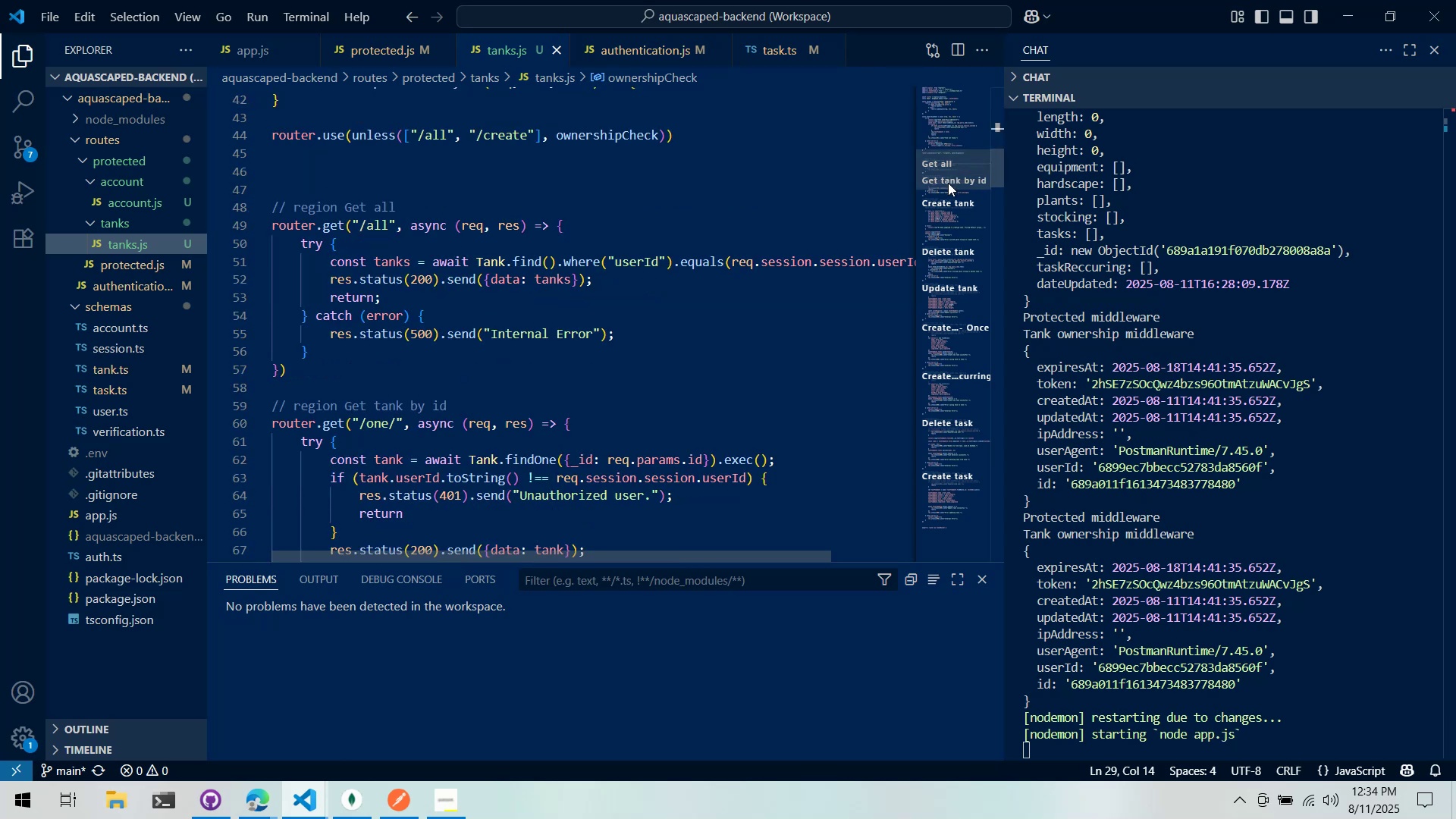 
left_click_drag(start_coordinate=[948, 183], to_coordinate=[937, 205])
 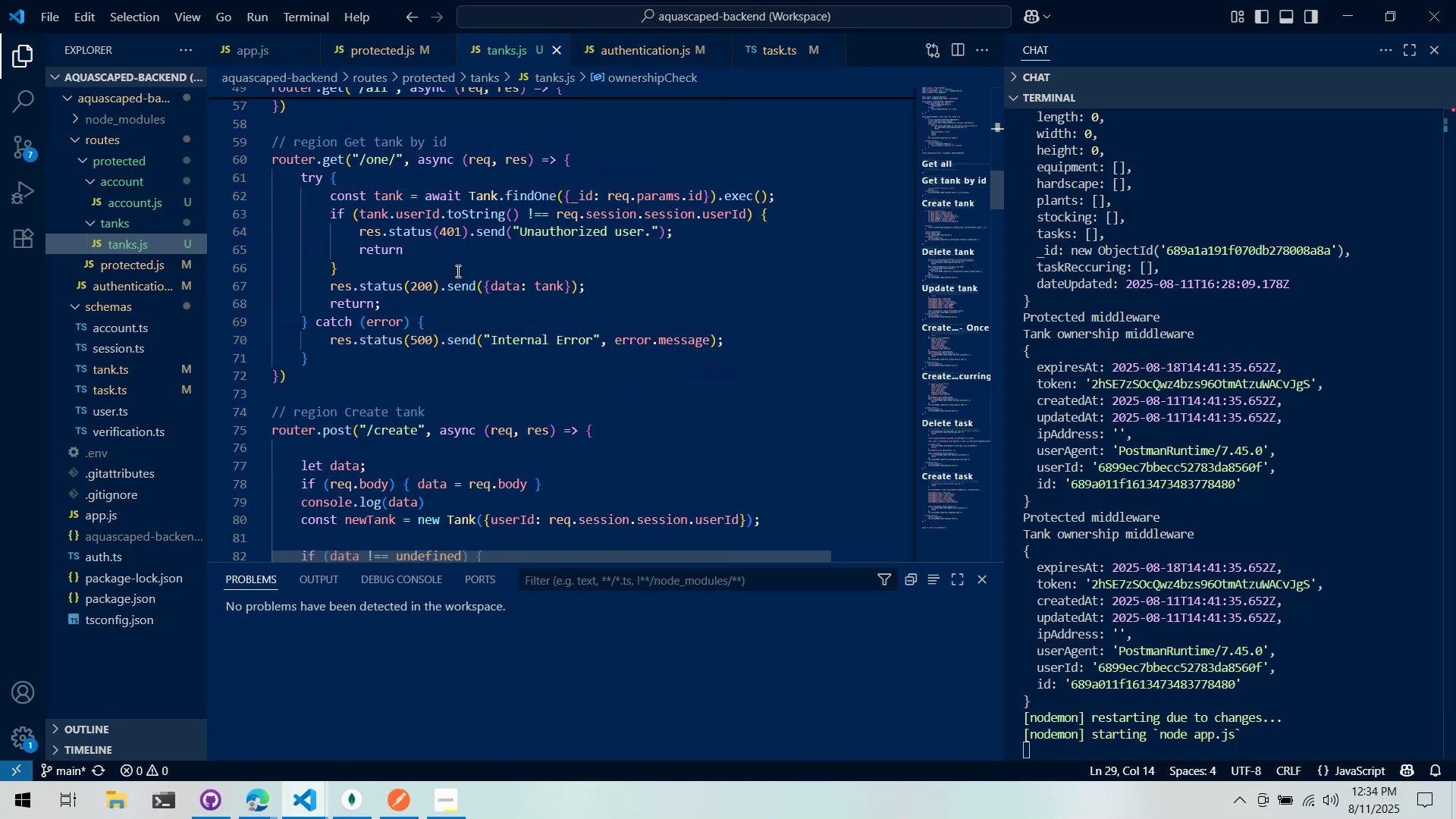 
left_click_drag(start_coordinate=[457, 273], to_coordinate=[243, 200])
 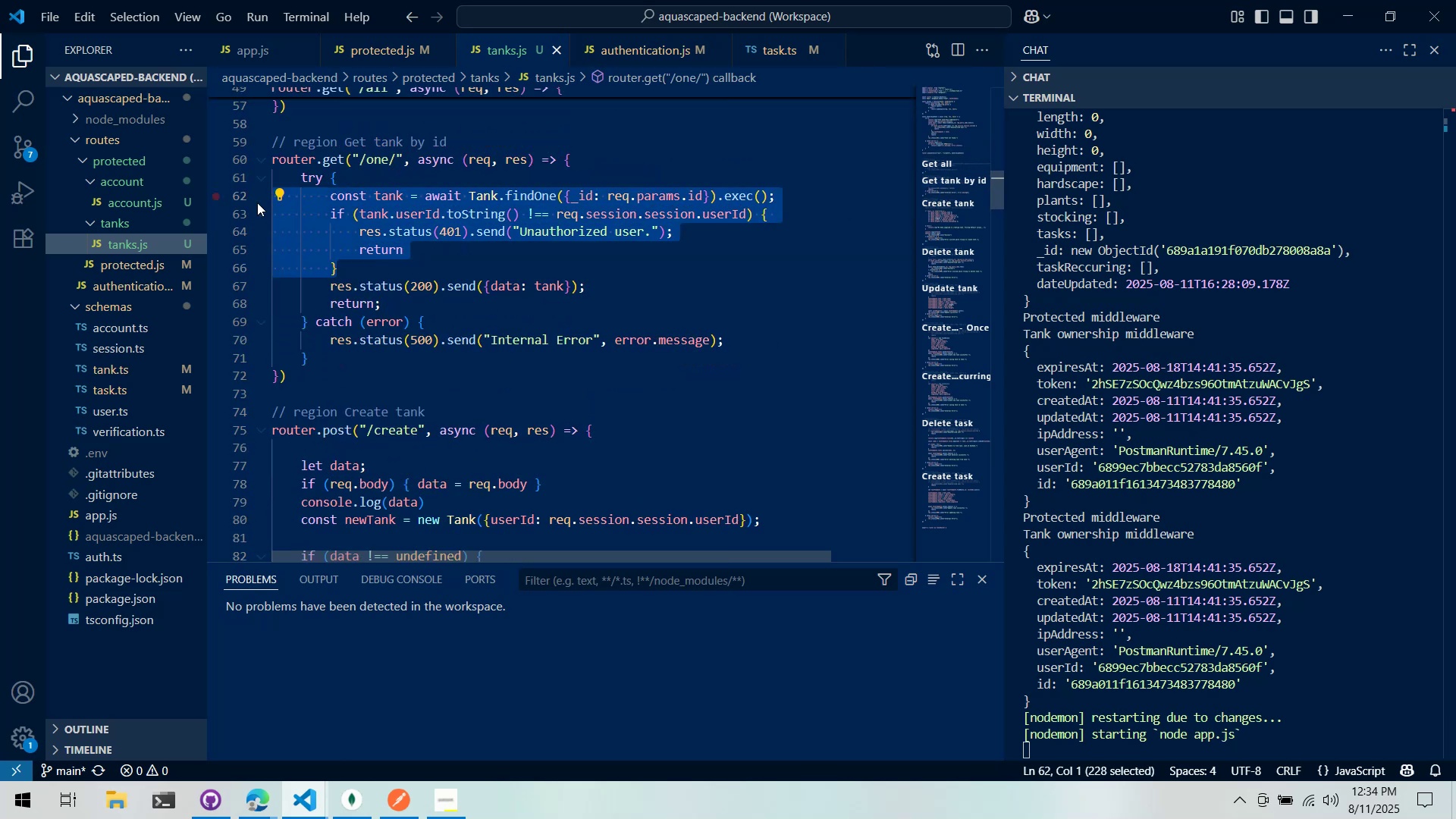 
key(Control+X)
 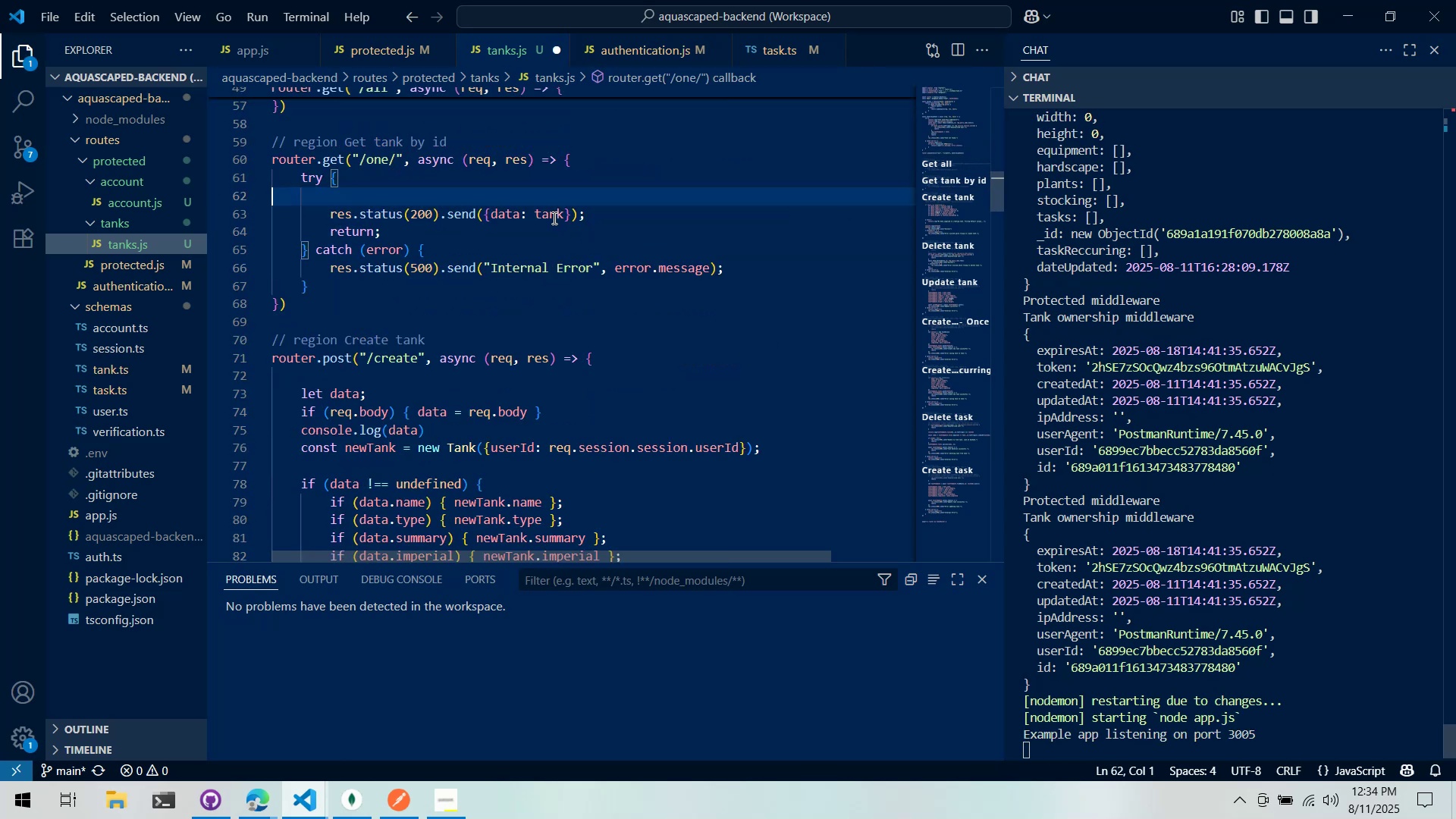 
double_click([553, 218])
 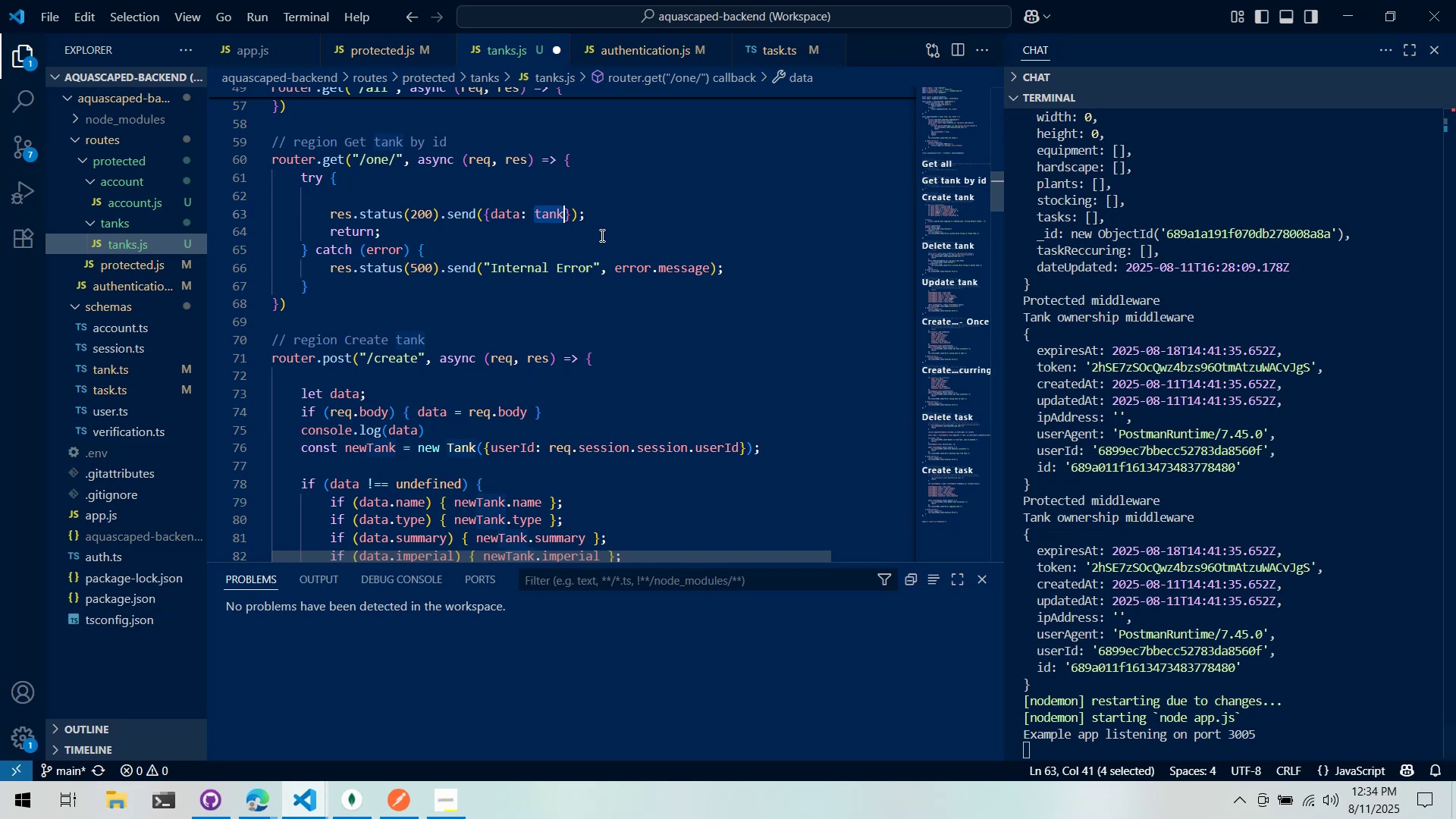 
type(req.tankToUpdate)
 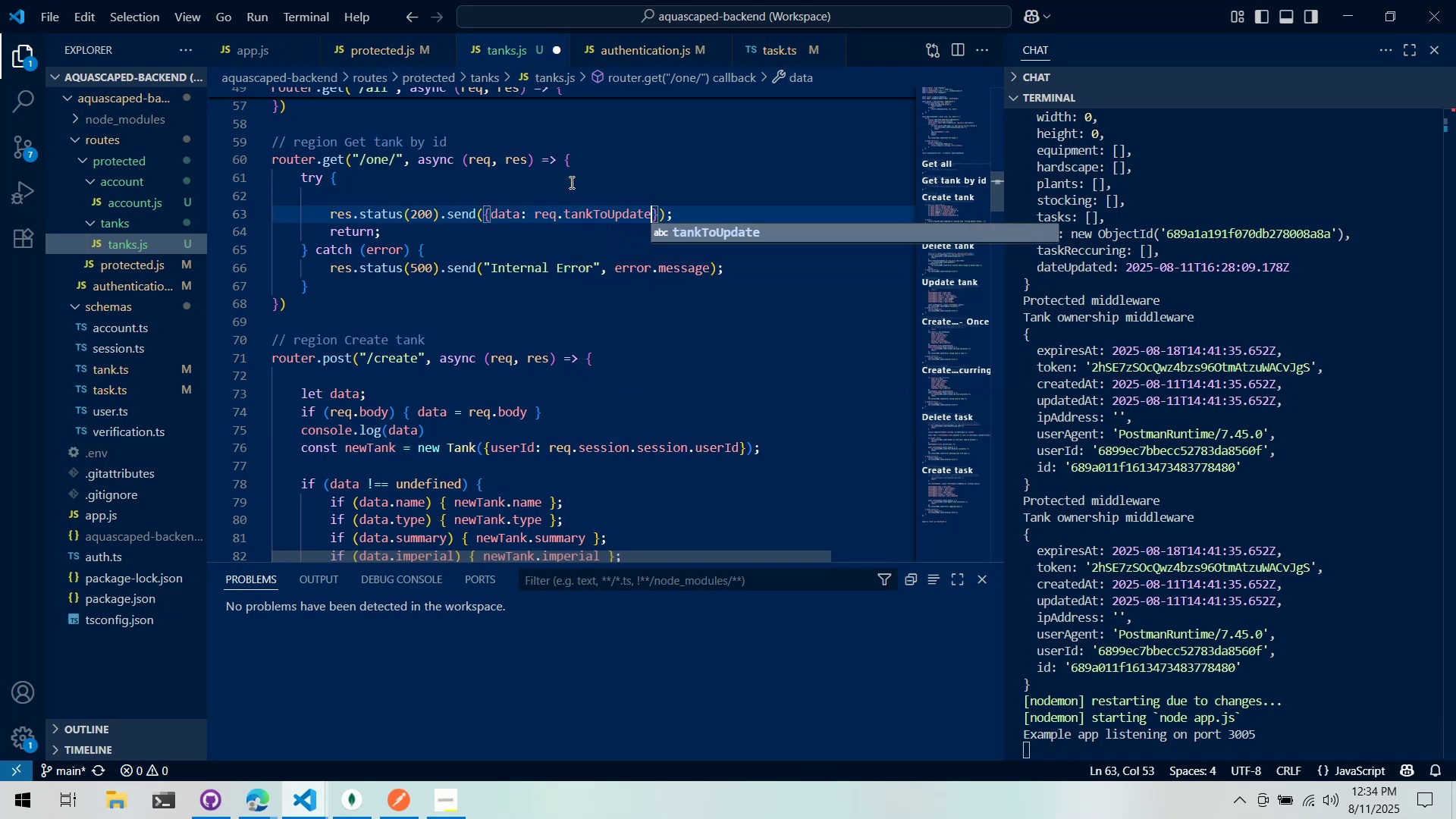 
 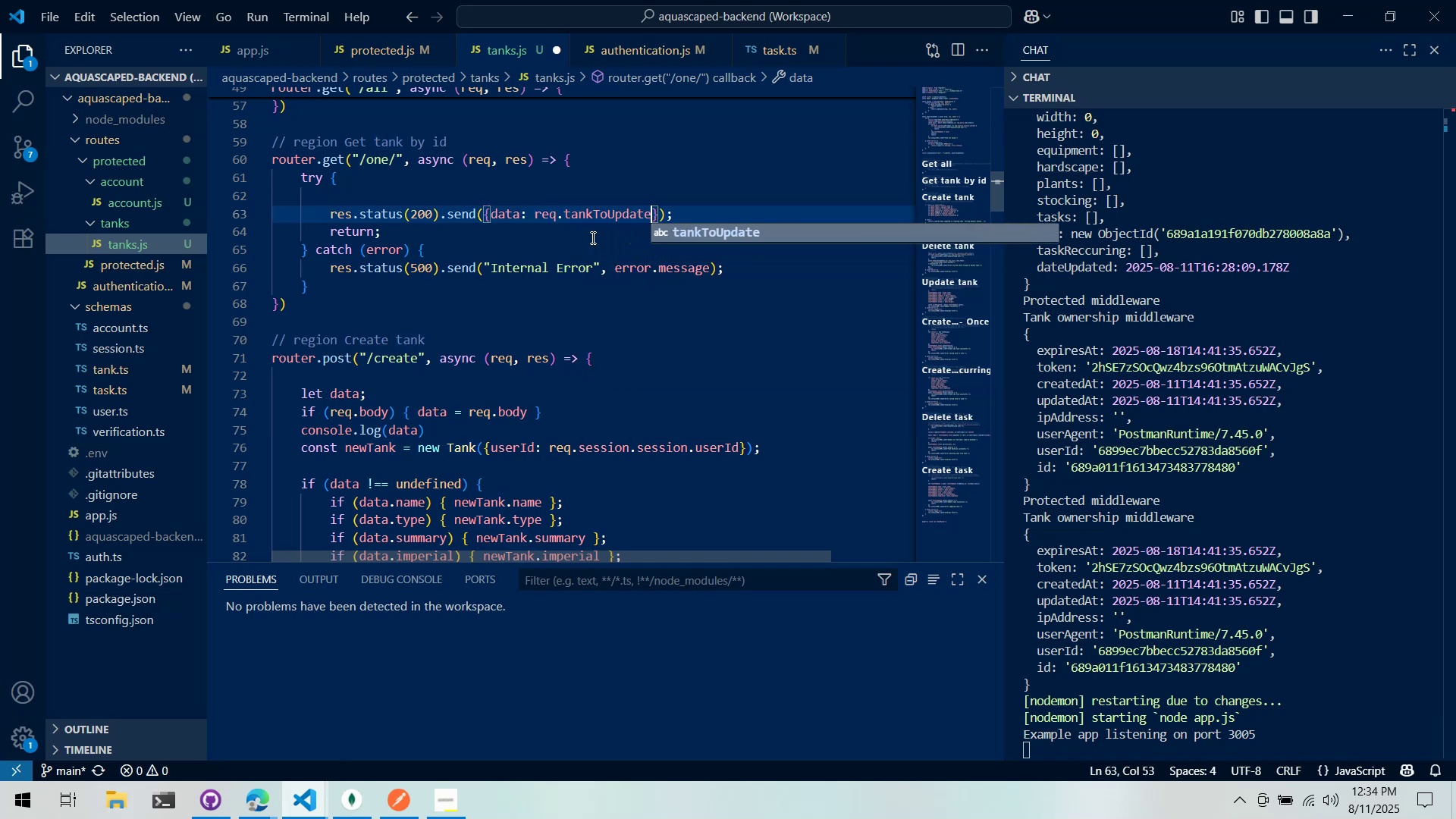 
left_click([570, 180])
 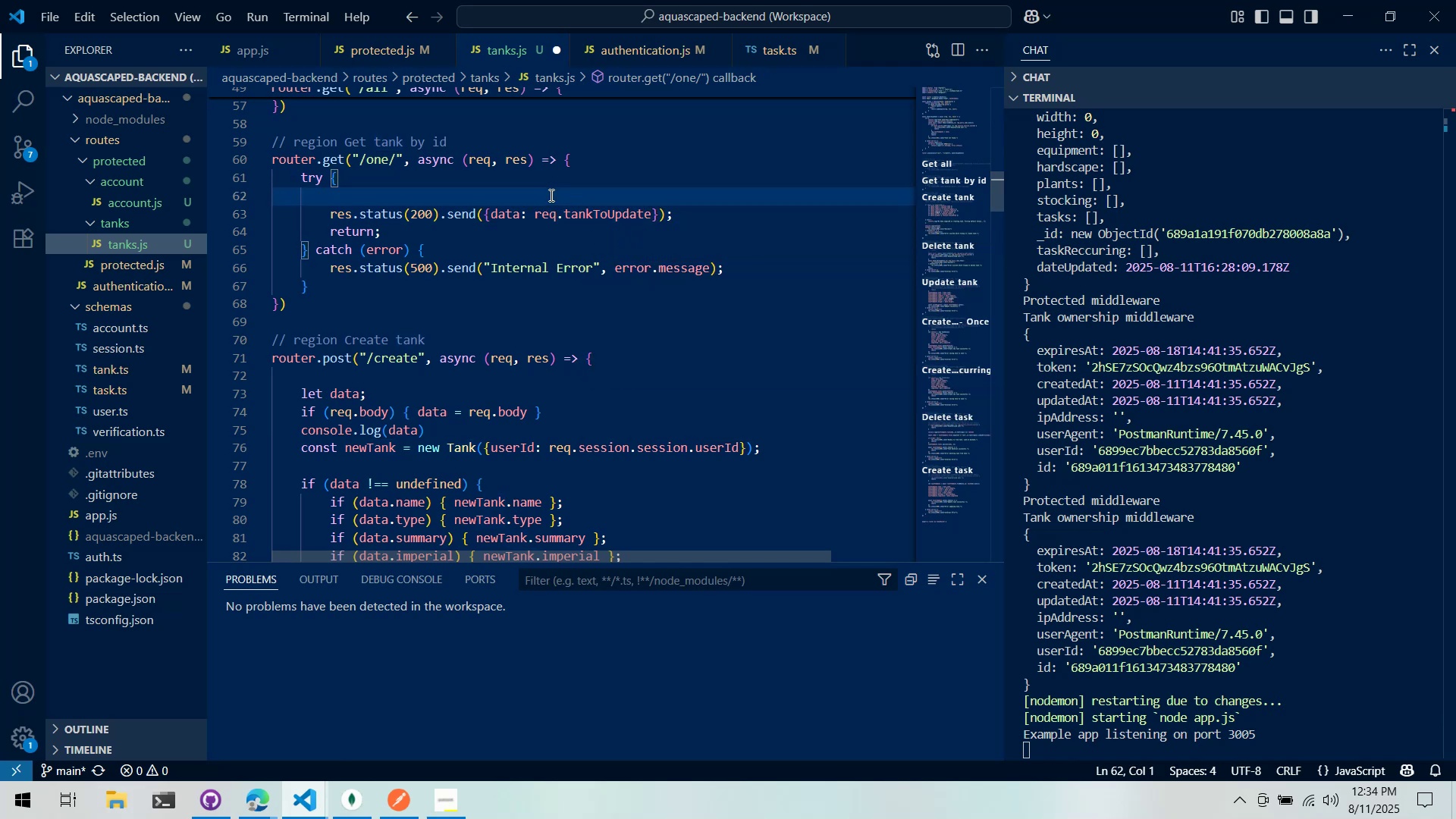 
key(Control+X)
 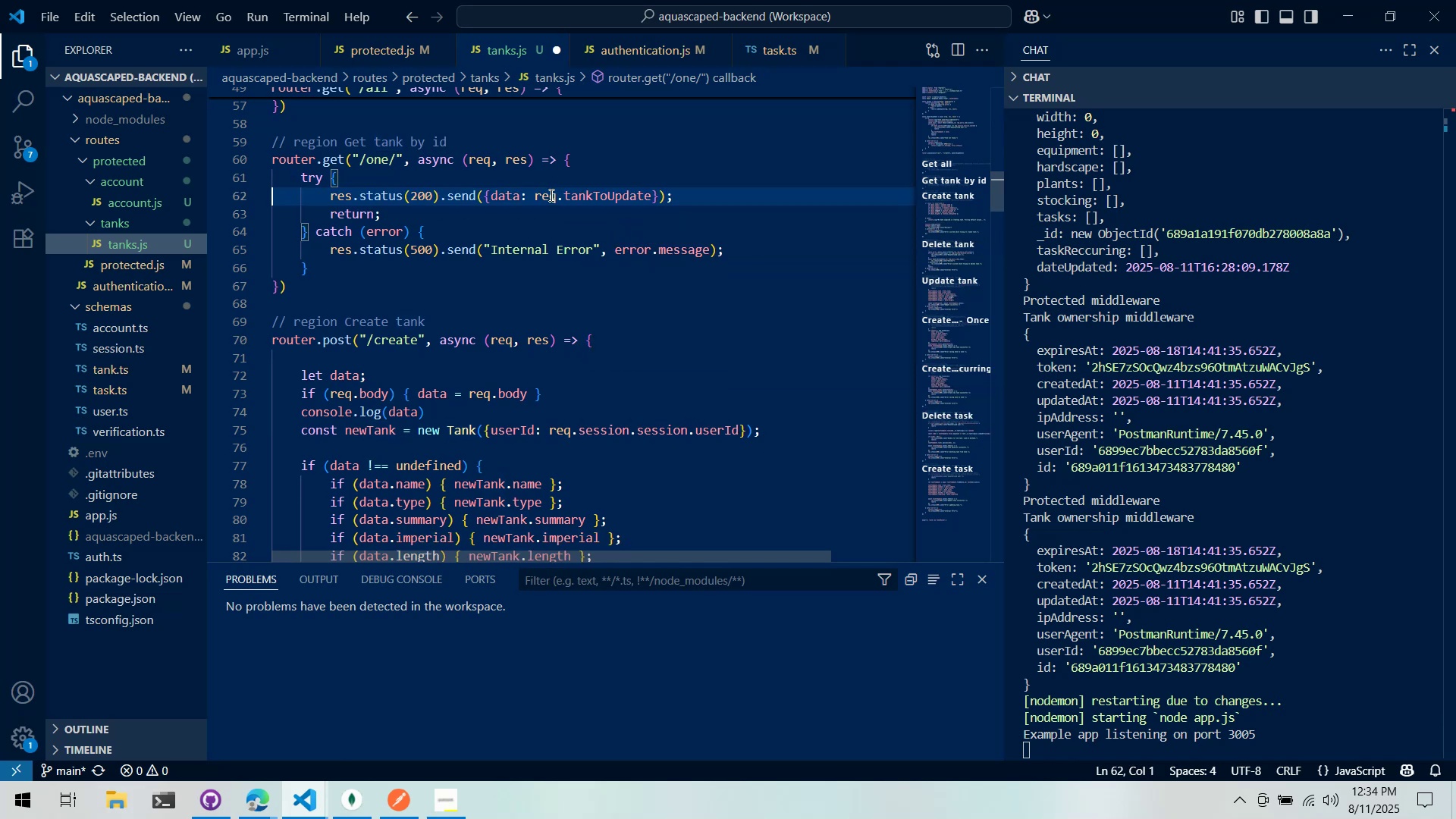 
key(Control+ControlLeft)
 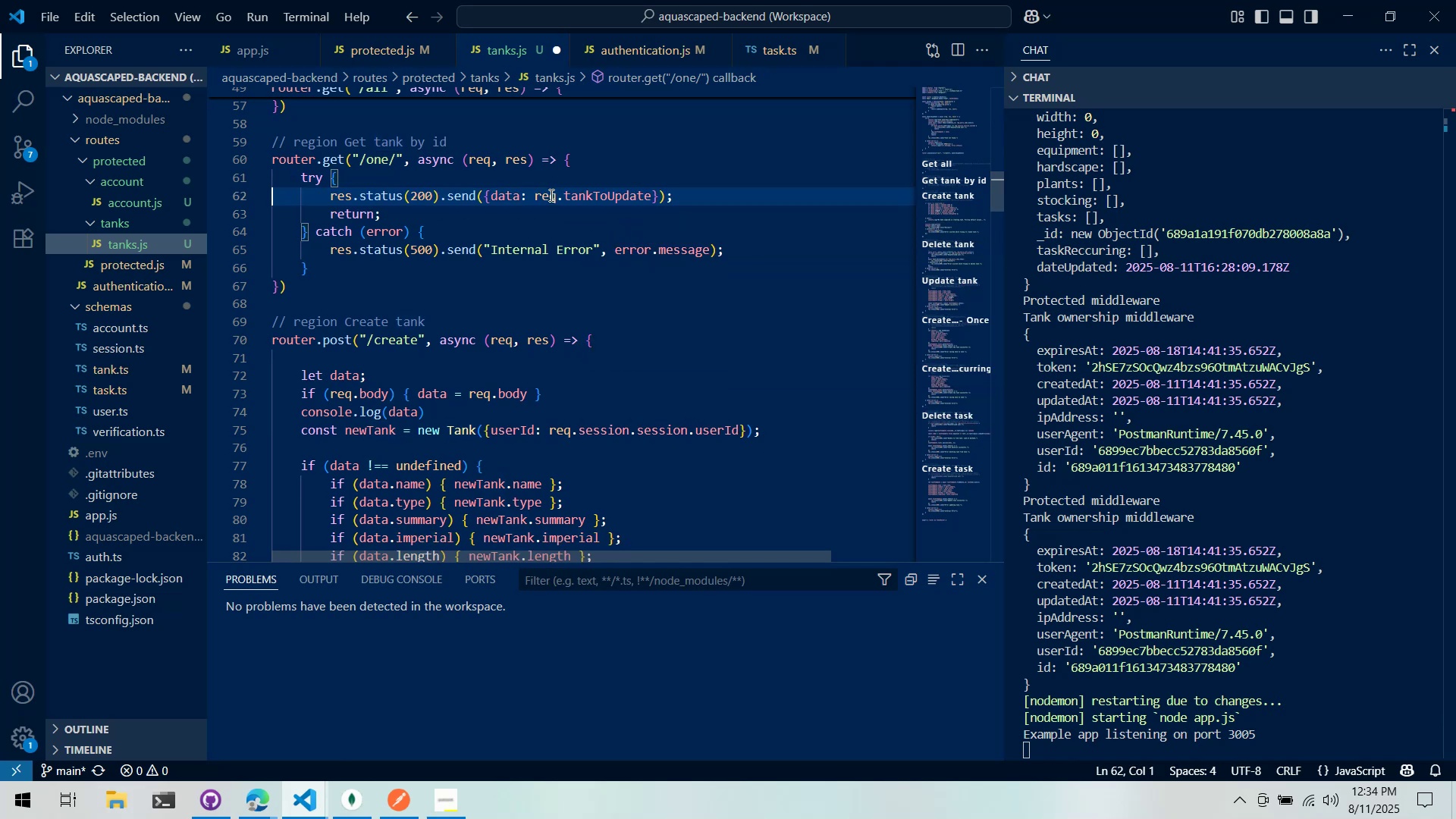 
key(Control+S)
 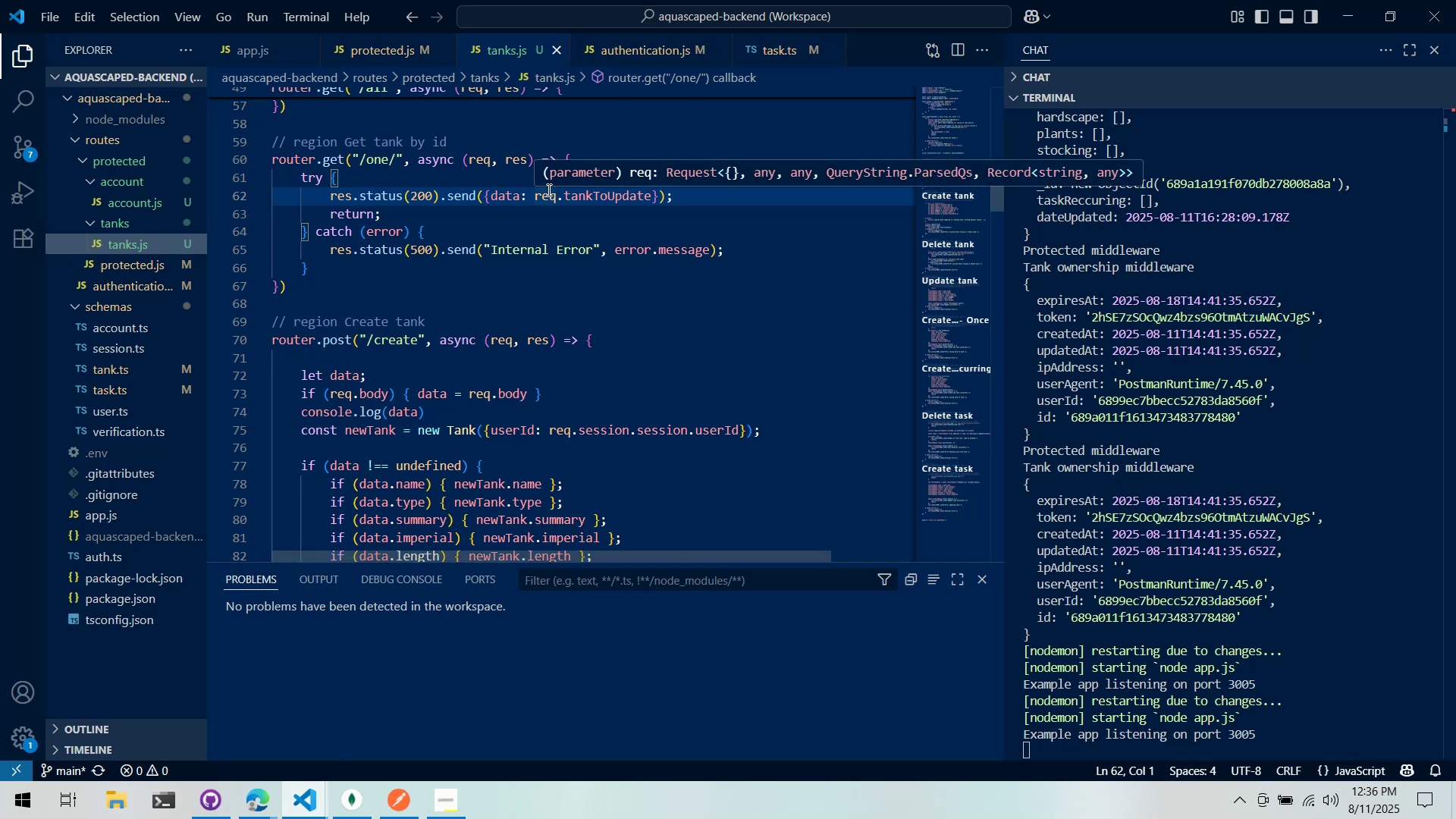 
wait(147.67)
 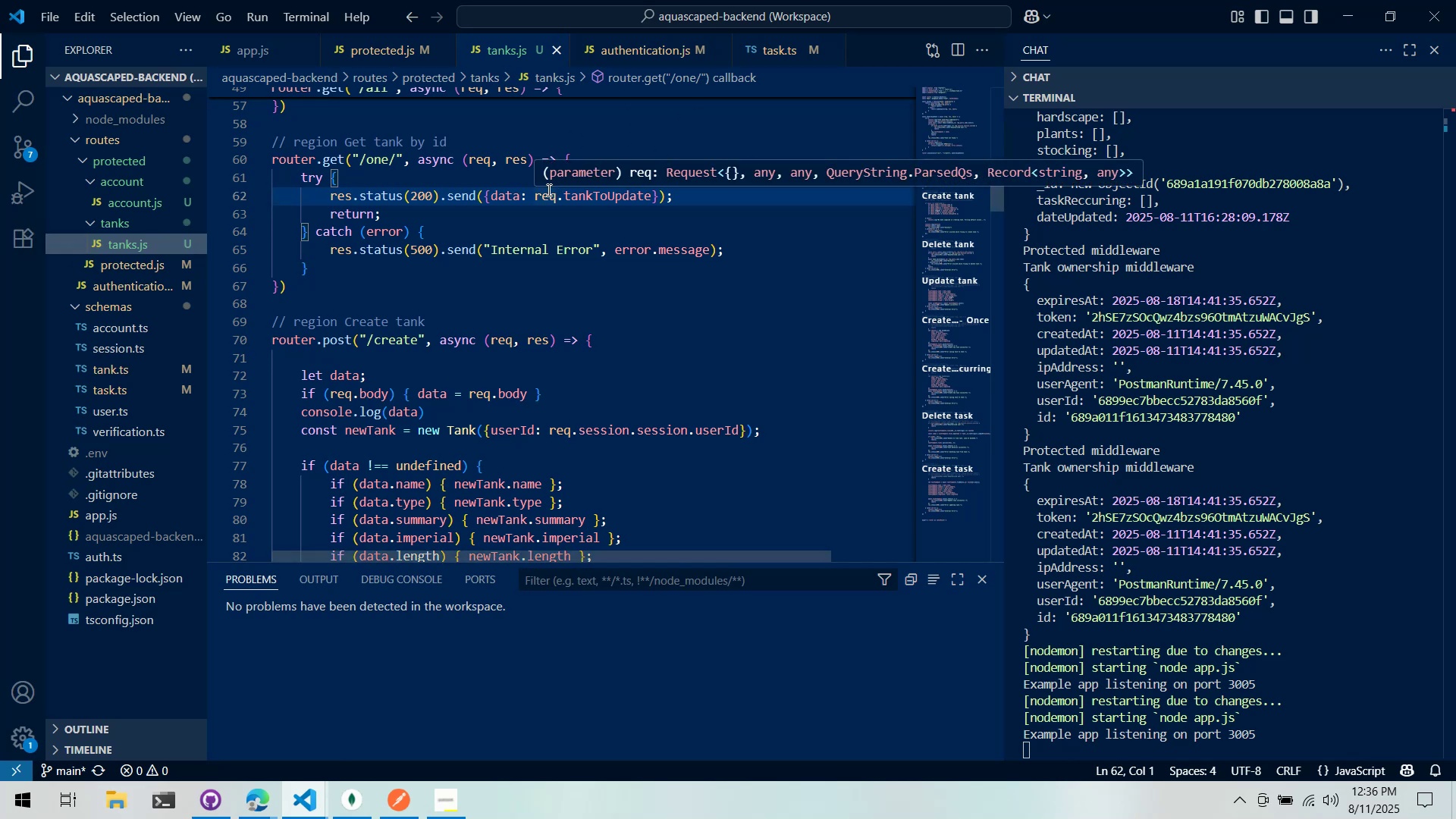 
key(Alt+AltLeft)
 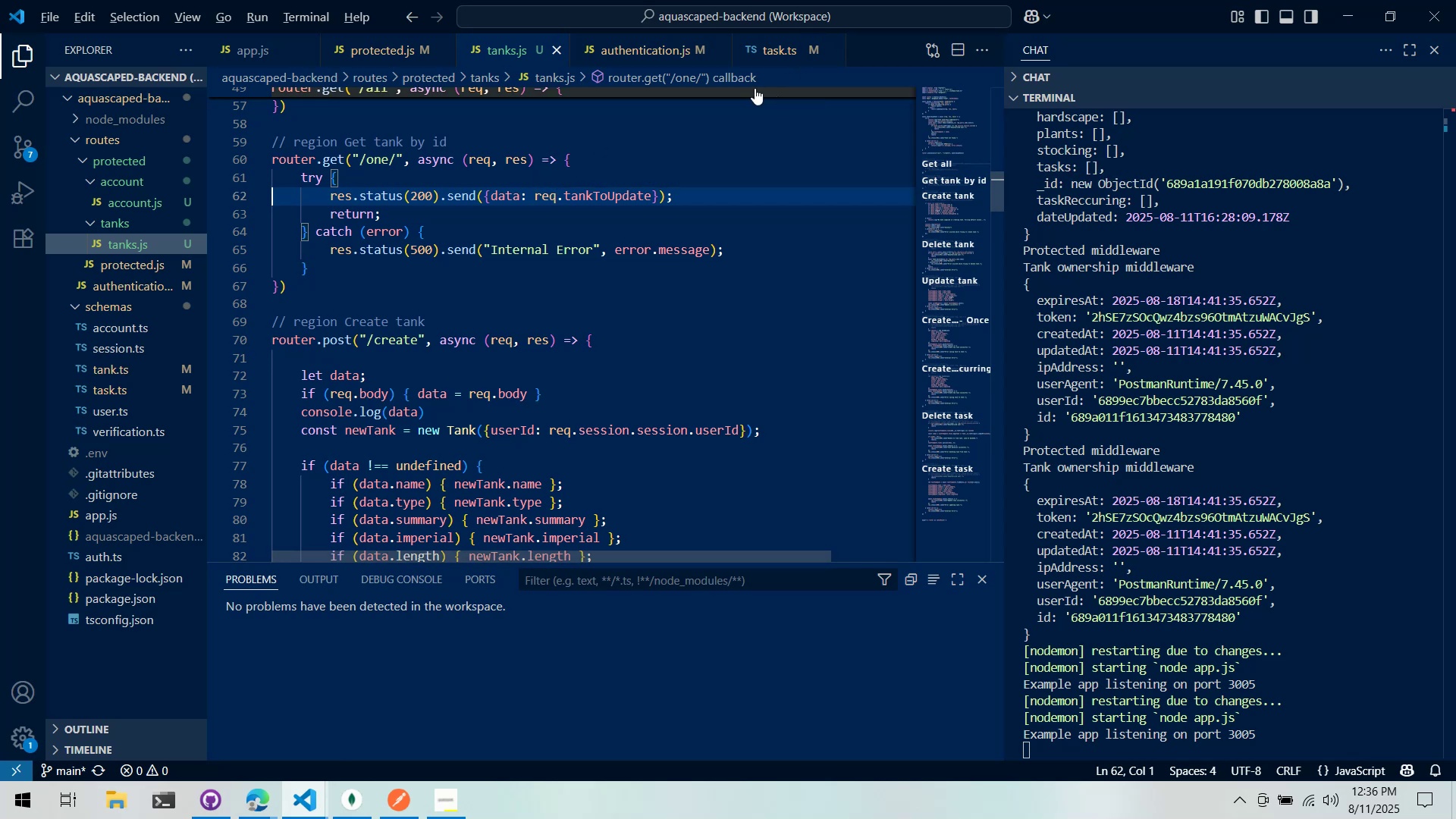 
key(Alt+Tab)
 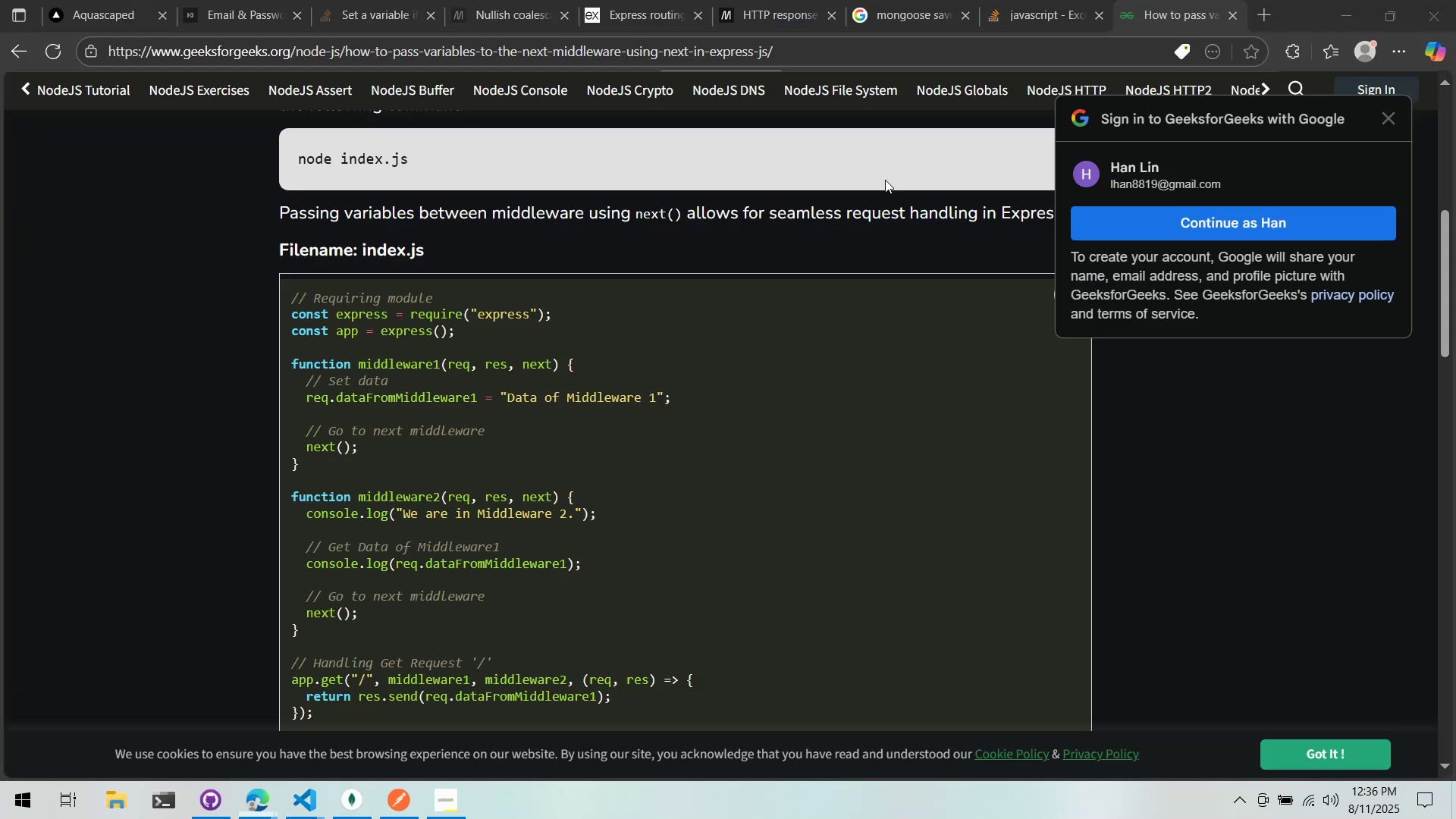 
key(Alt+AltLeft)
 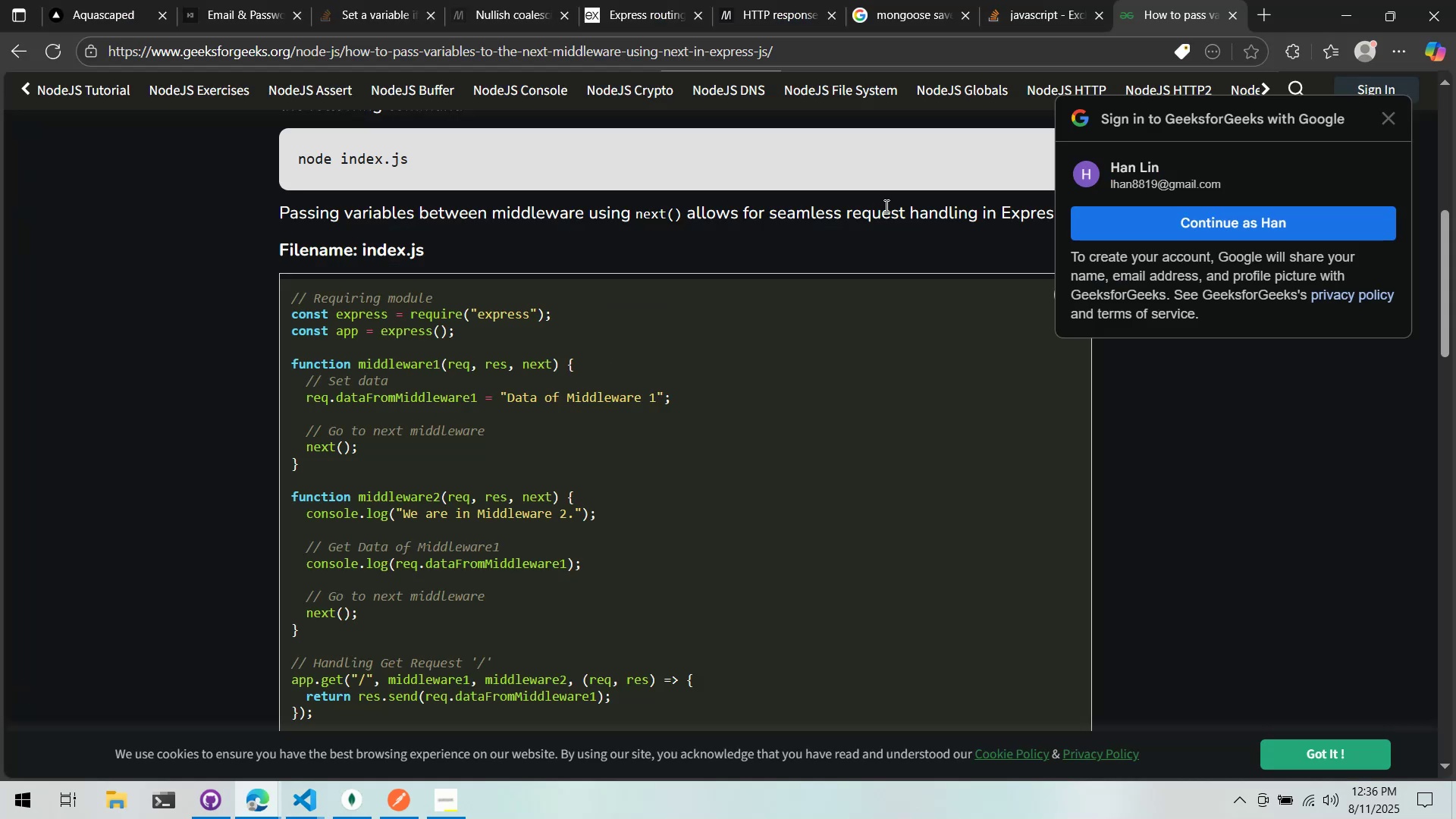 
key(Alt+Tab)
 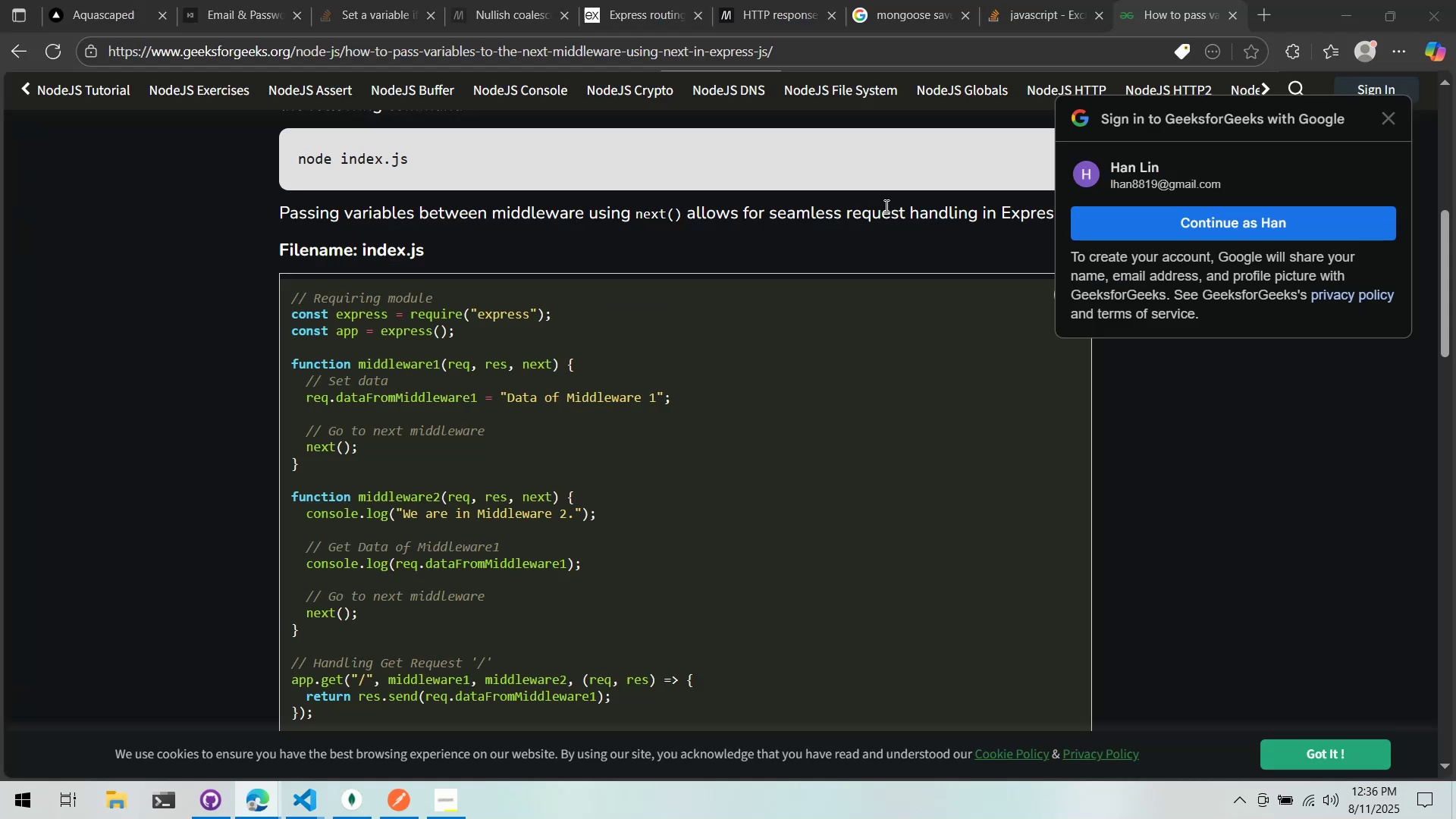 
key(Alt+Tab)
 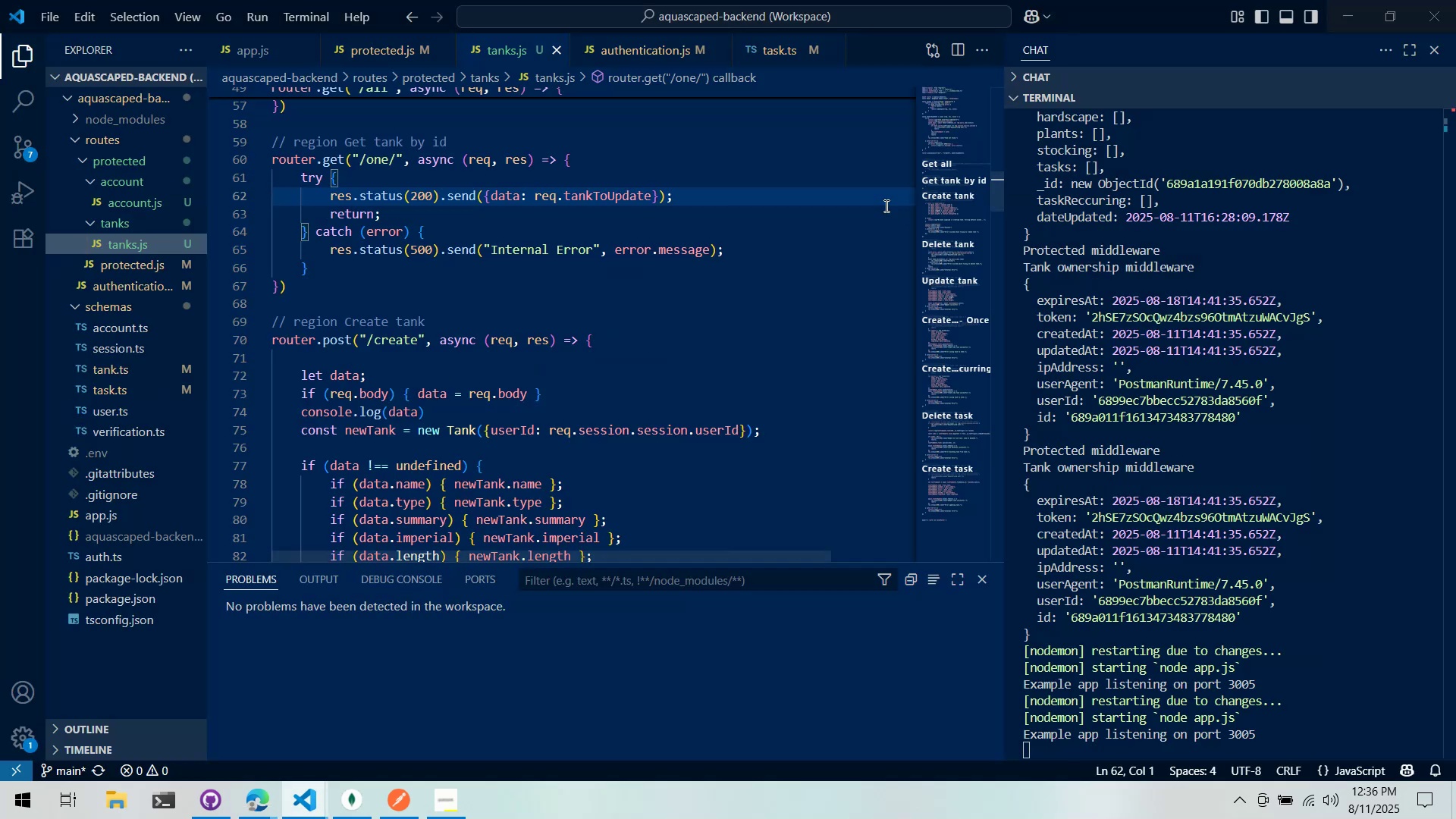 
key(Alt+Tab)
 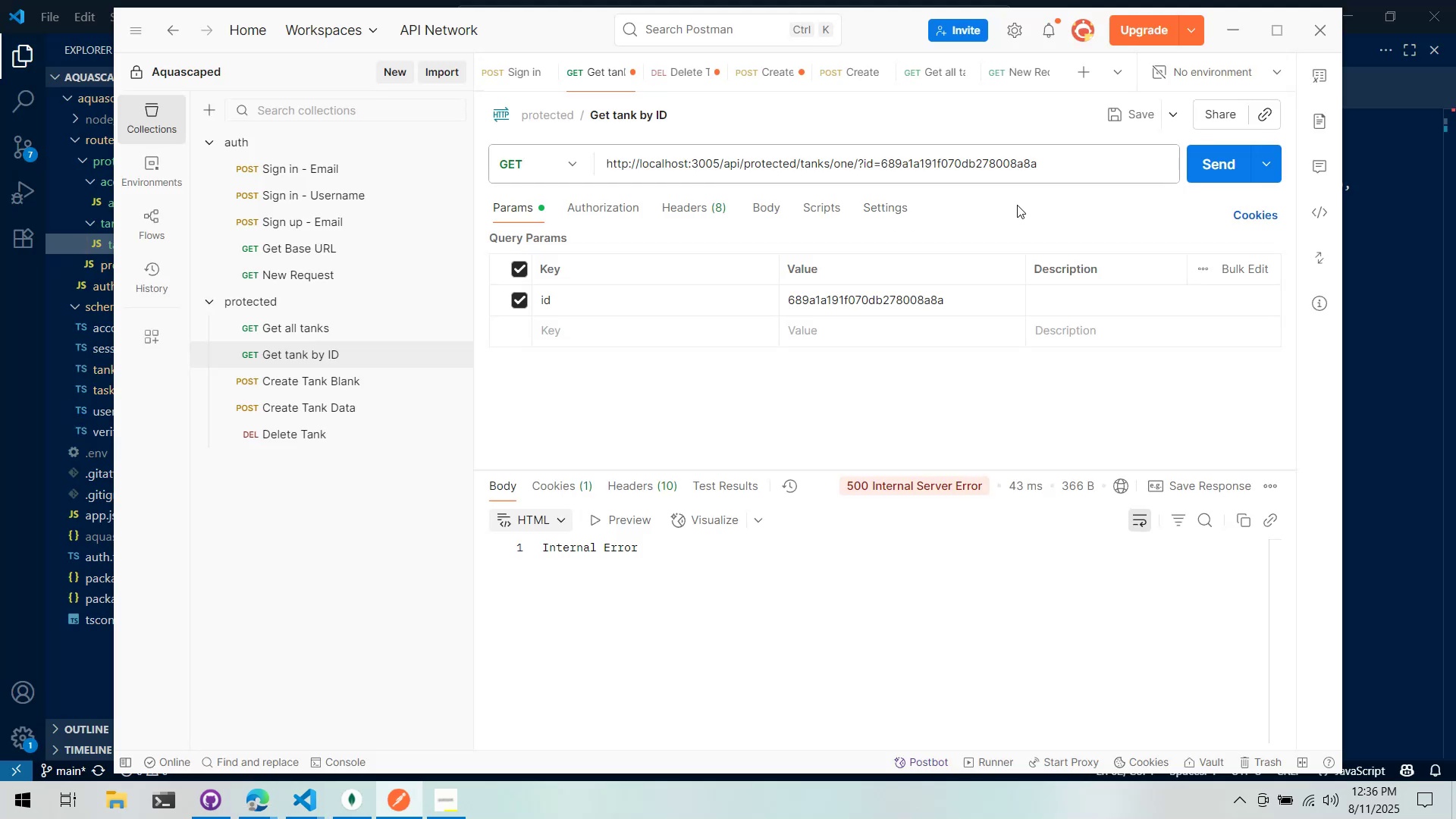 
left_click([1198, 158])
 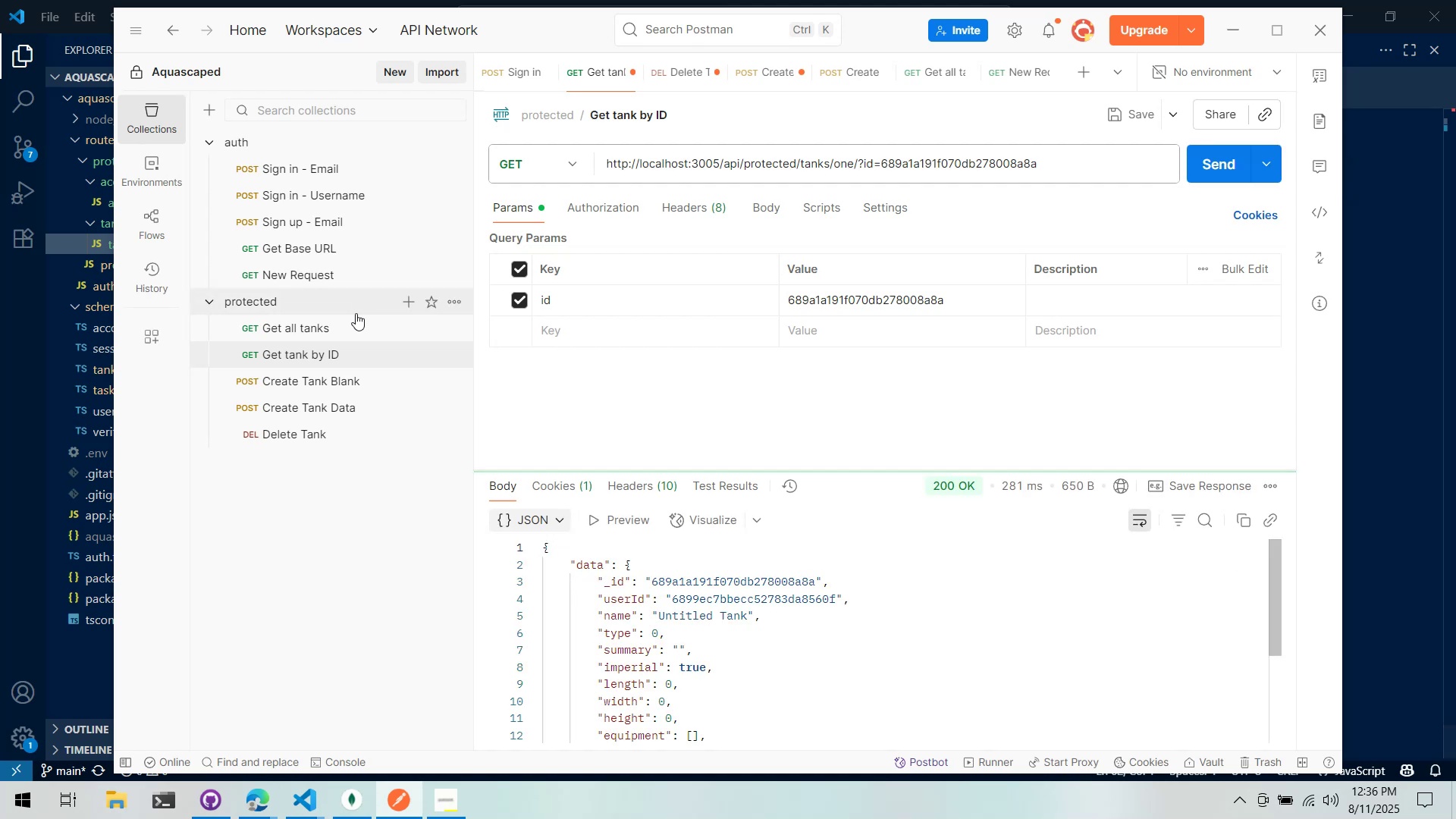 
scroll: coordinate [695, 559], scroll_direction: down, amount: 1.0
 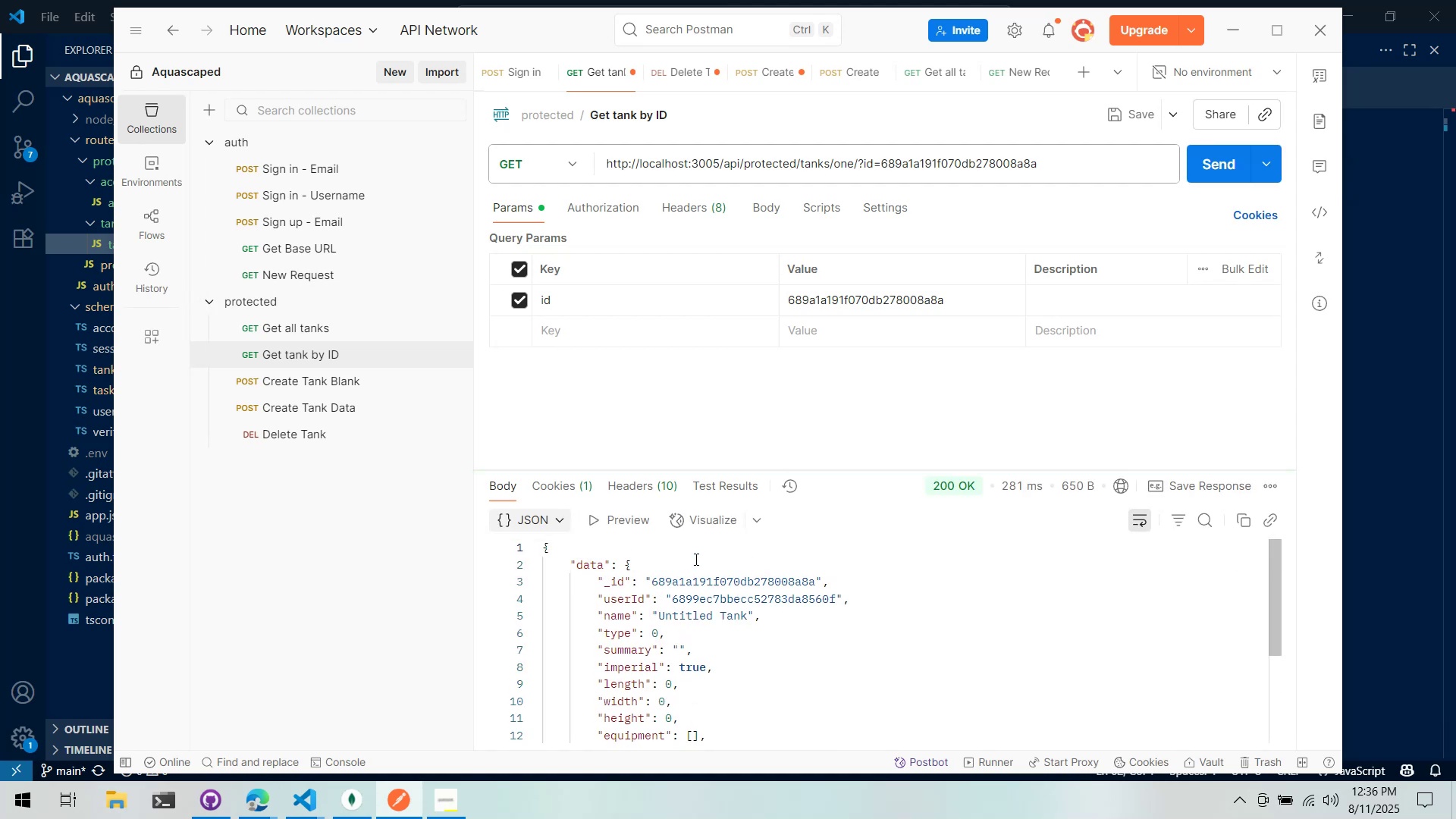 
key(Alt+AltLeft)
 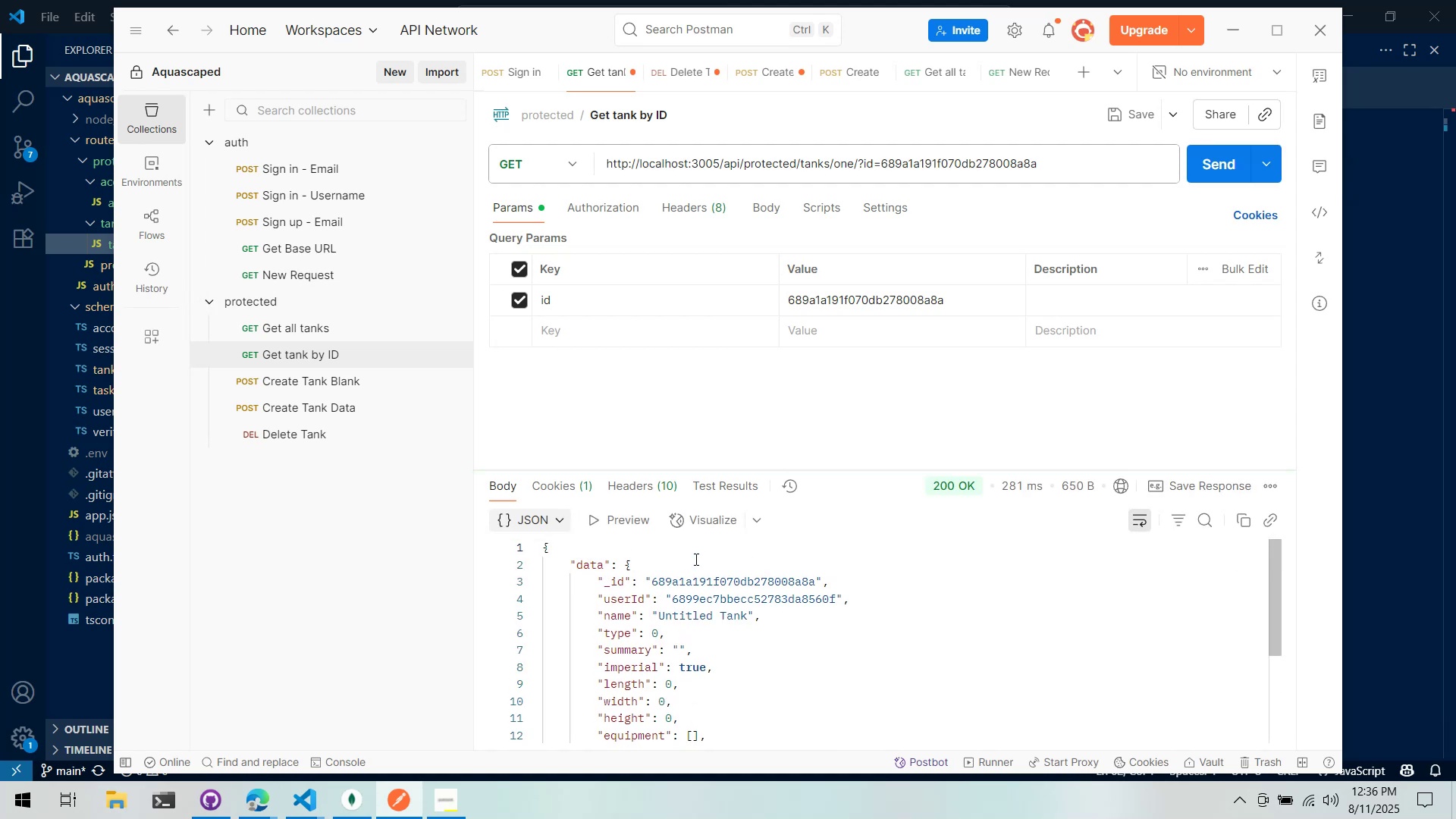 
key(Alt+Tab)
 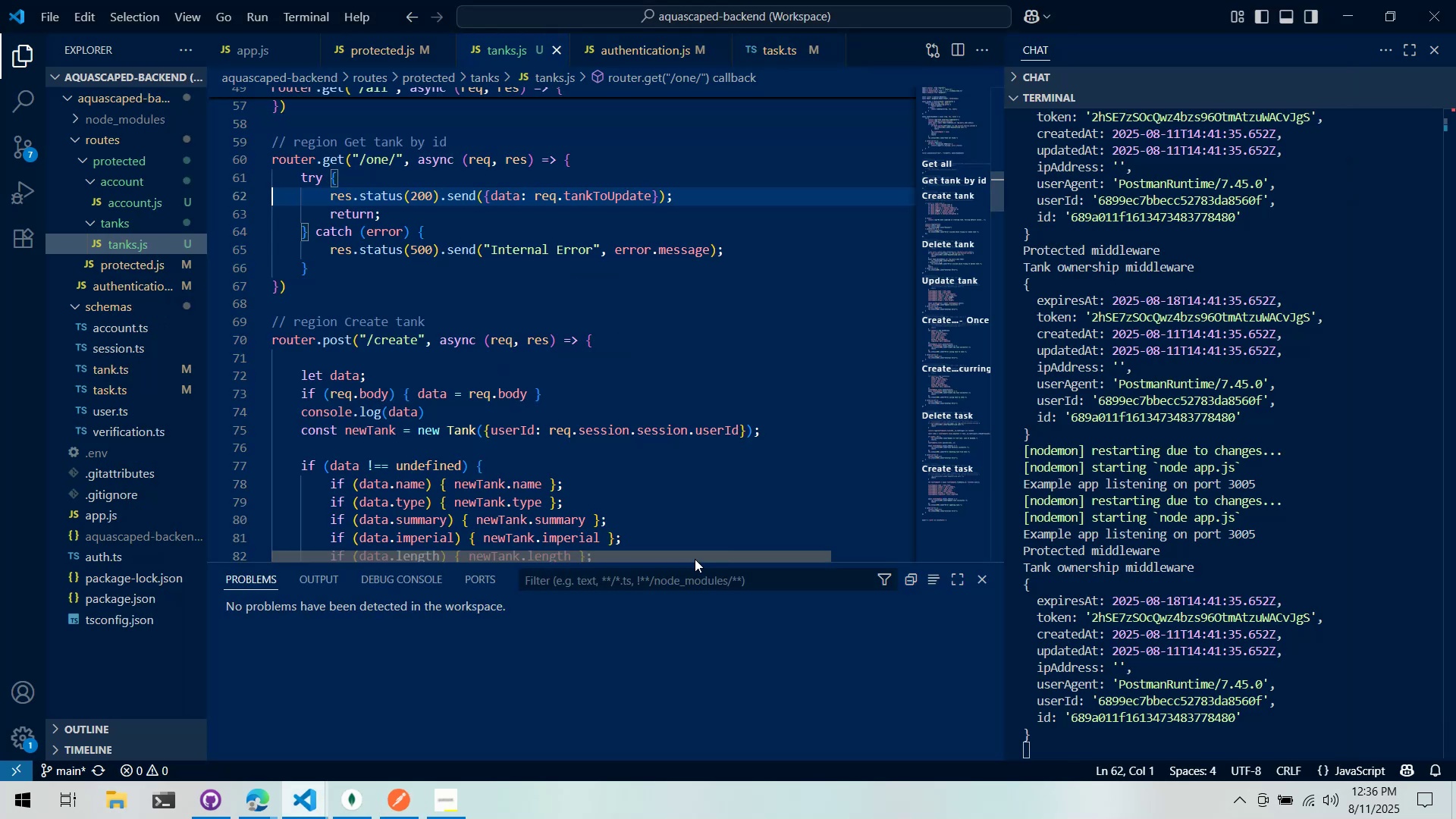 
key(Alt+AltLeft)
 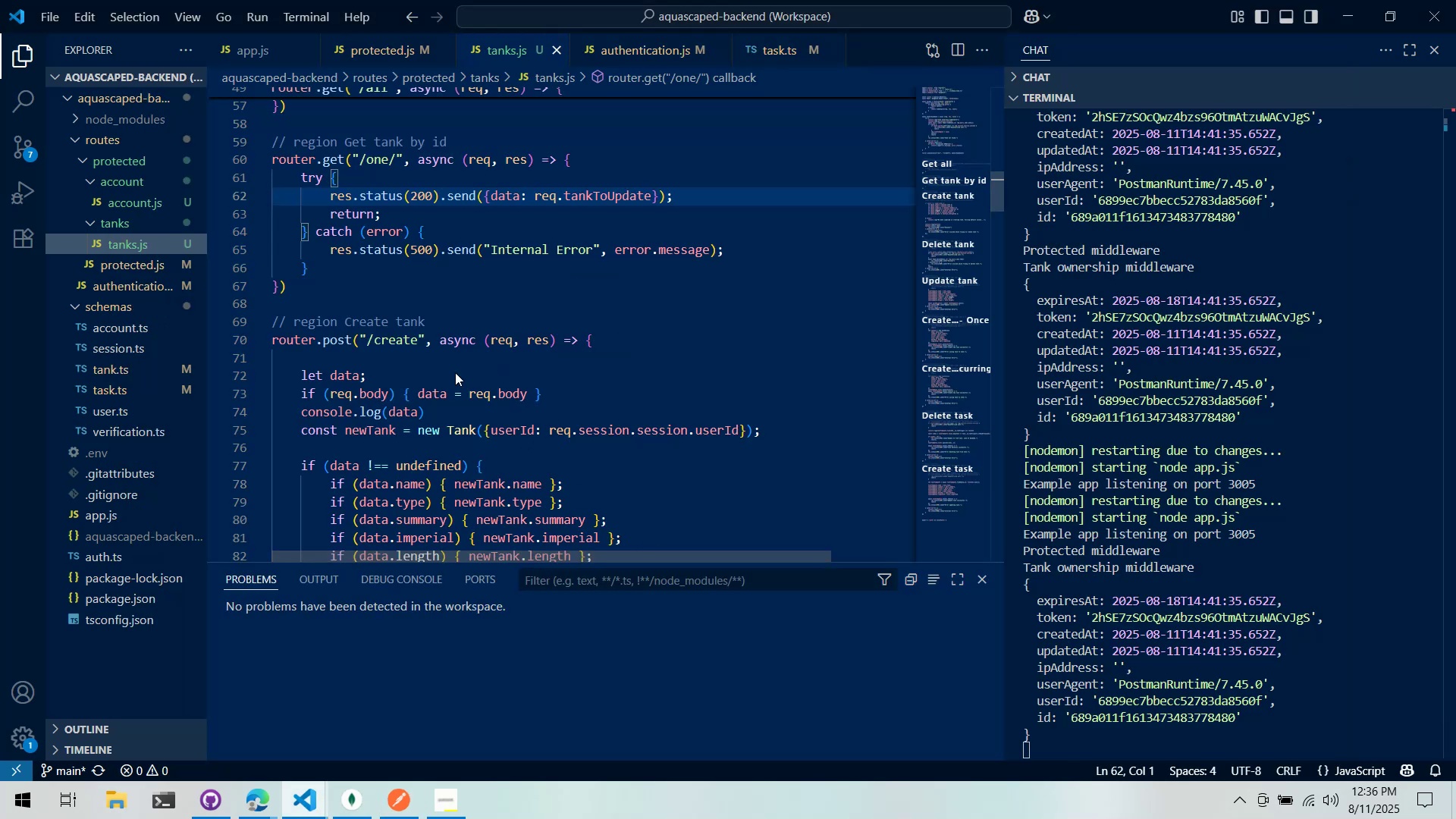 
key(Alt+Tab)
 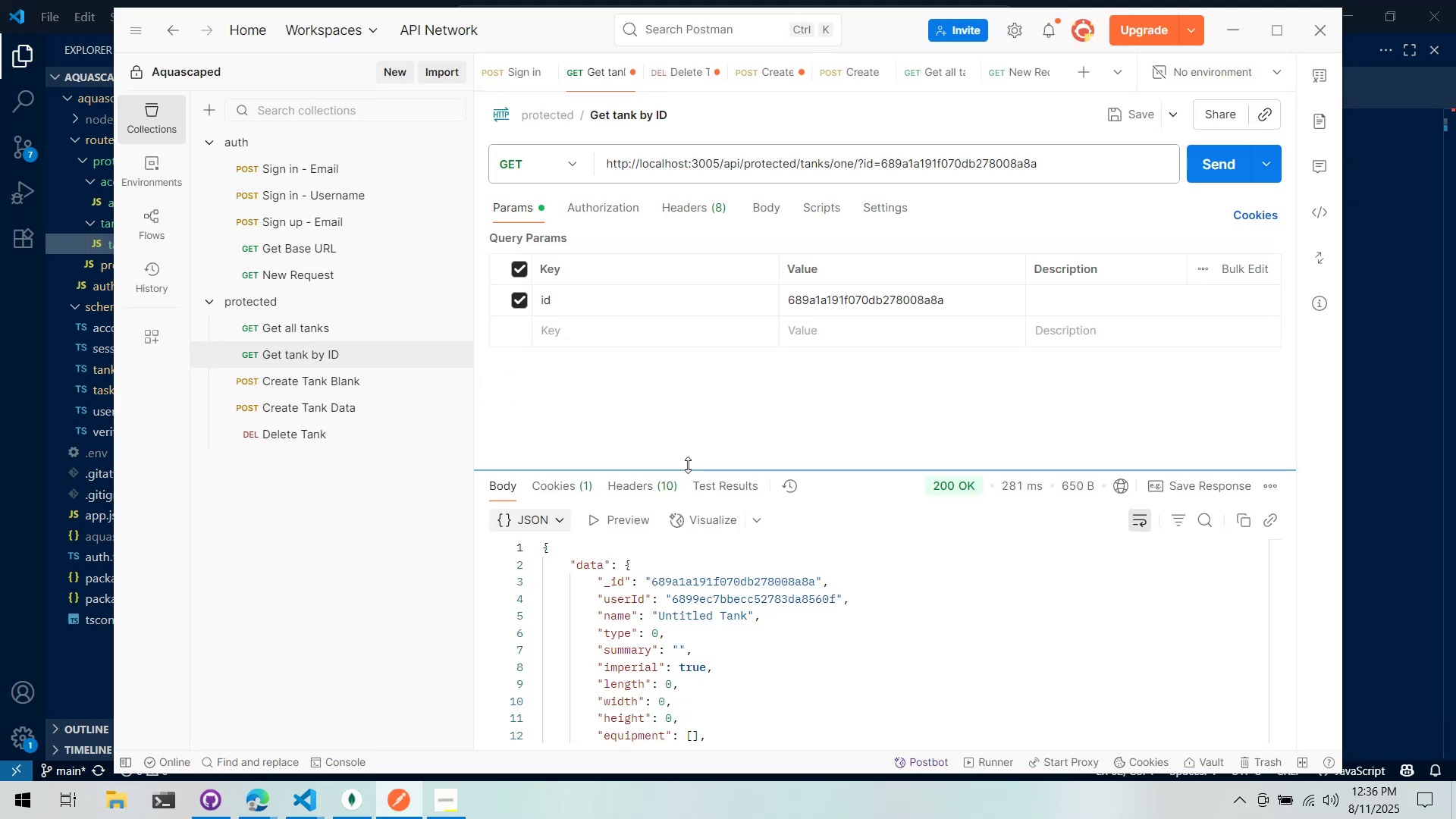 
scroll: coordinate [748, 642], scroll_direction: up, amount: 1.0
 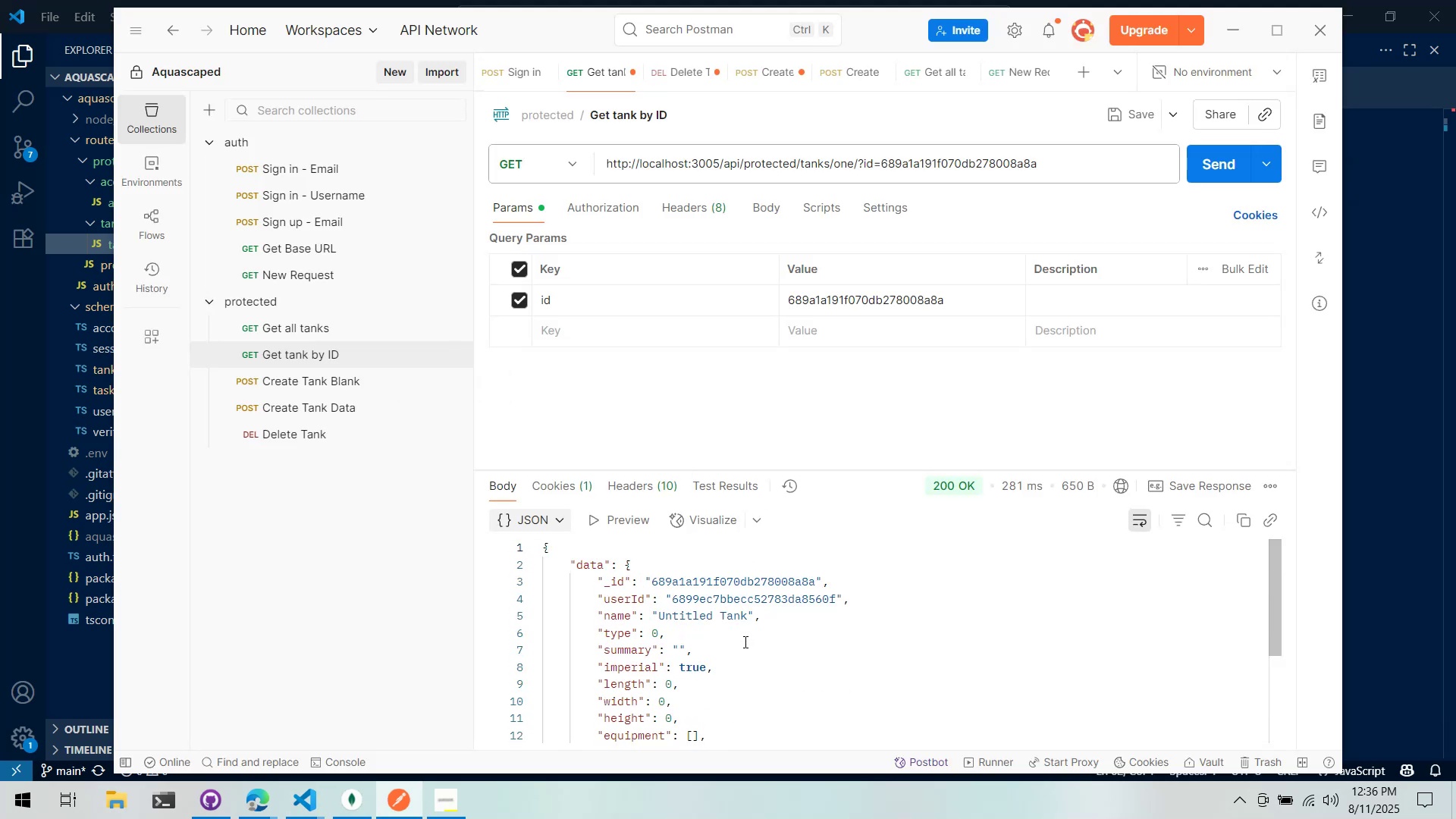 
key(Alt+AltLeft)
 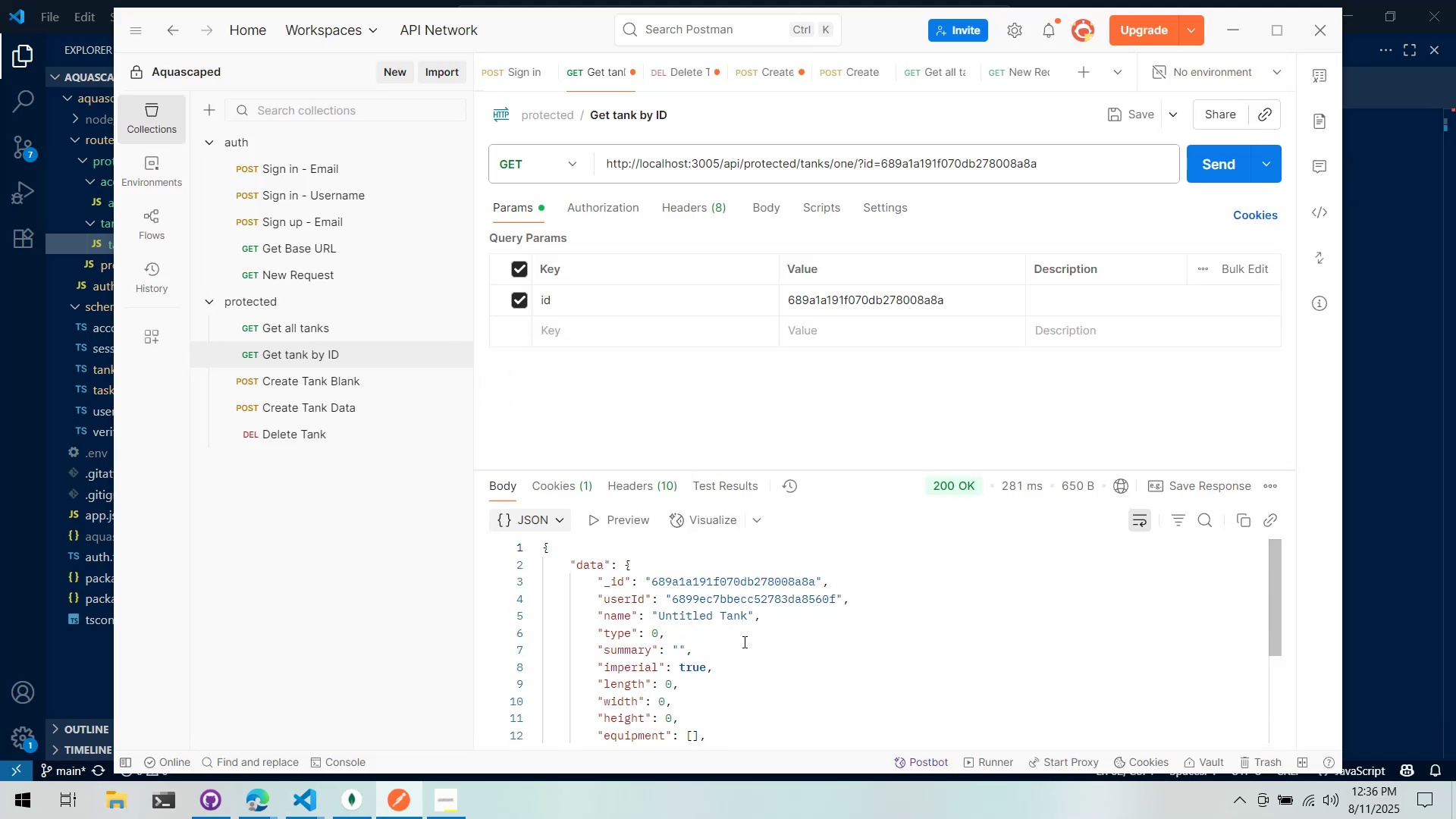 
key(Alt+Tab)
 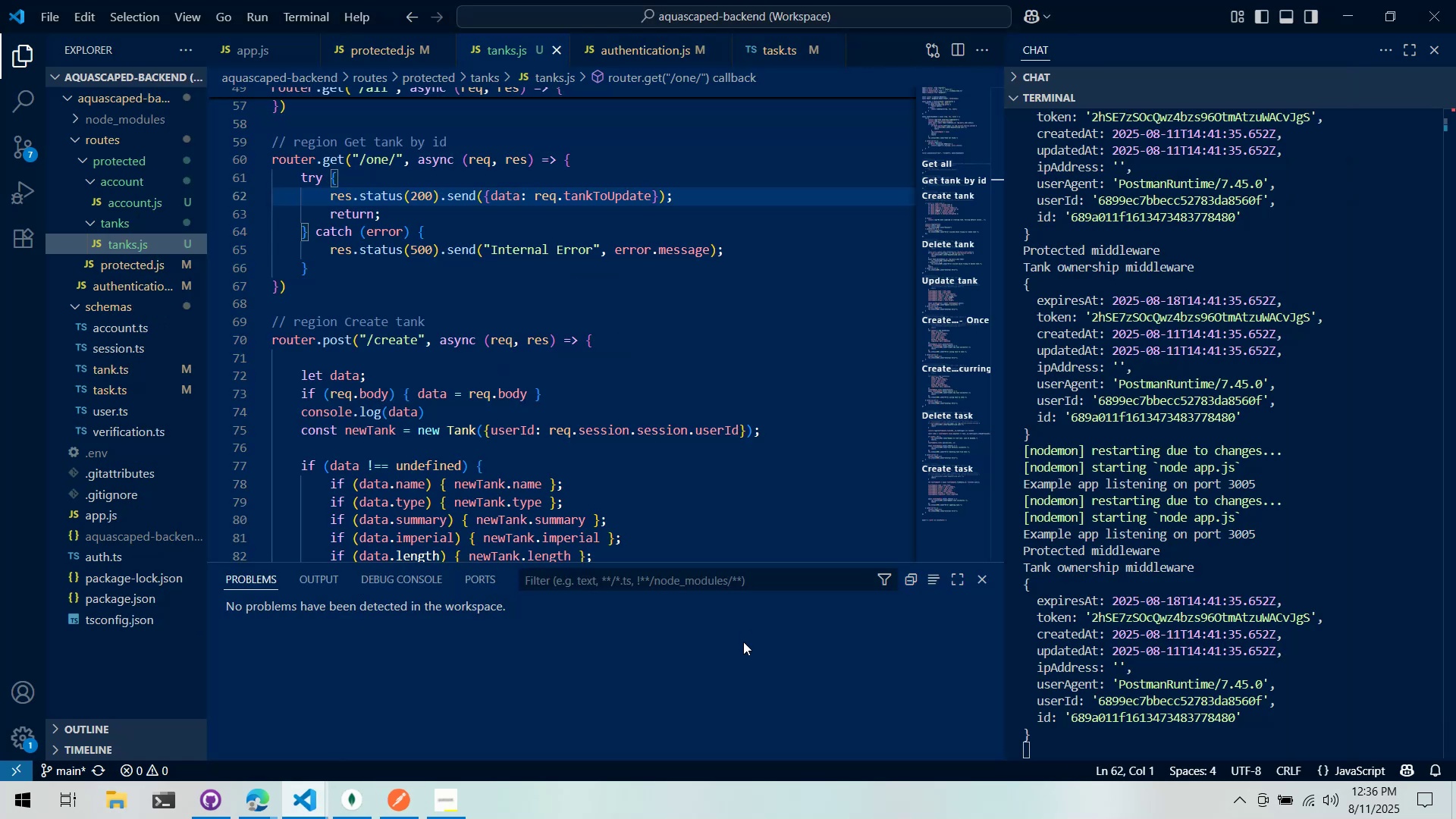 
scroll: coordinate [742, 638], scroll_direction: up, amount: 1.0
 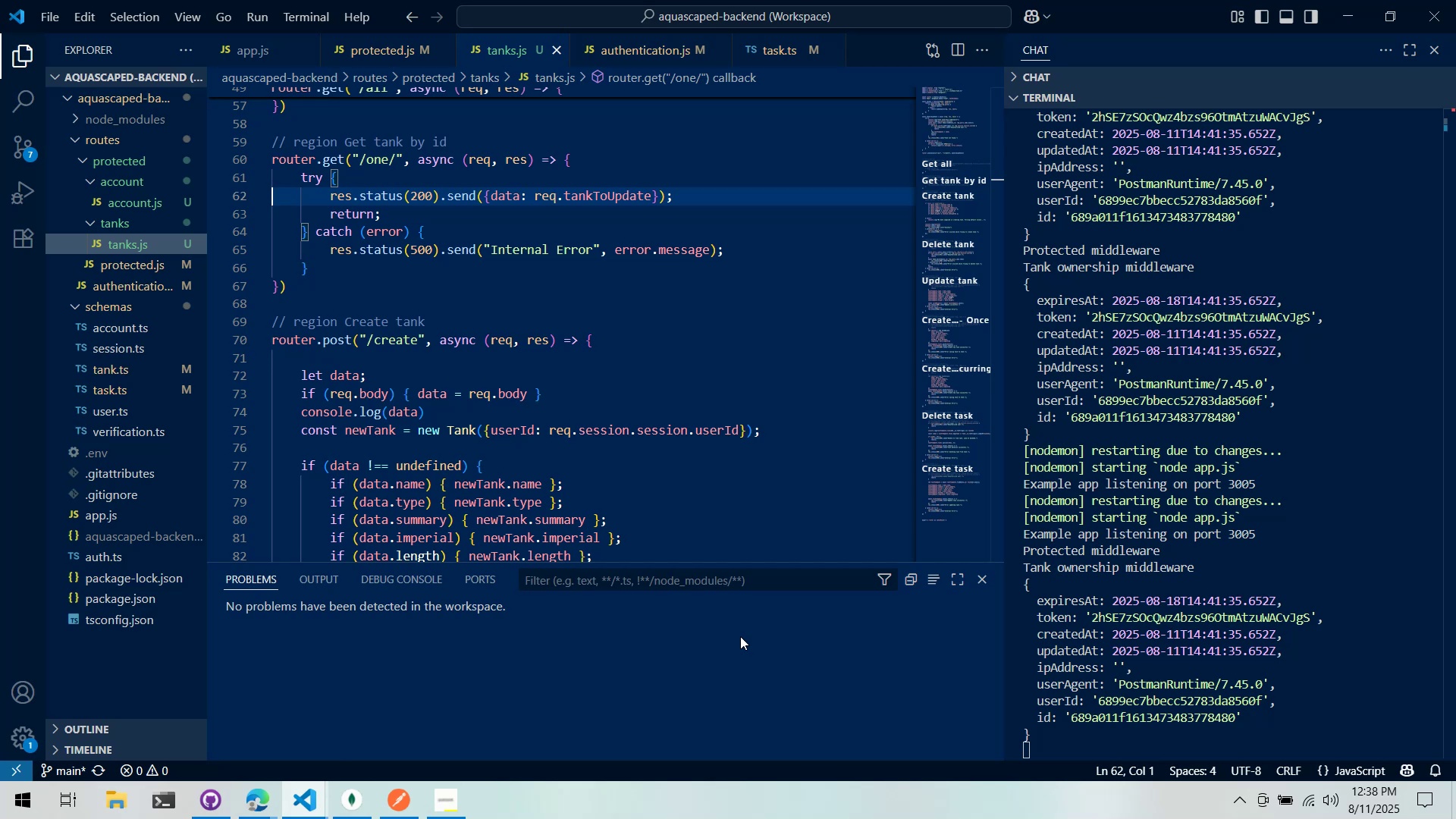 
wait(89.38)
 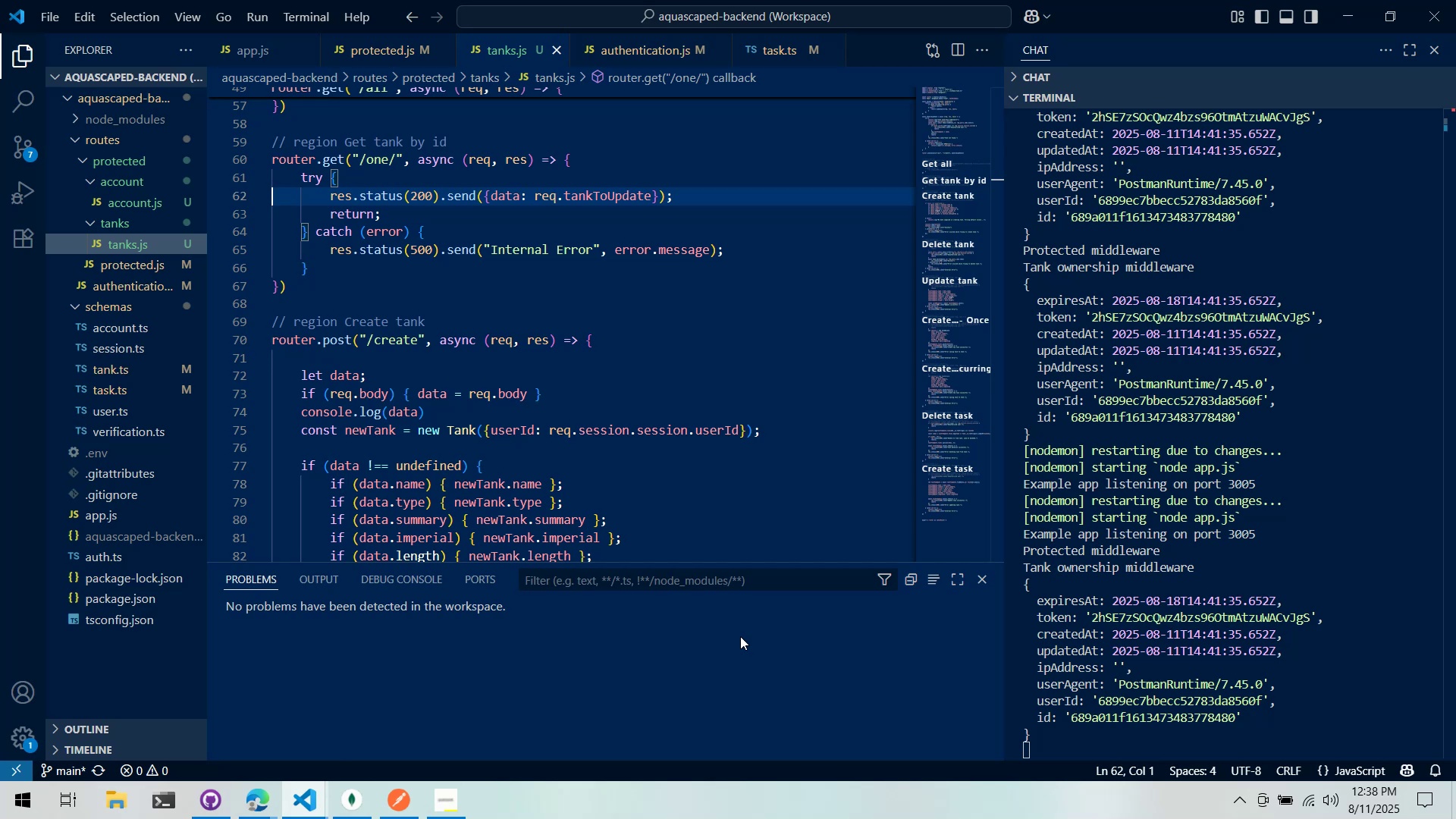 
scroll: coordinate [535, 397], scroll_direction: down, amount: 3.0
 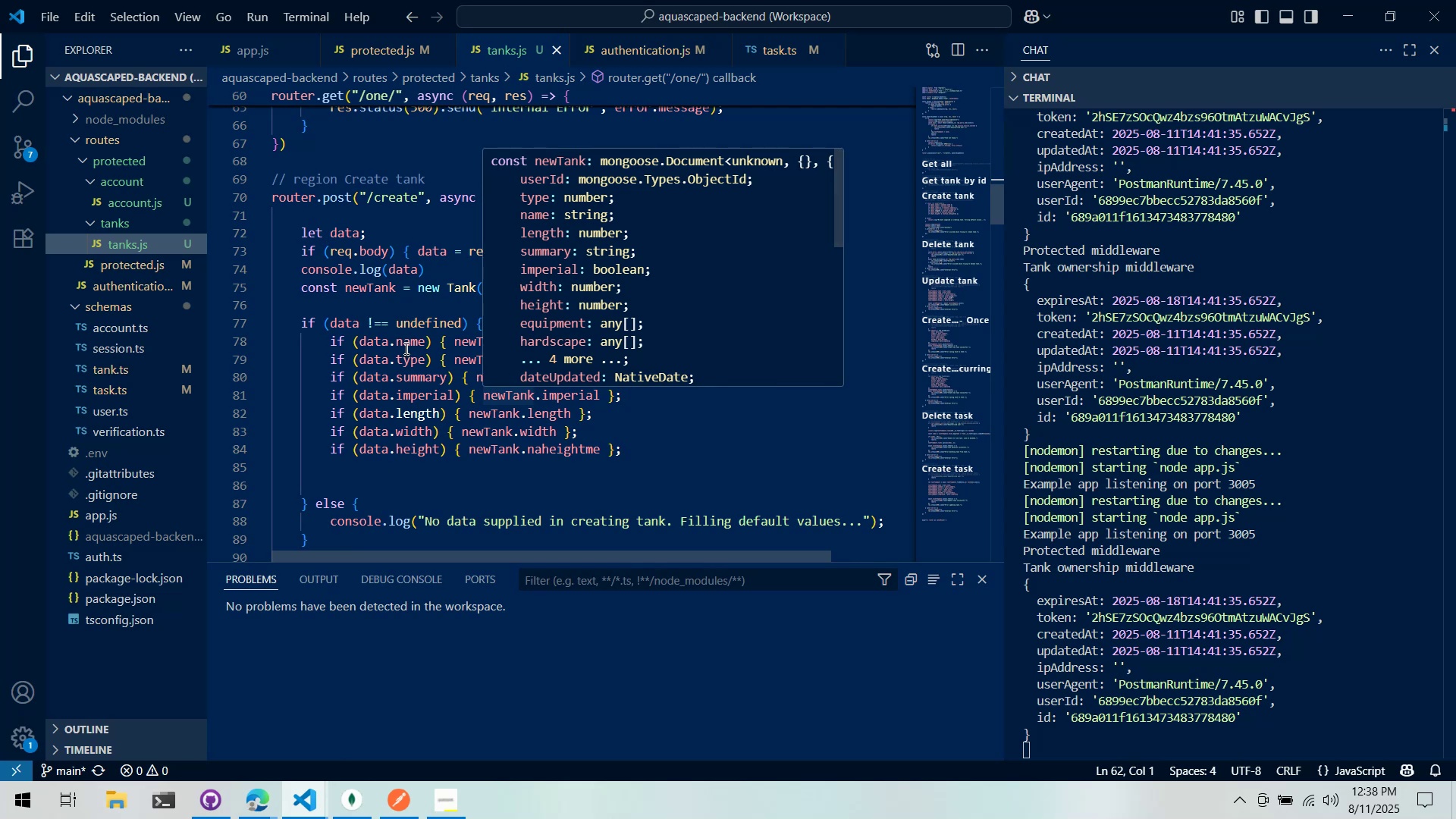 
scroll: coordinate [414, 358], scroll_direction: up, amount: 3.0
 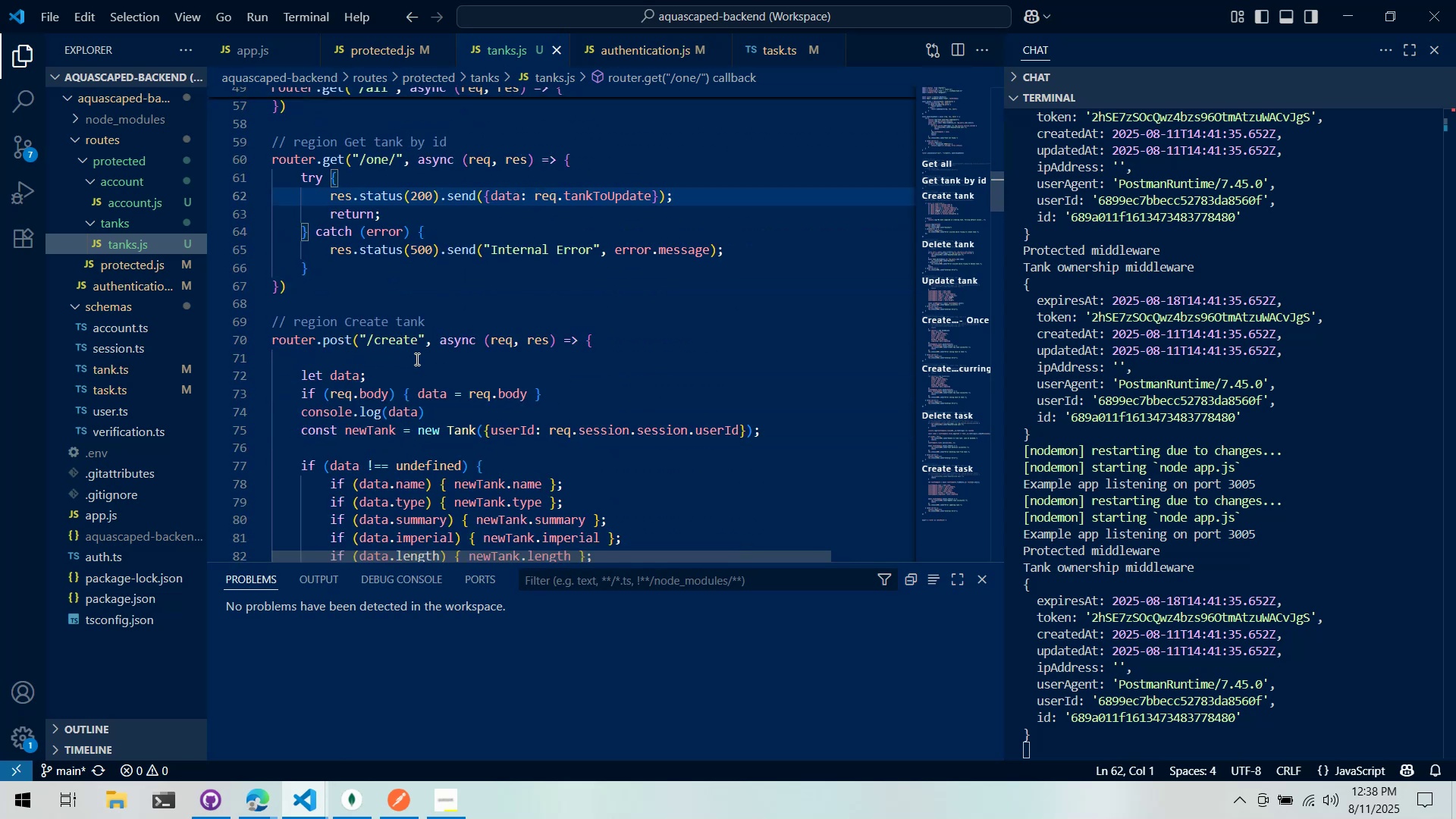 
scroll: coordinate [416, 359], scroll_direction: down, amount: 5.0
 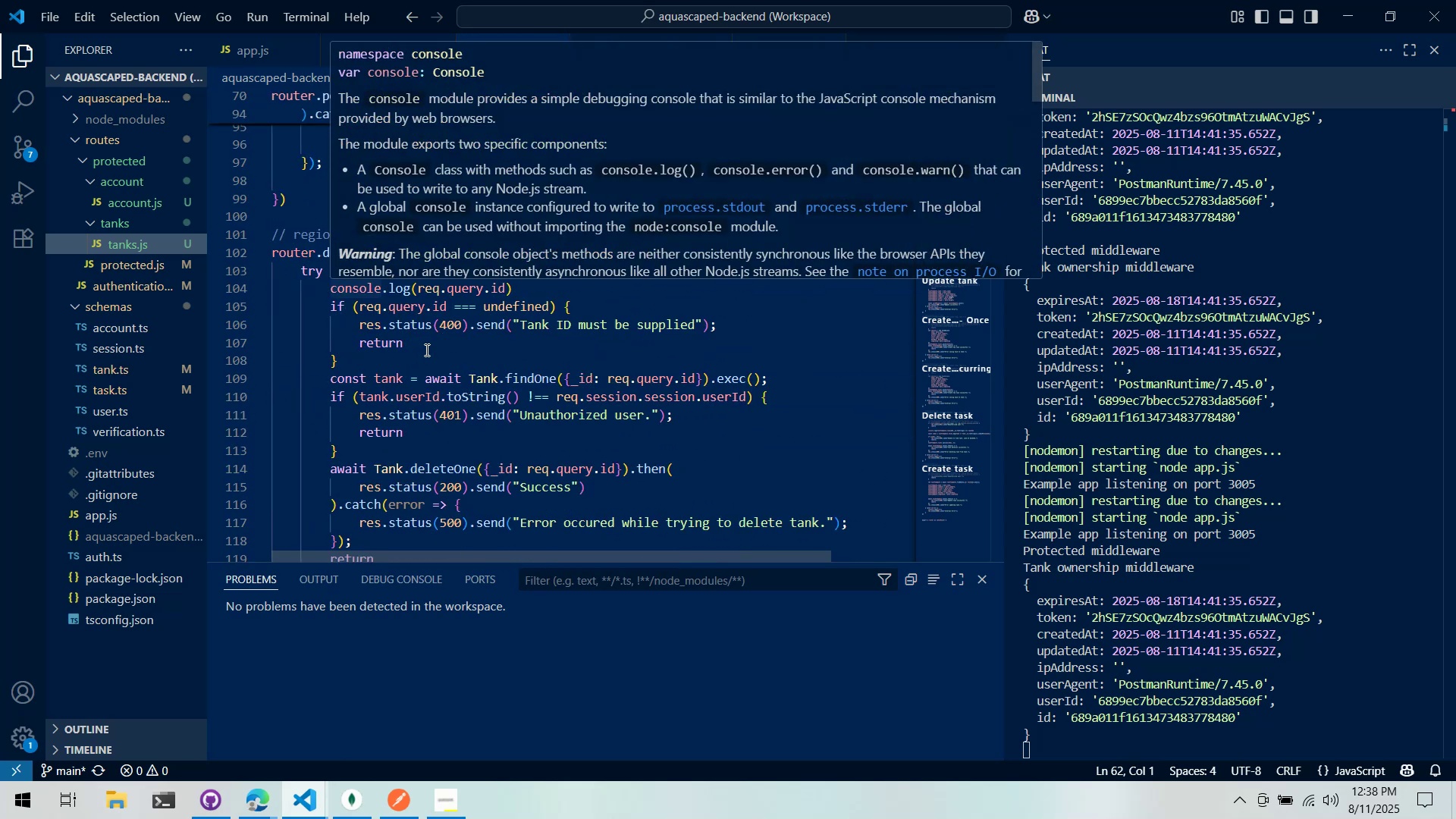 
double_click([425, 360])
 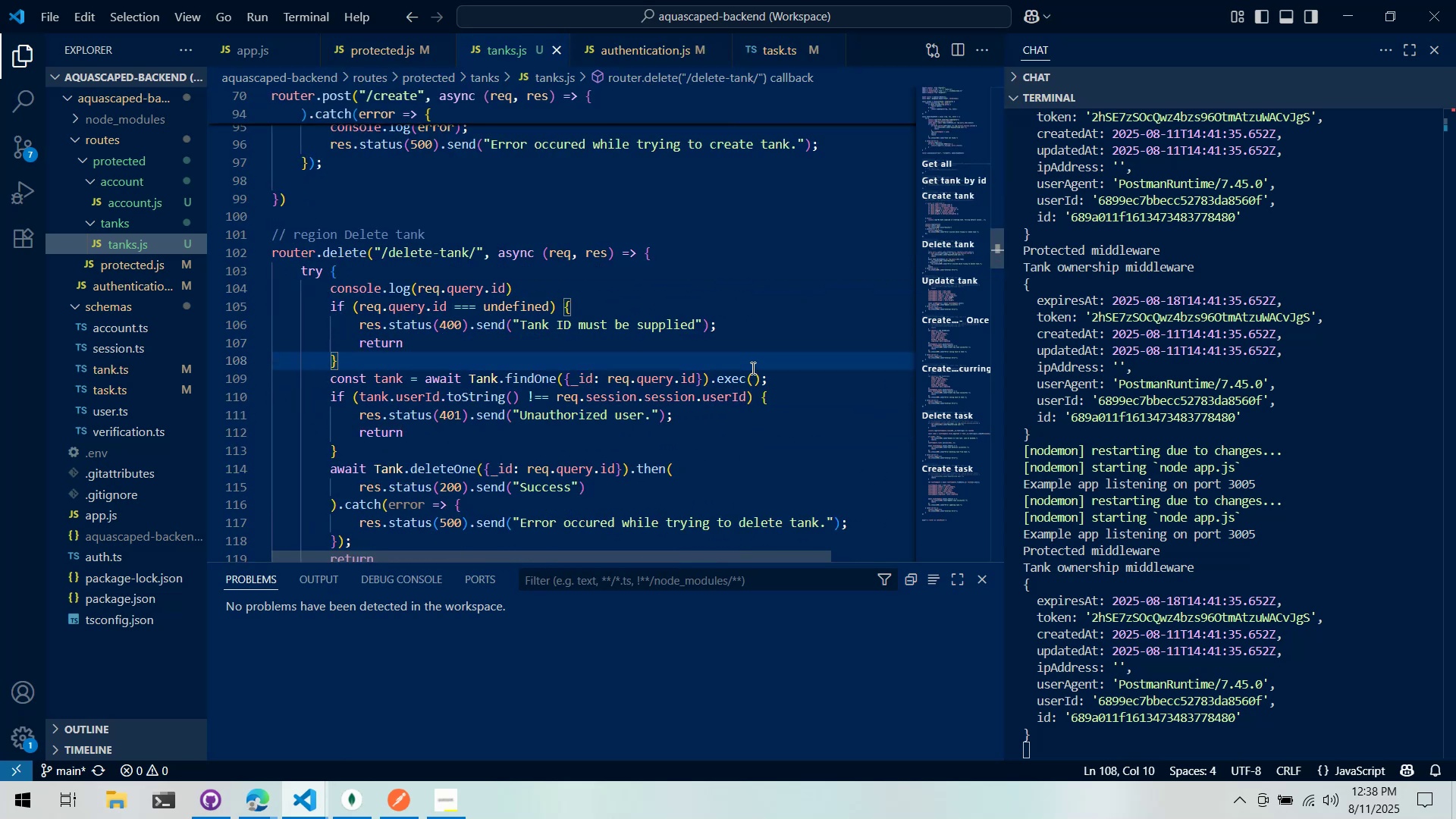 
left_click_drag(start_coordinate=[481, 356], to_coordinate=[215, 294])
 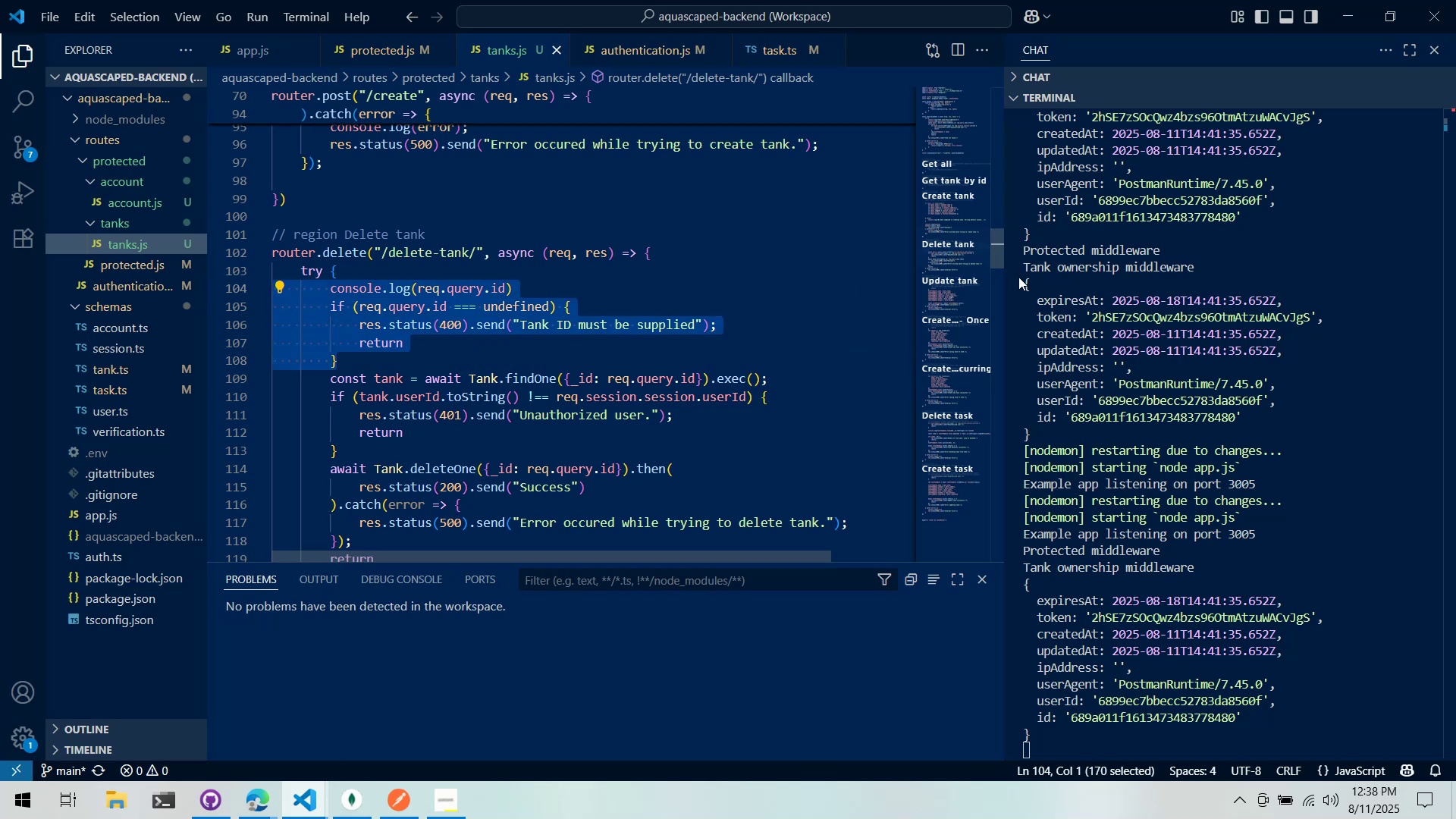 
key(Control+C)
 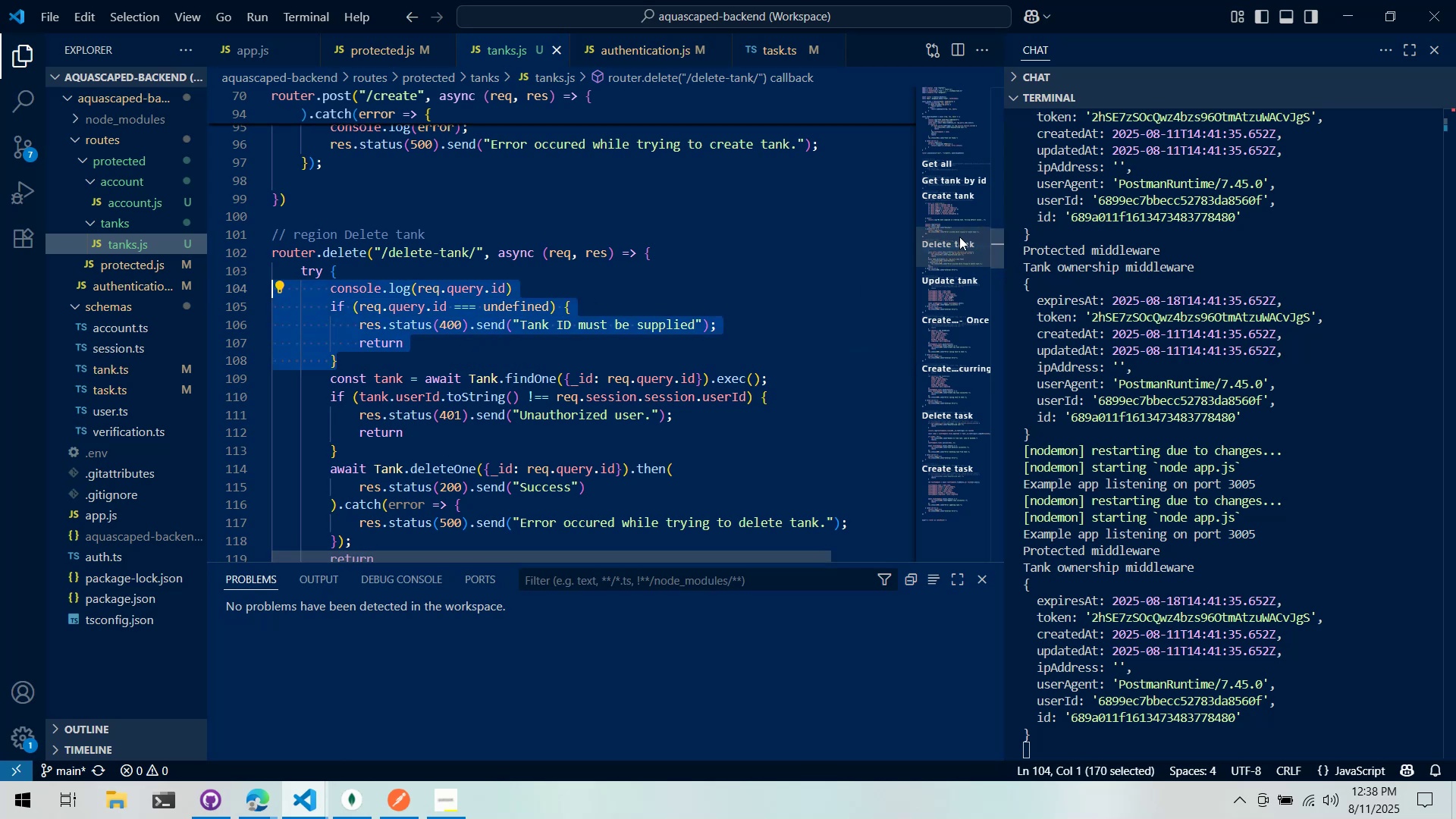 
left_click_drag(start_coordinate=[959, 244], to_coordinate=[945, 129])
 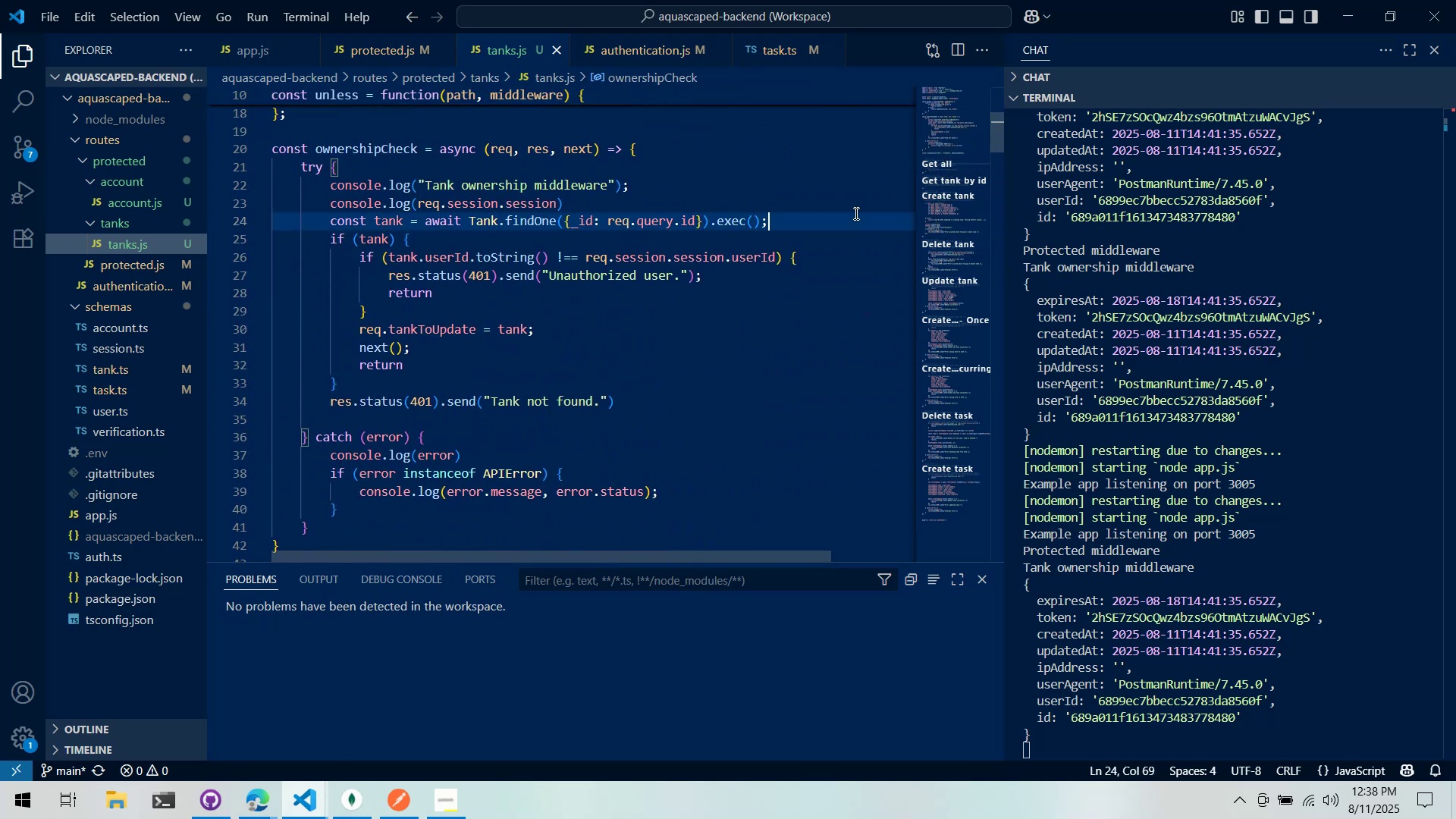 
double_click([840, 194])
 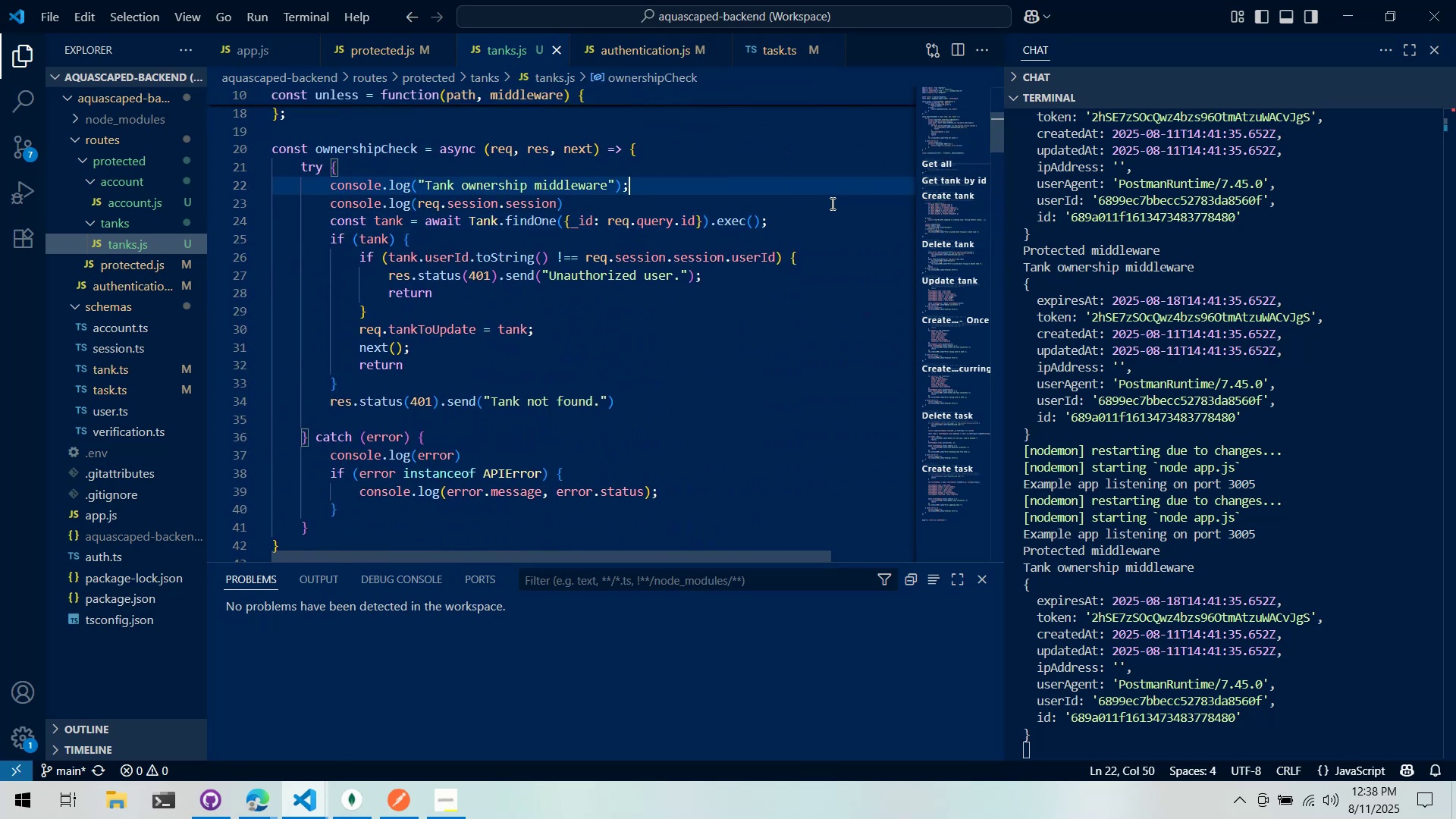 
triple_click([831, 204])
 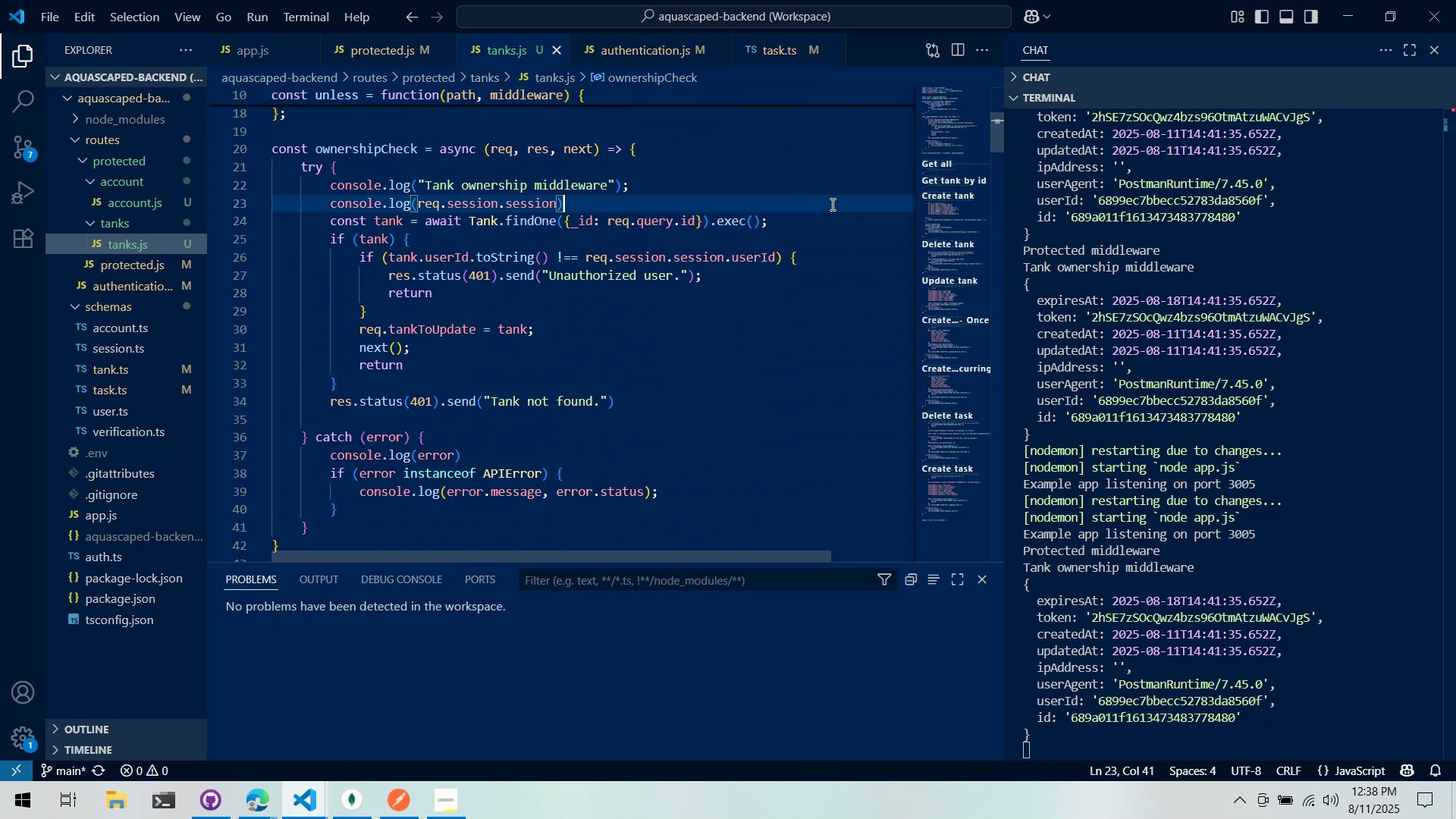 
key(Enter)
 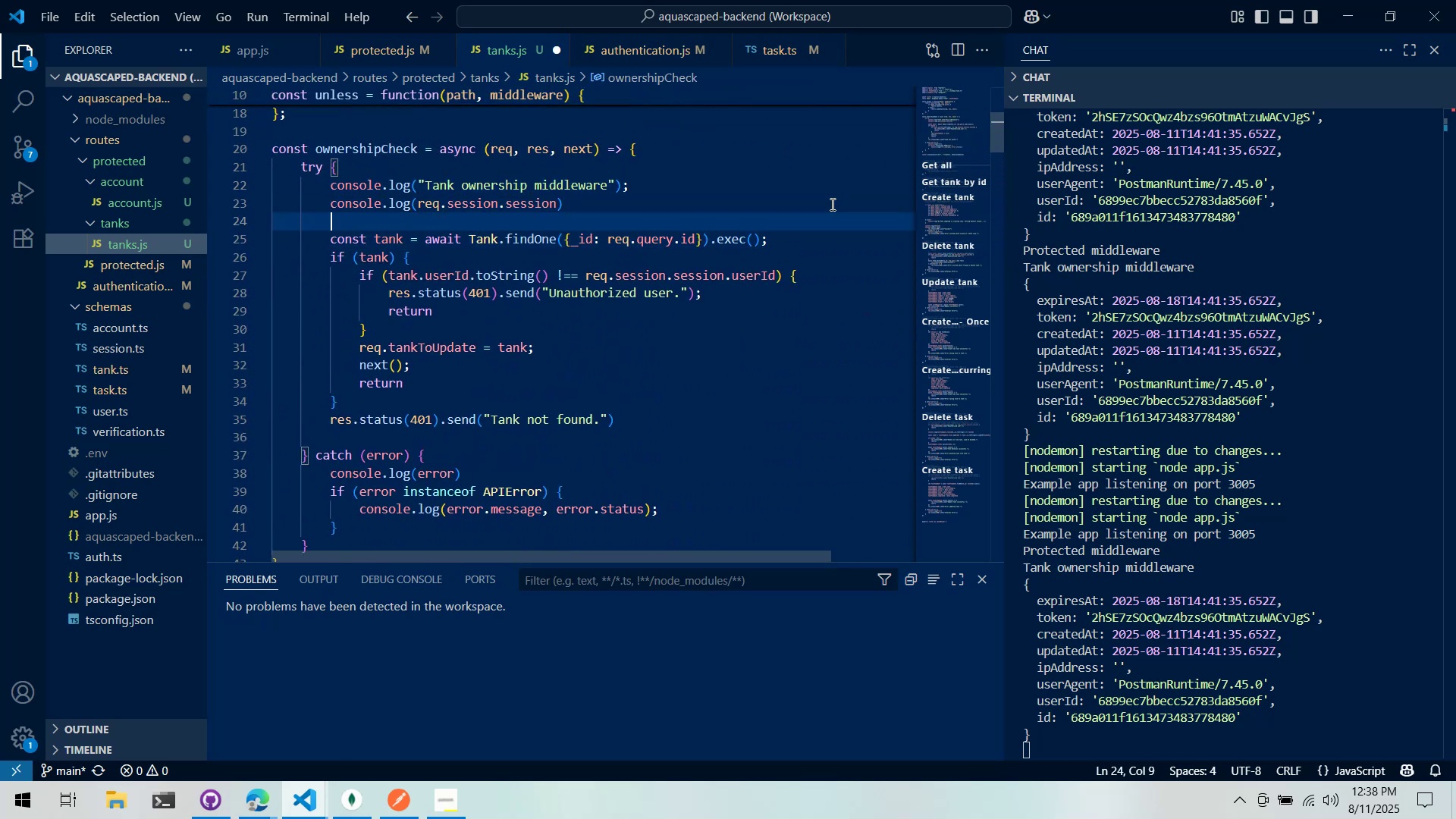 
key(Enter)
 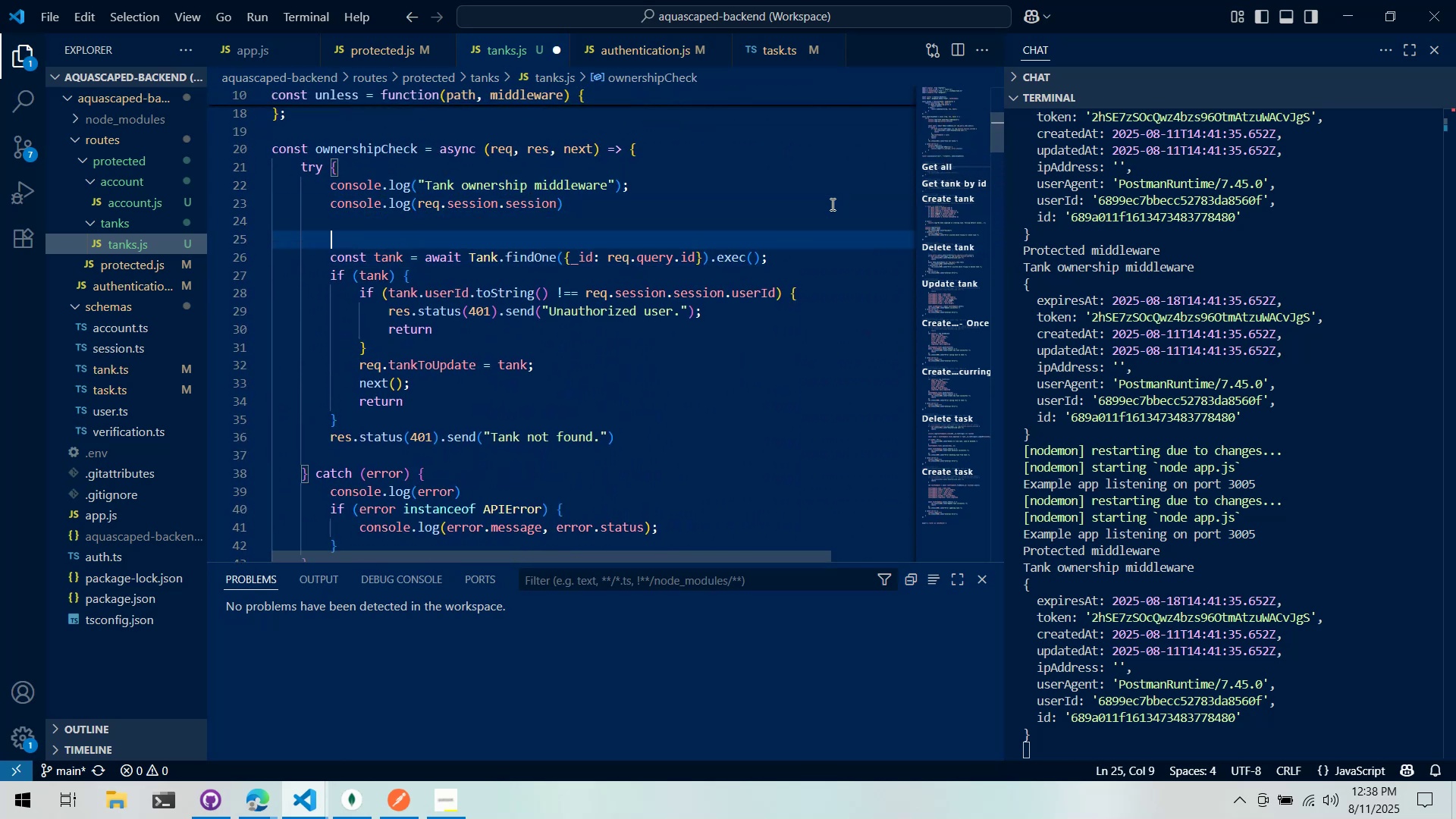 
key(Control+ControlLeft)
 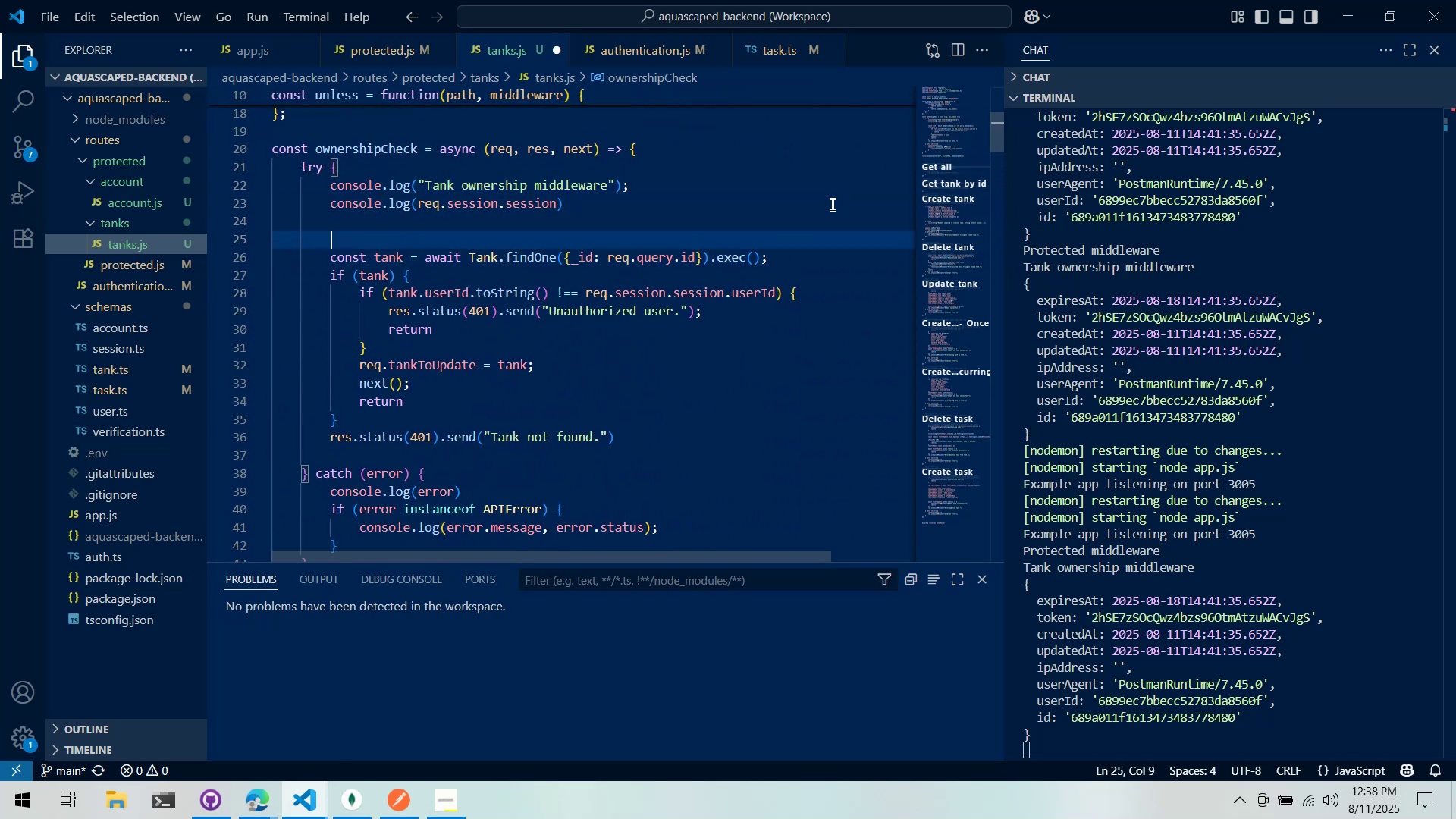 
key(Control+V)
 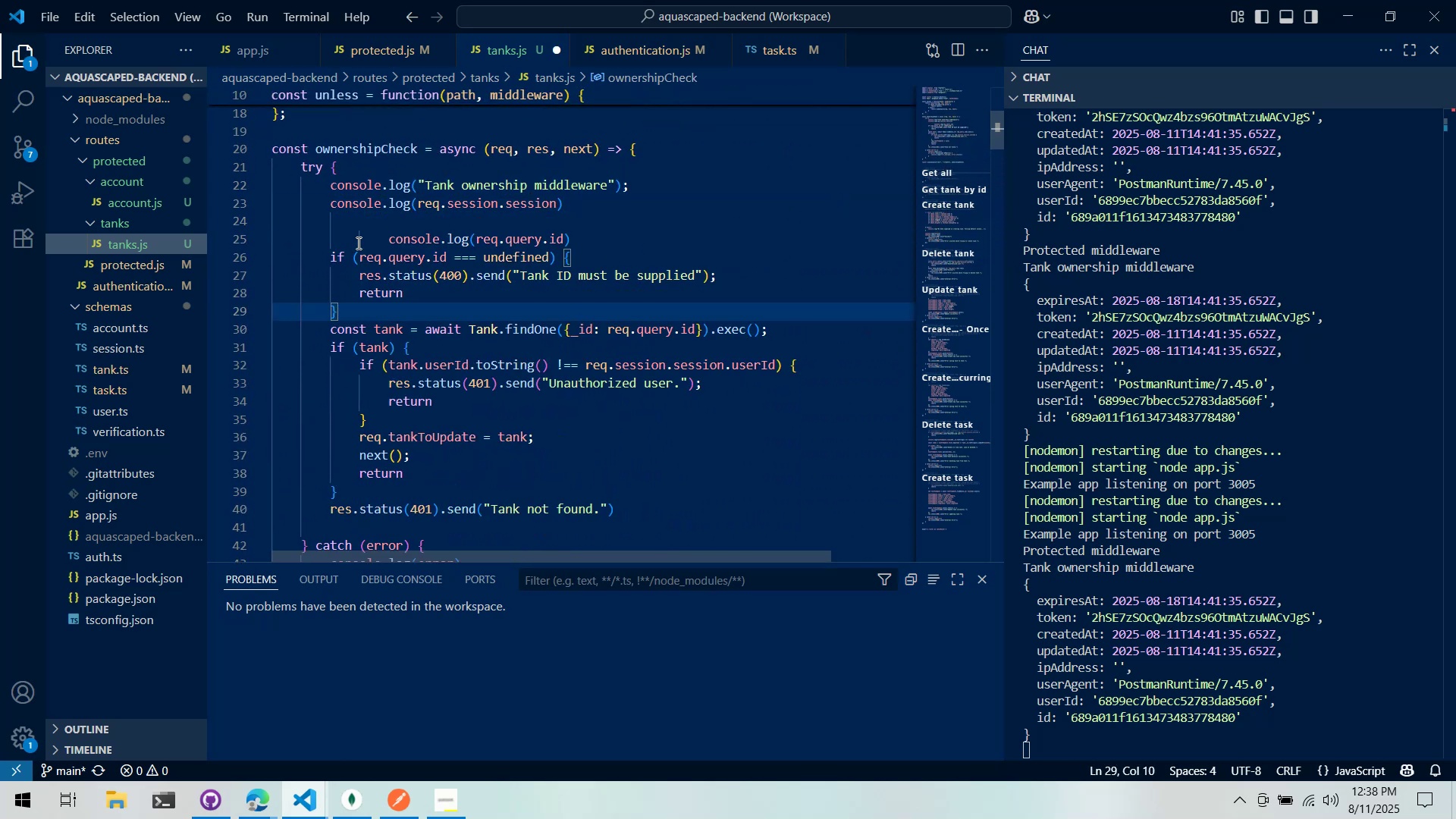 
key(Shift+Tab)
 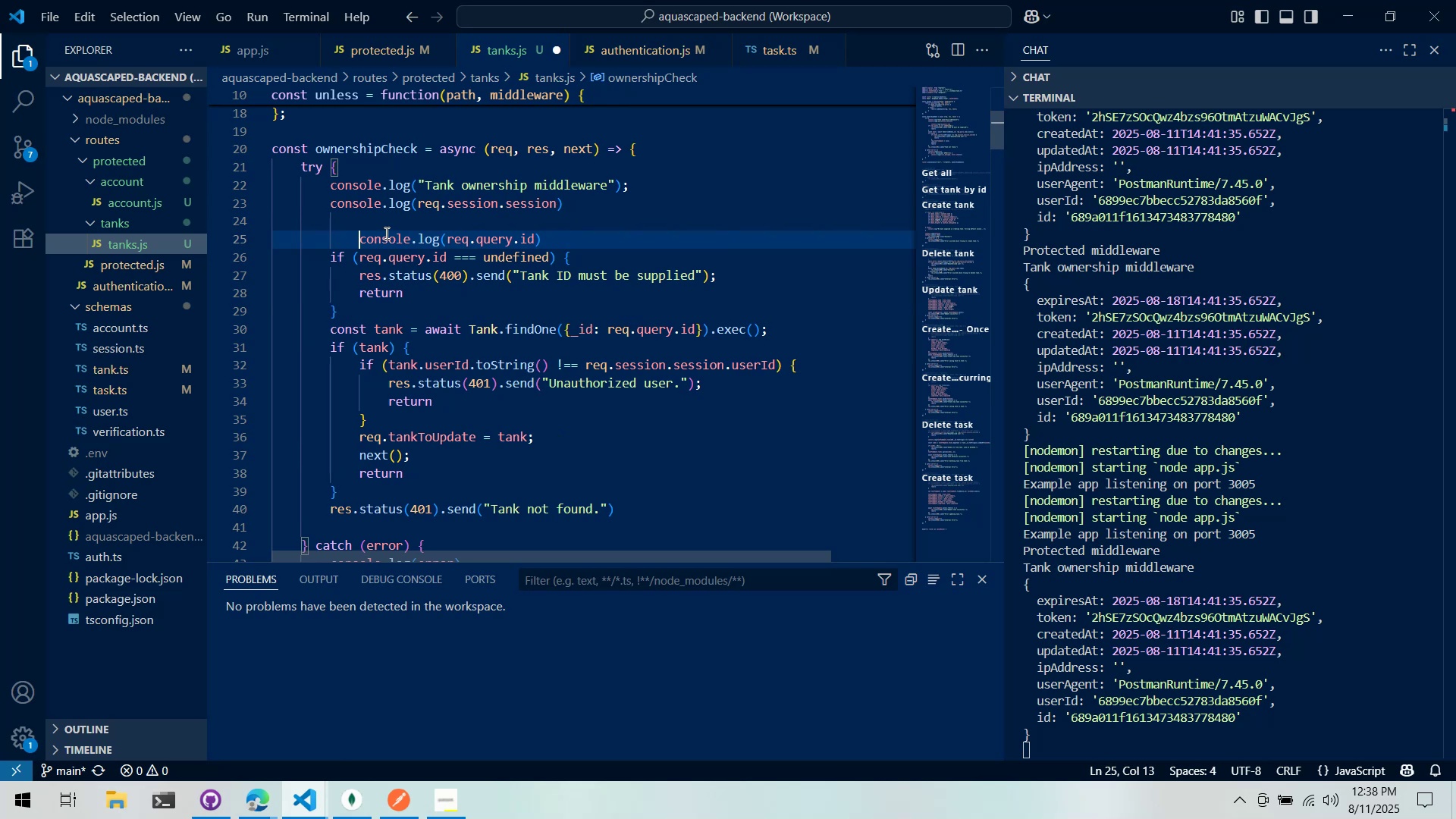 
key(Shift+Tab)
 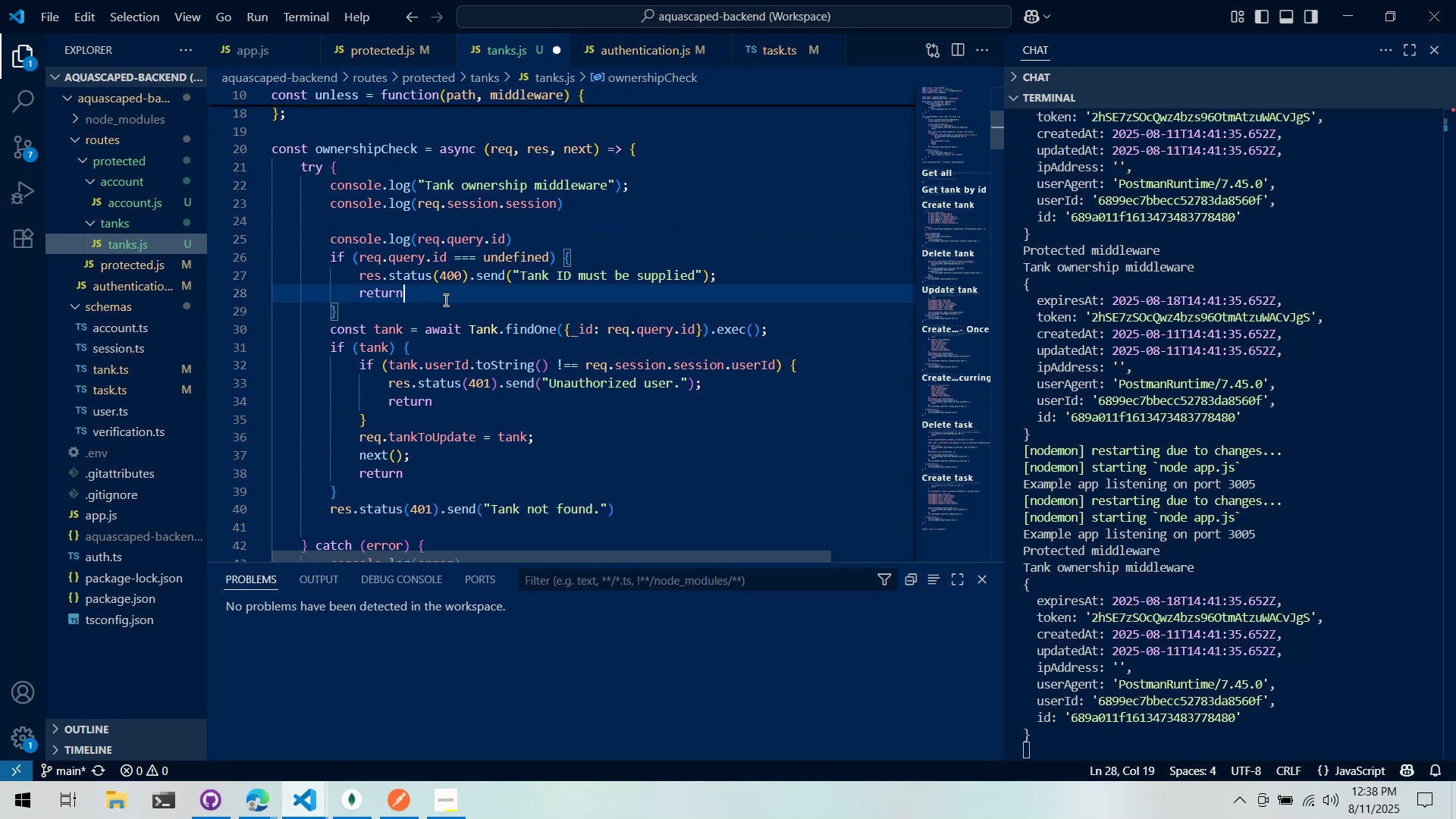 
double_click([447, 312])
 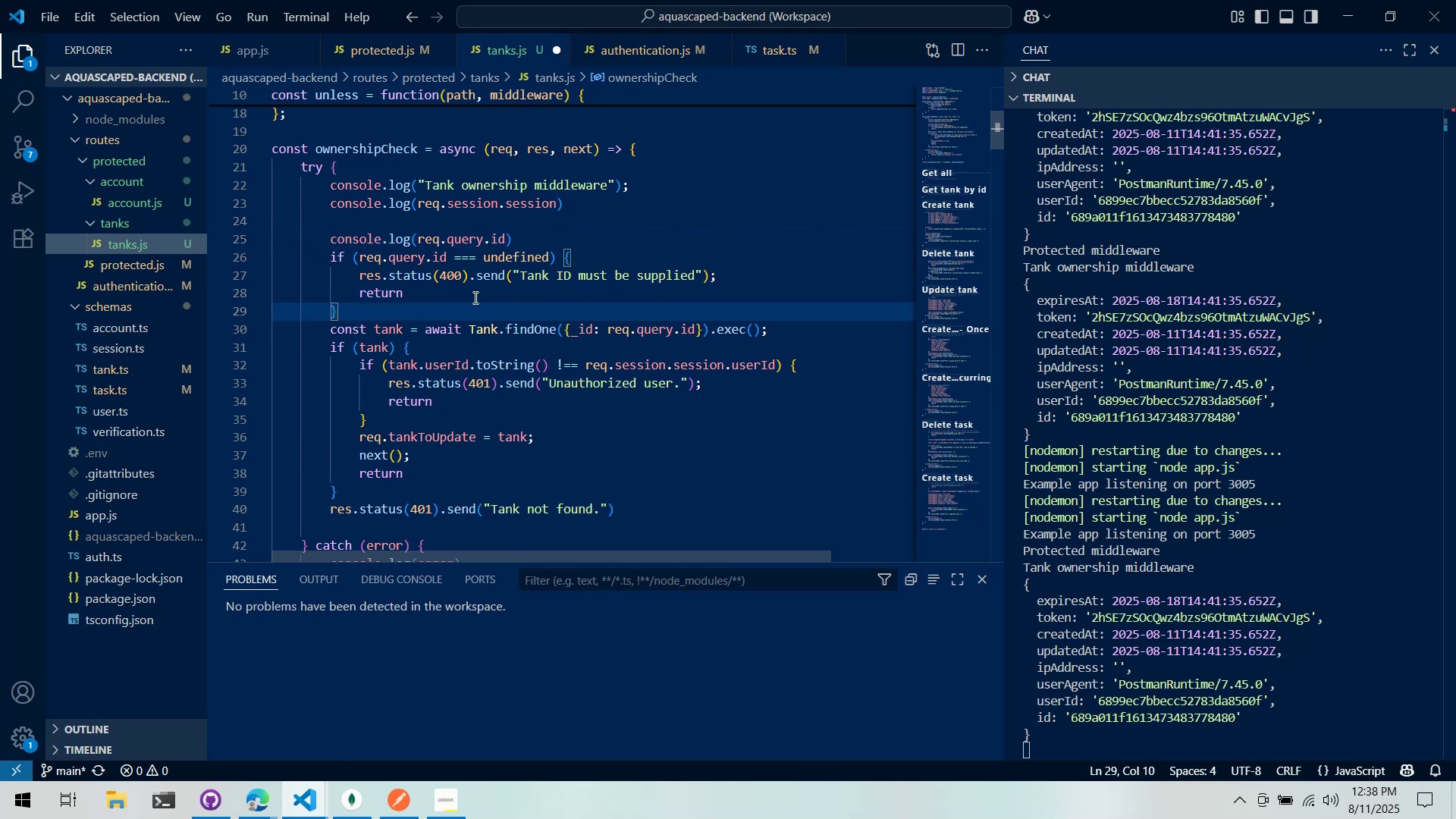 
left_click([535, 234])
 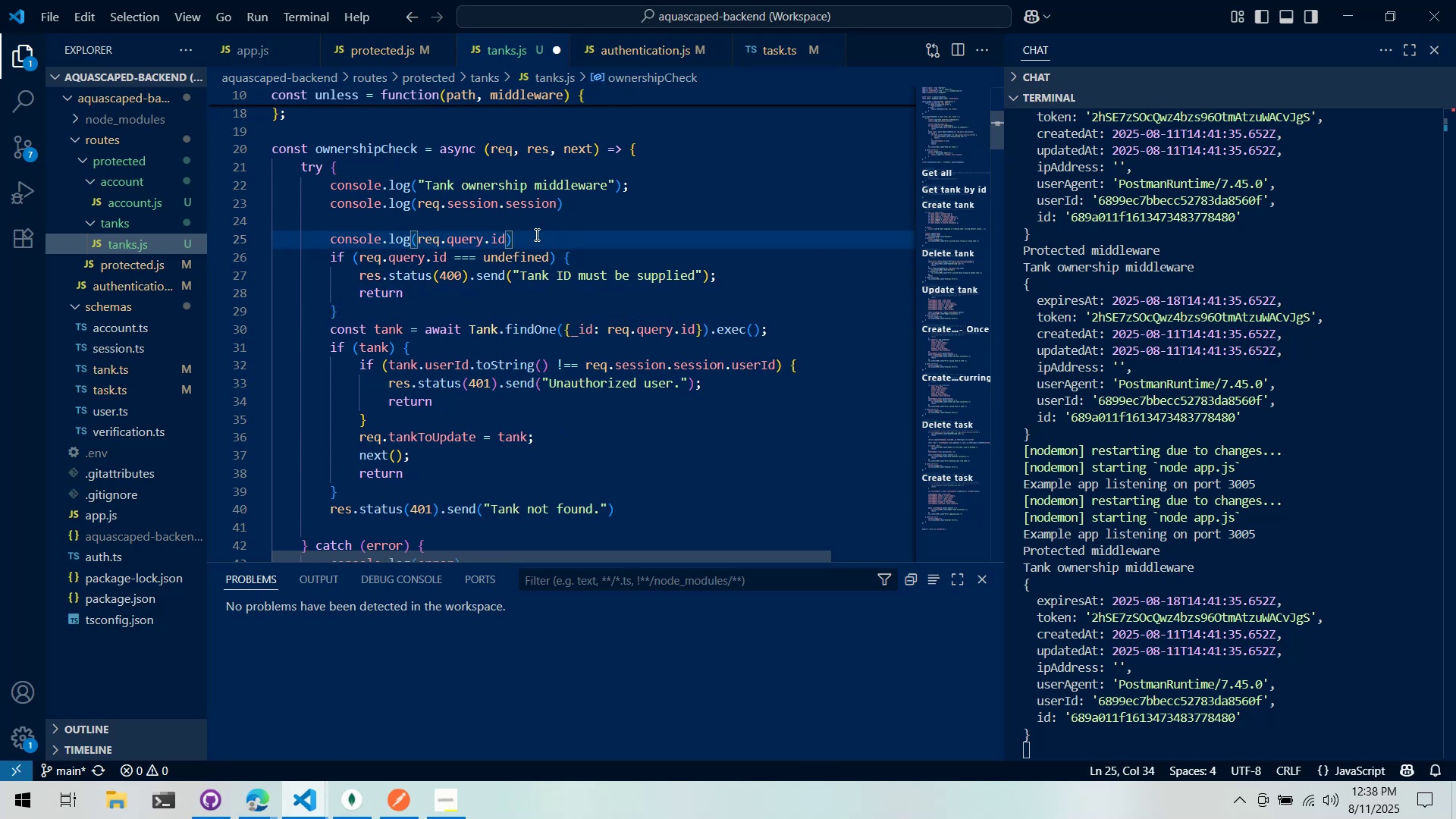 
key(Control+X)
 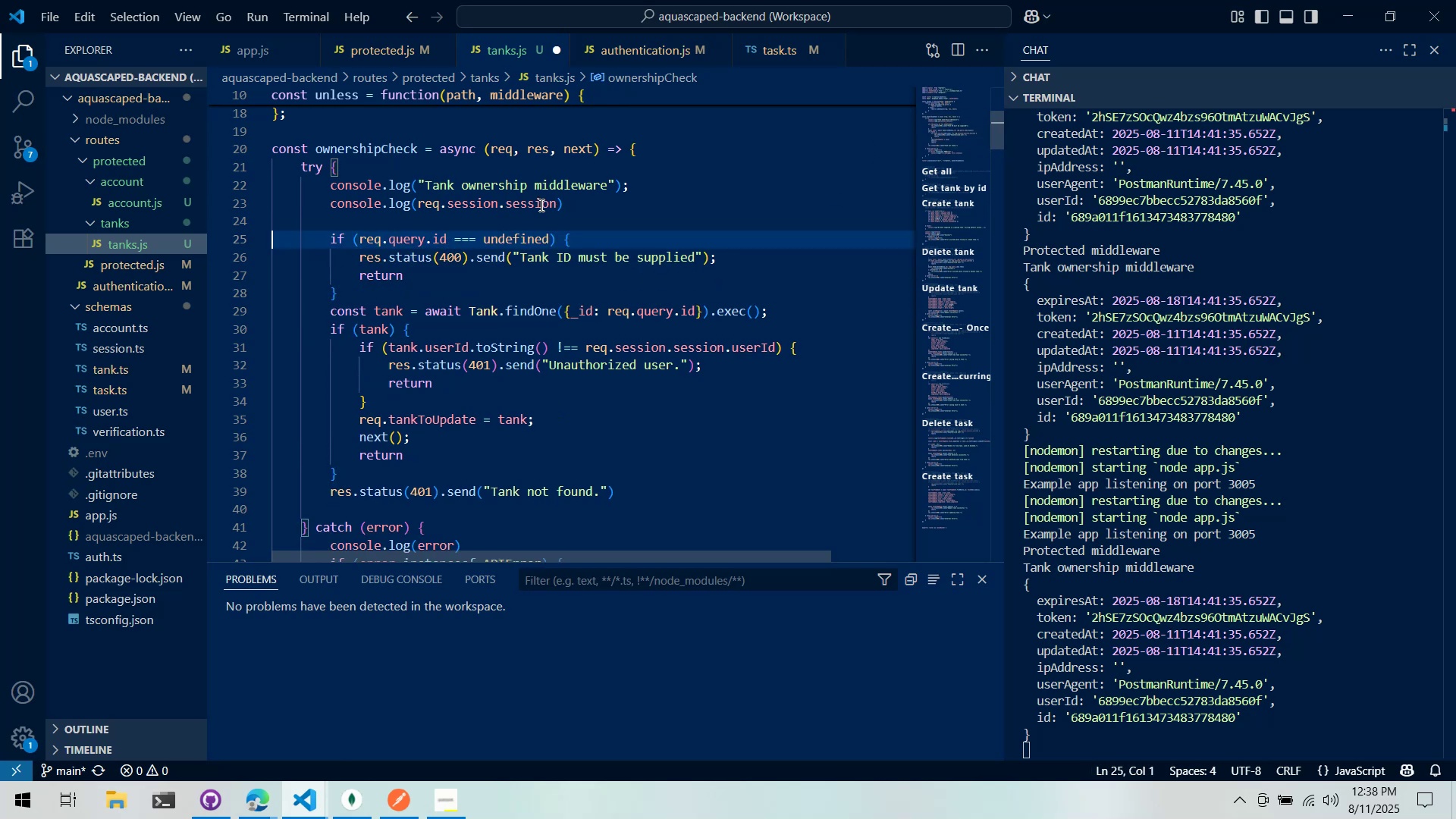 
left_click([540, 205])
 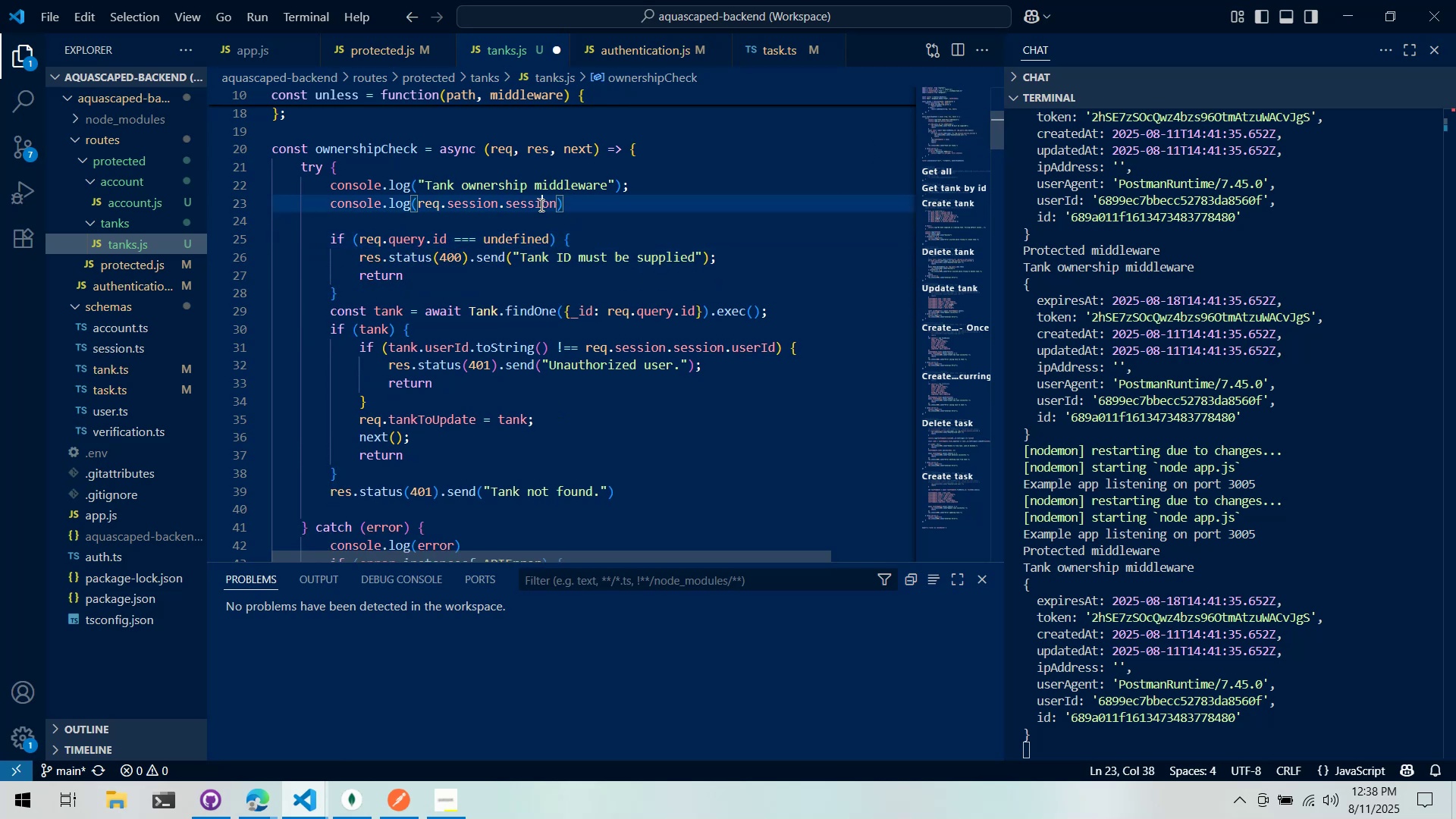 
key(Control+ControlLeft)
 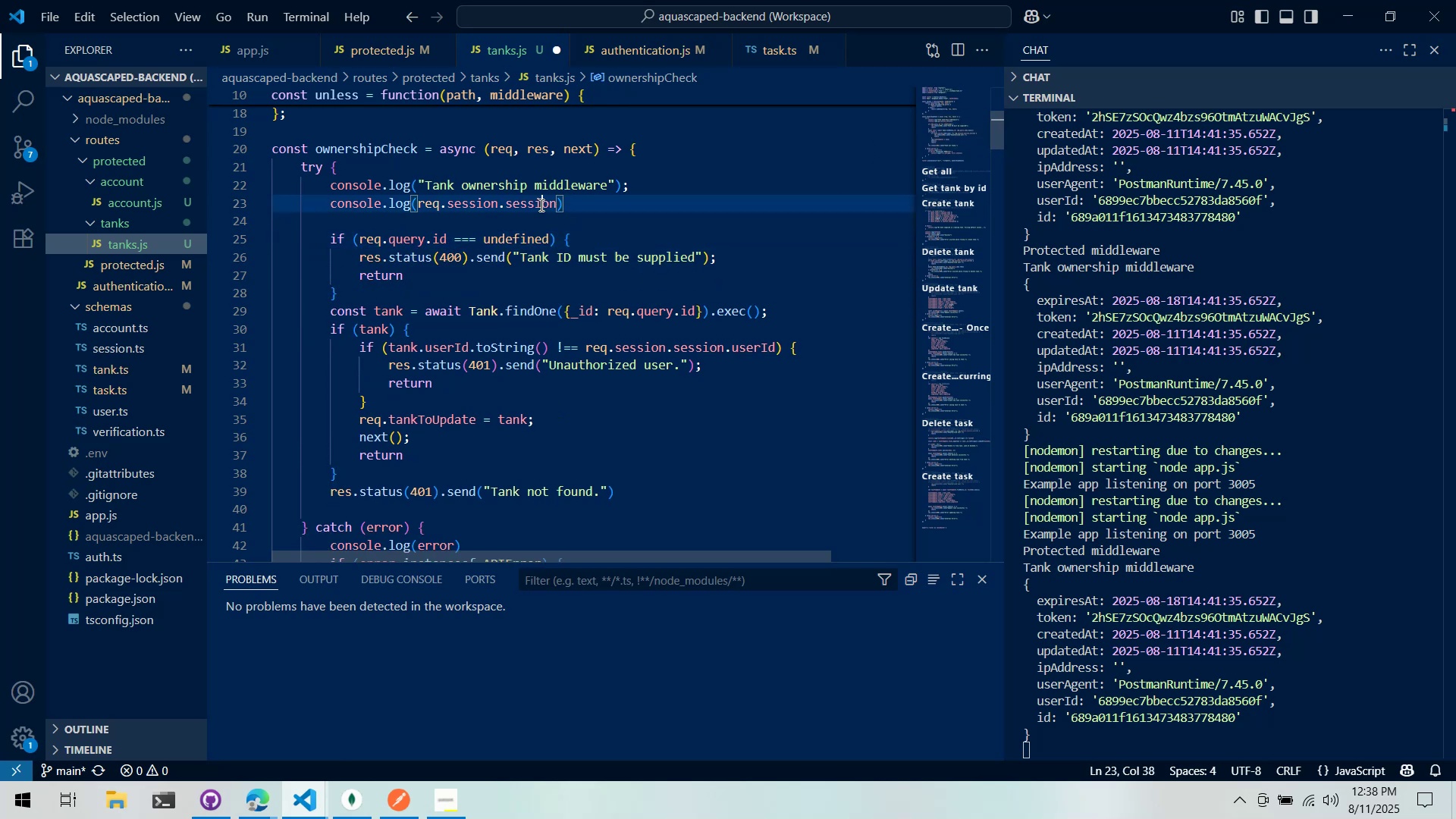 
key(Control+X)
 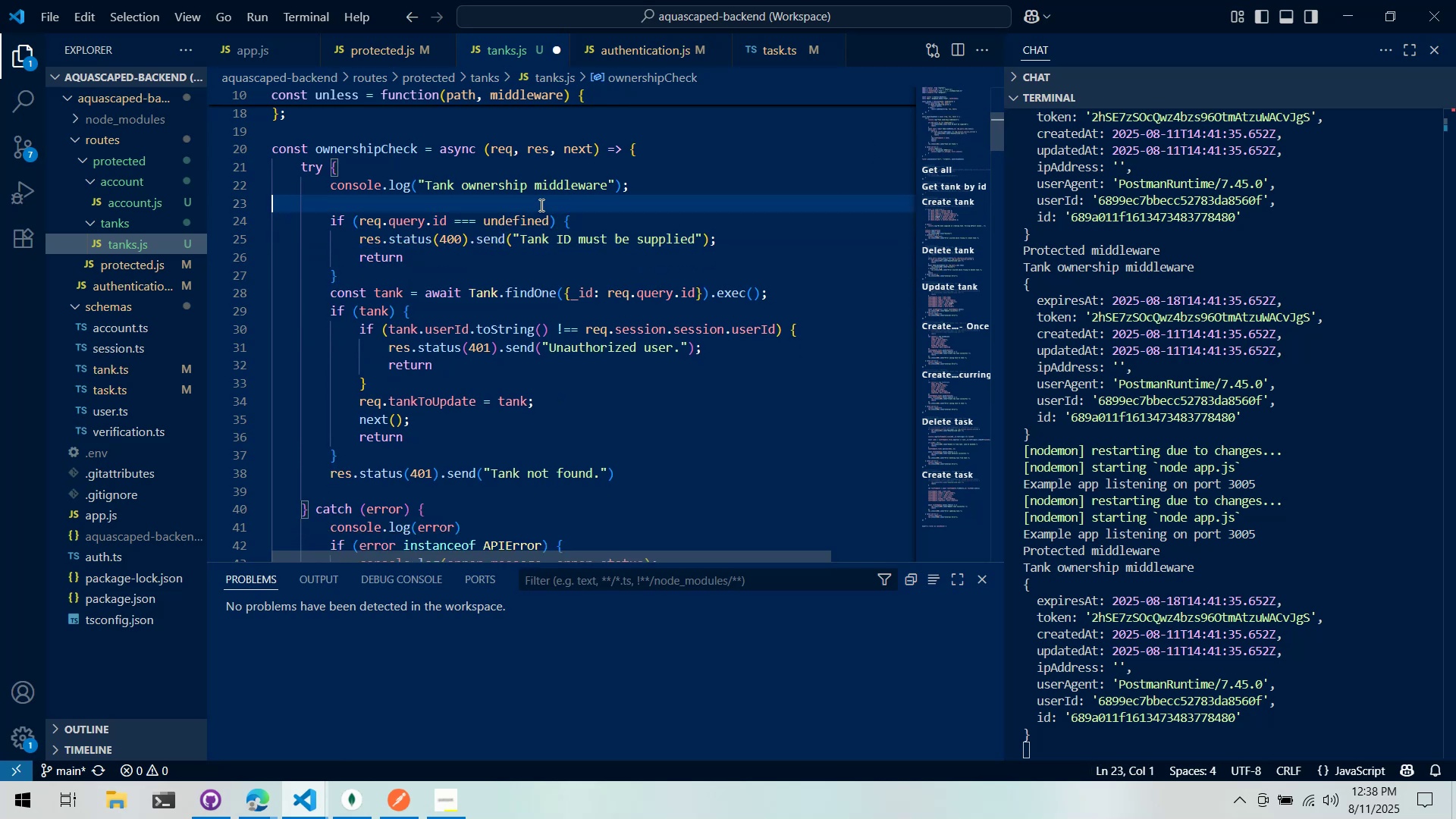 
key(Control+ControlLeft)
 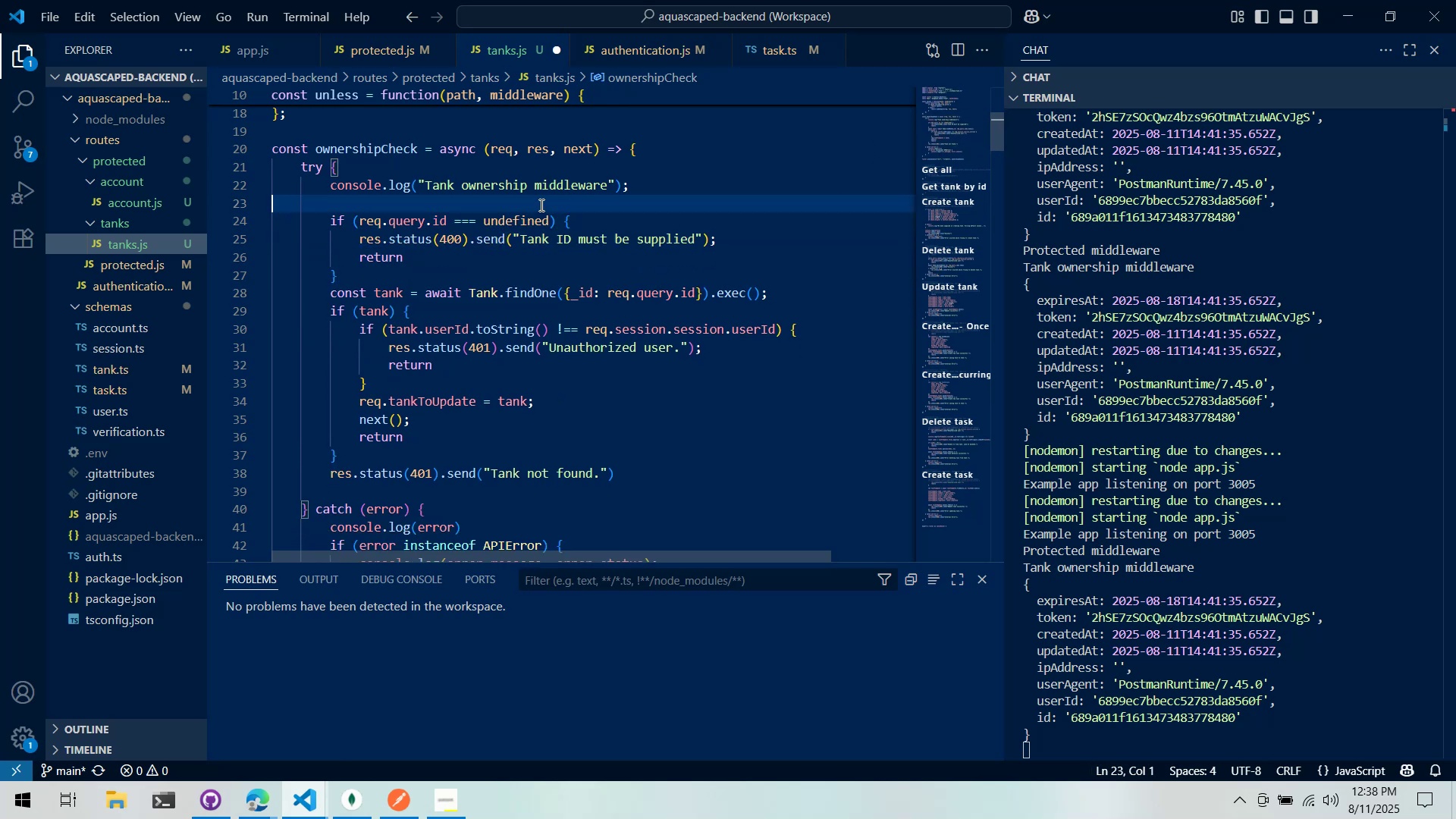 
key(Control+X)
 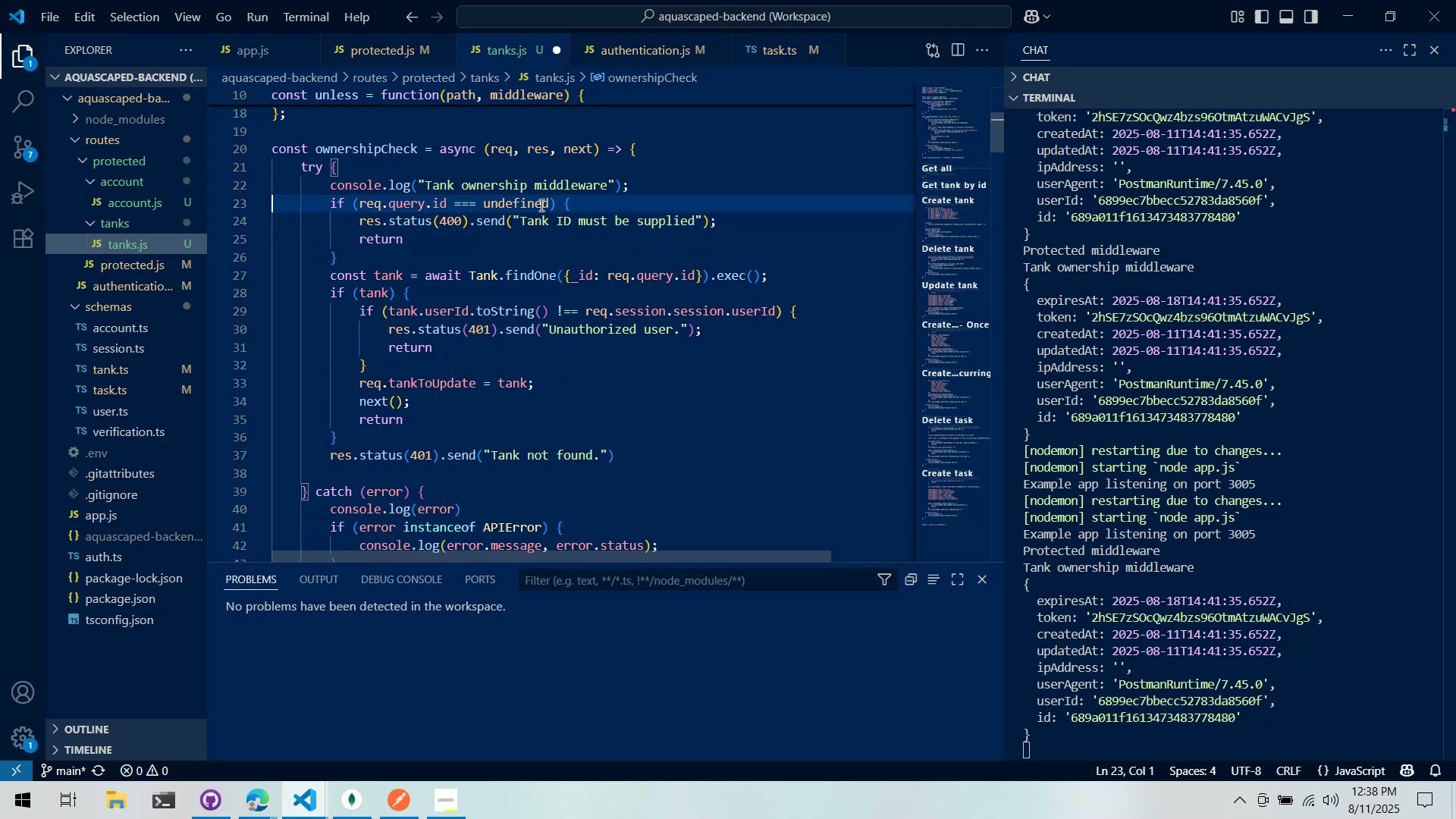 
key(Control+ControlLeft)
 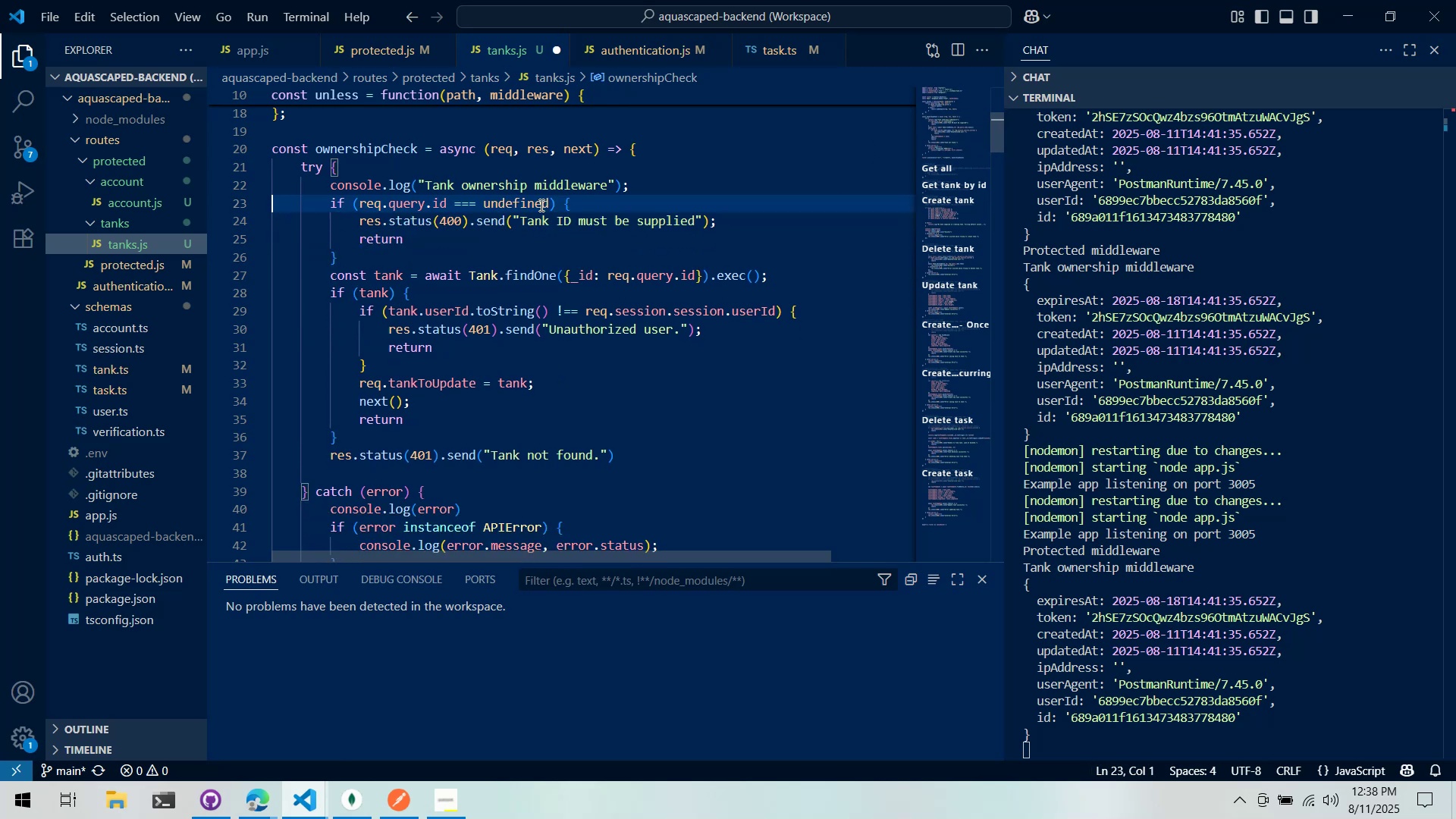 
key(Control+S)
 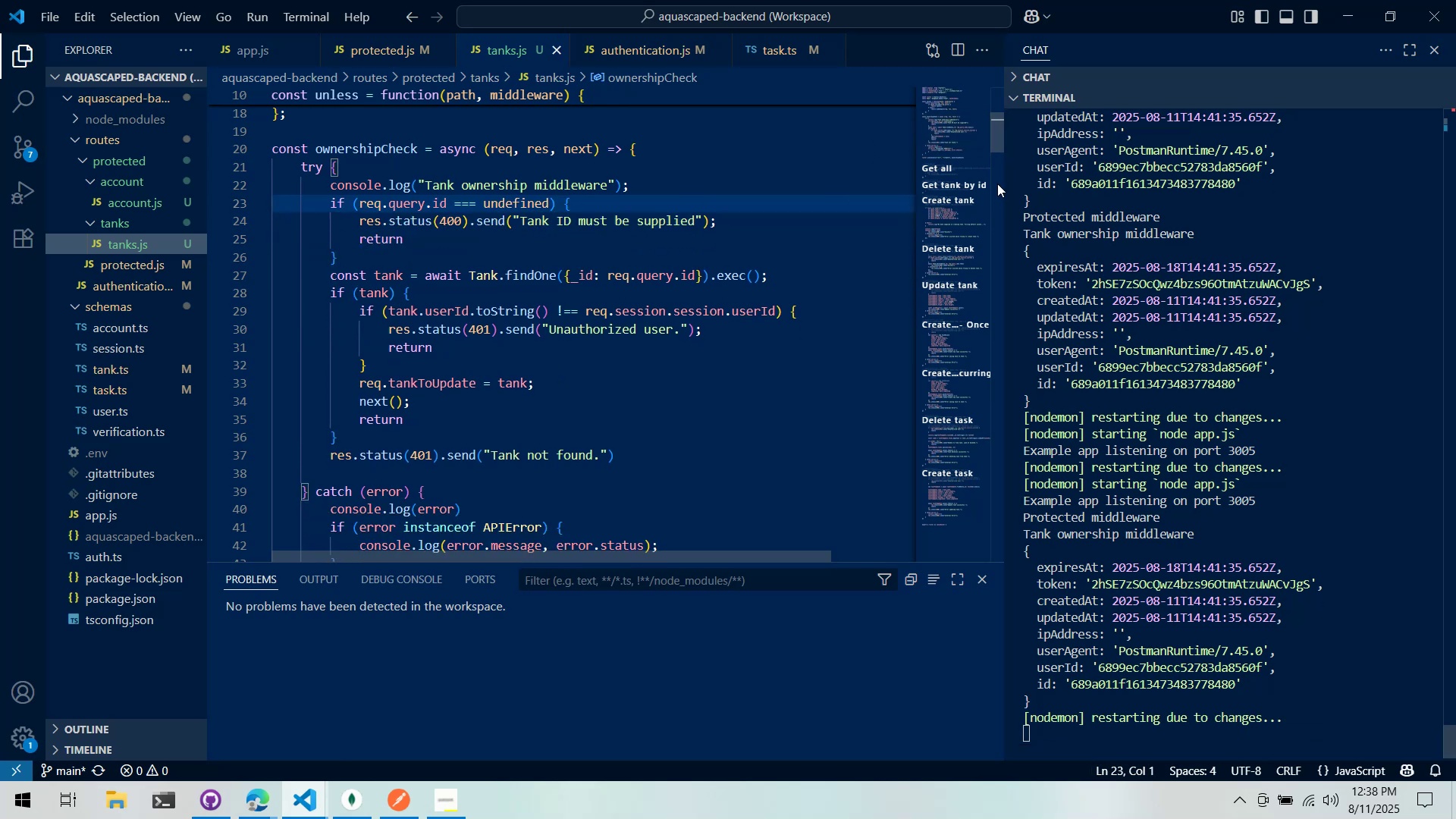 
left_click_drag(start_coordinate=[959, 136], to_coordinate=[966, 266])
 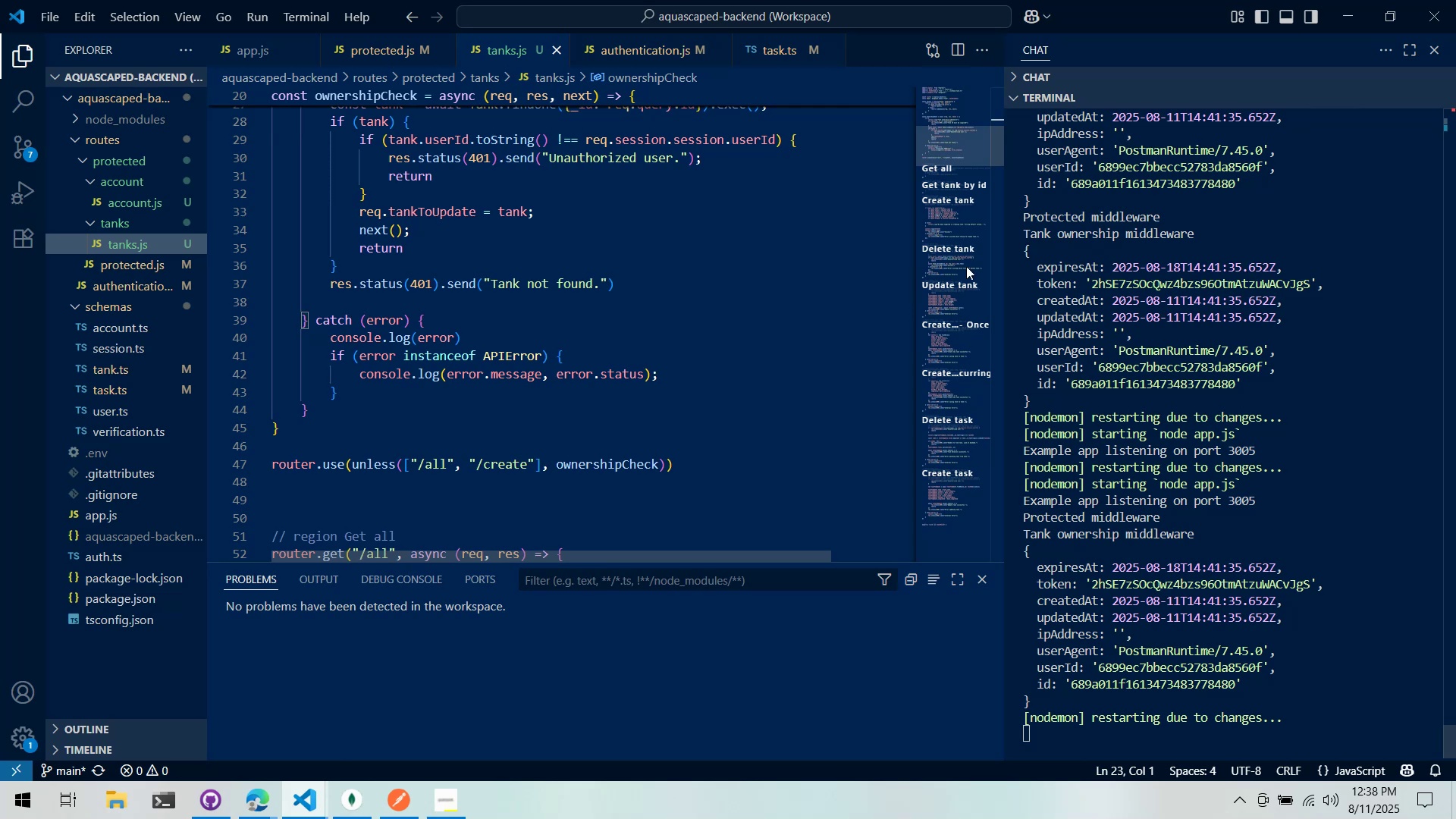 
left_click_drag(start_coordinate=[966, 266], to_coordinate=[952, 261])
 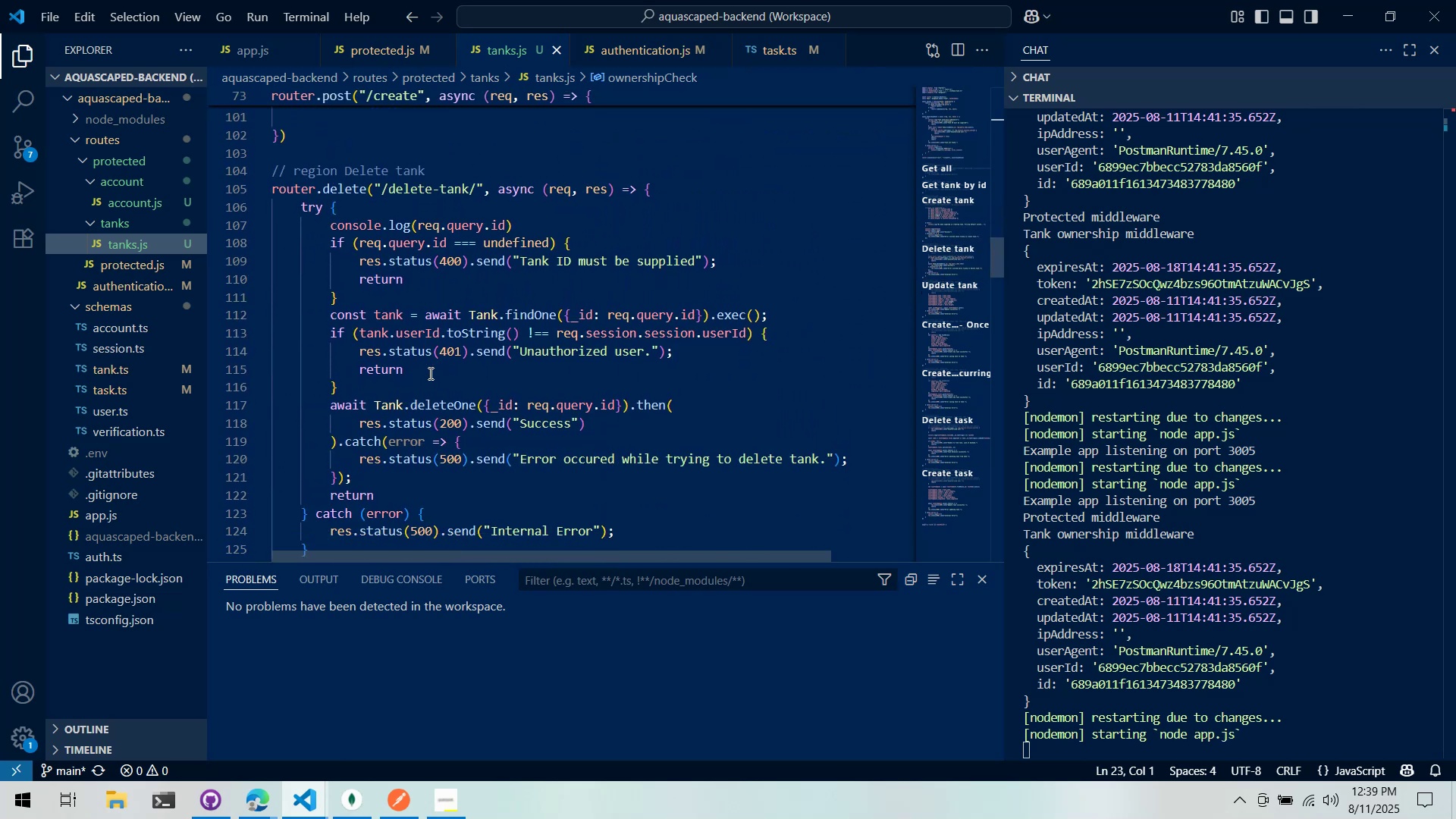 
left_click_drag(start_coordinate=[416, 390], to_coordinate=[195, 223])
 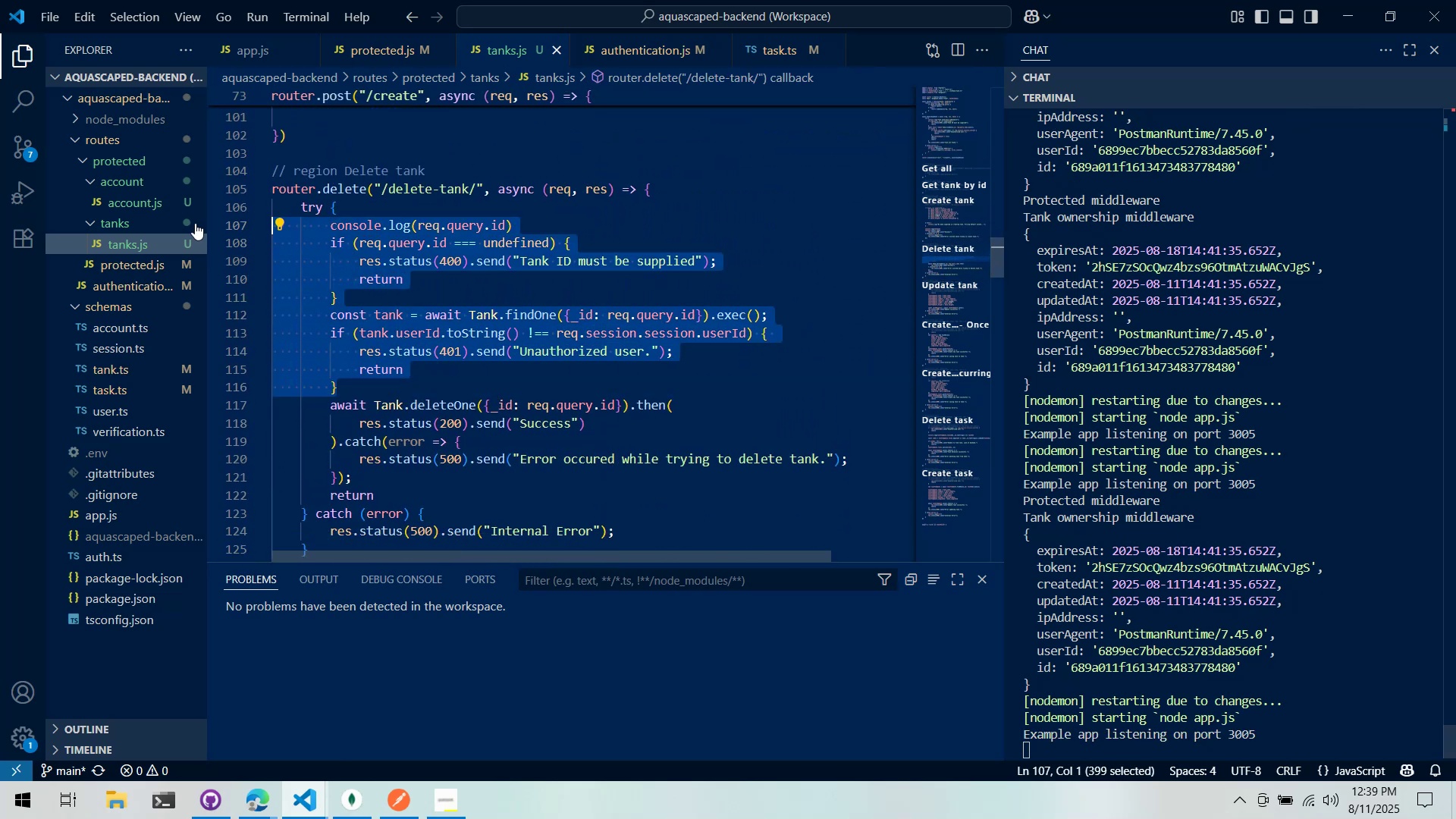 
key(Control+X)
 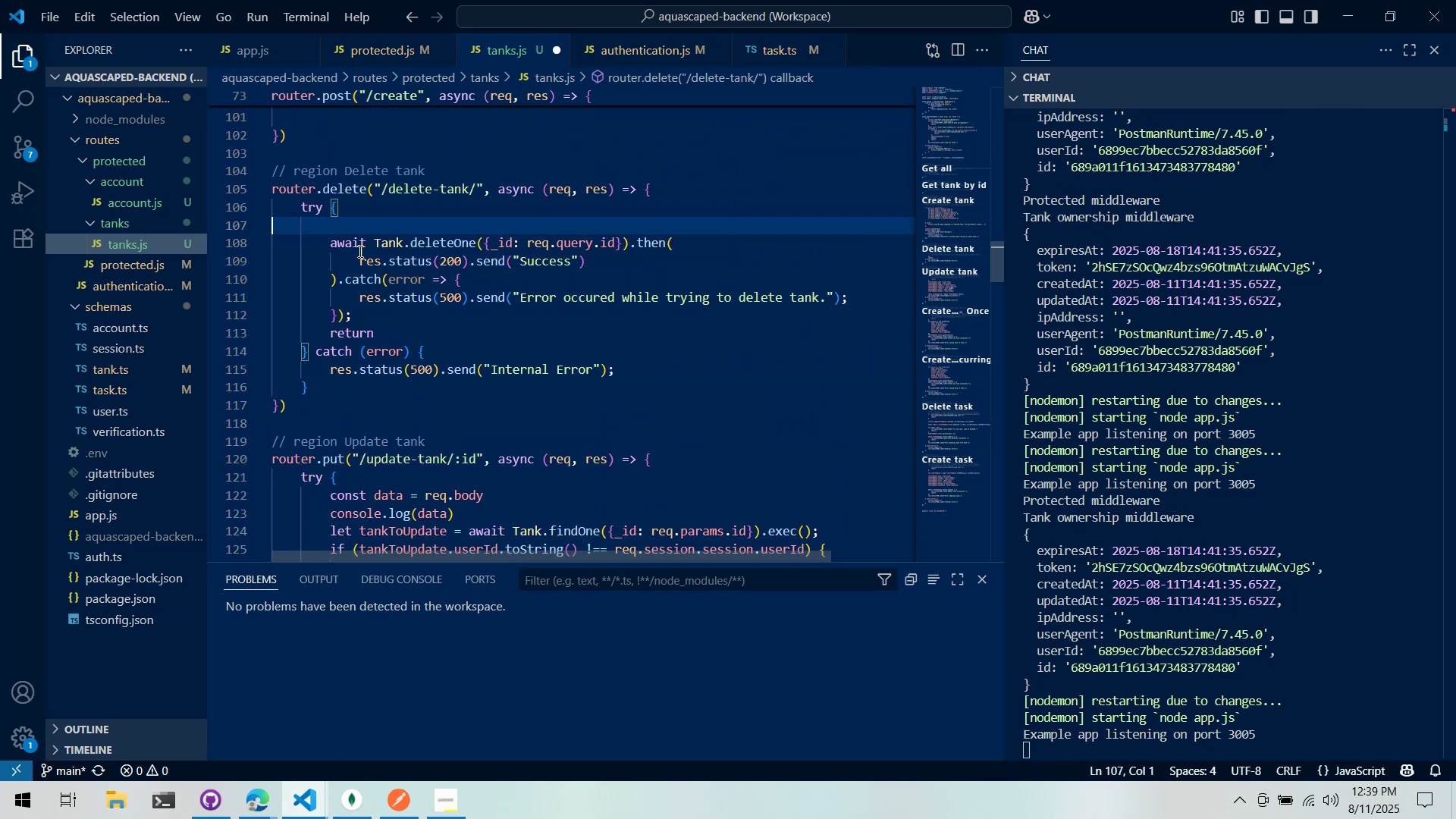 
key(Control+ControlLeft)
 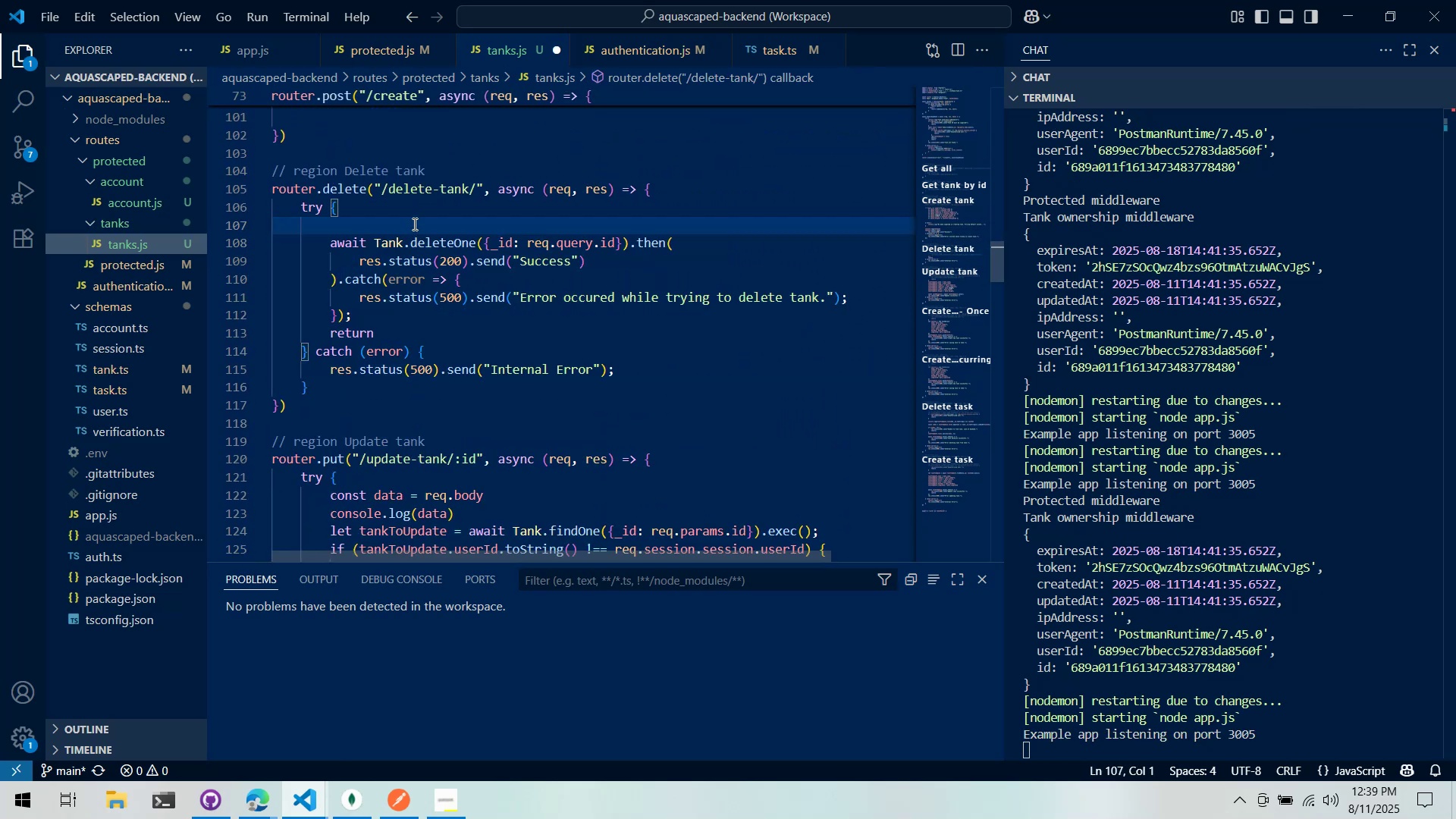 
key(Control+X)
 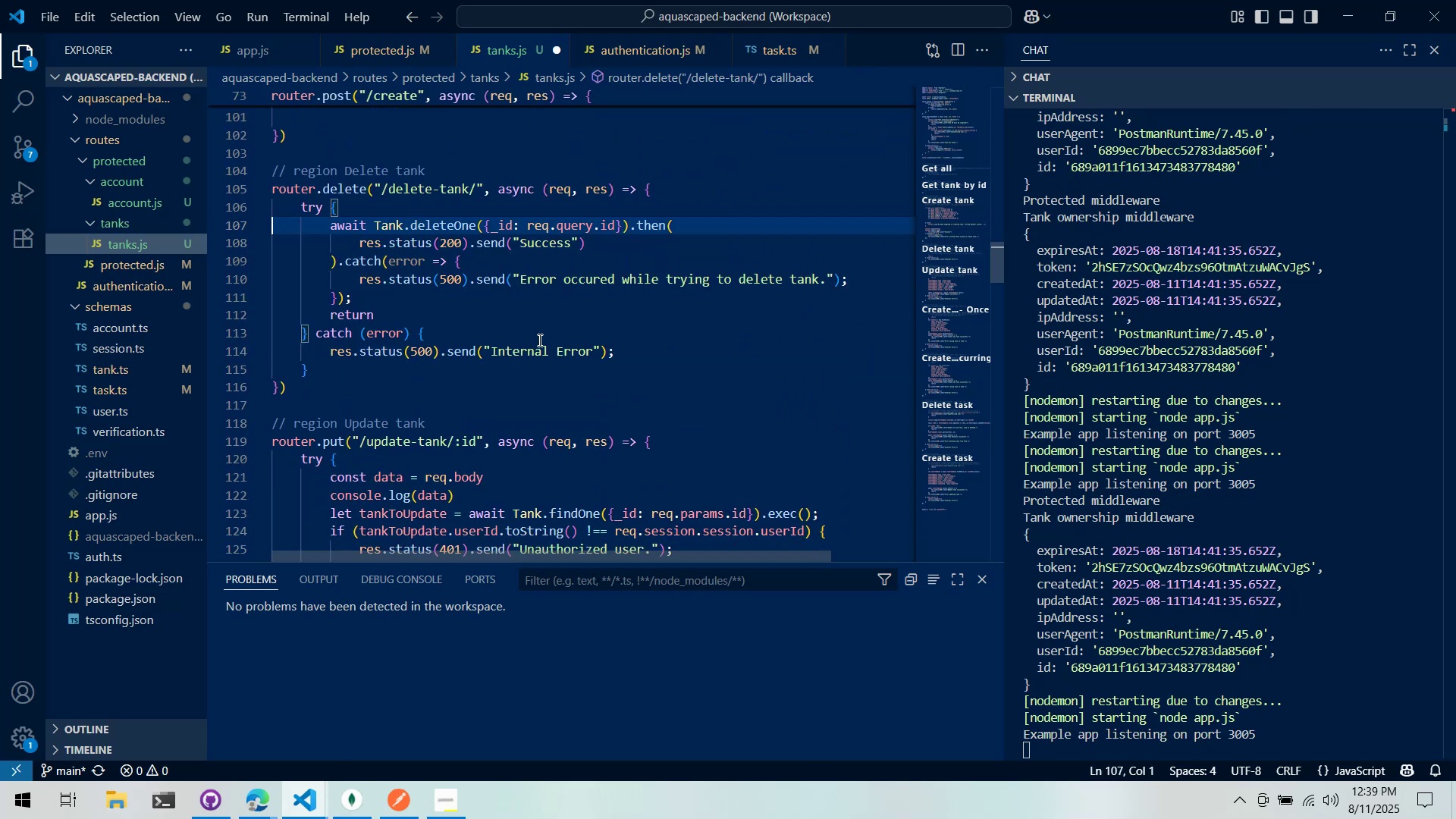 
scroll: coordinate [525, 350], scroll_direction: down, amount: 4.0
 